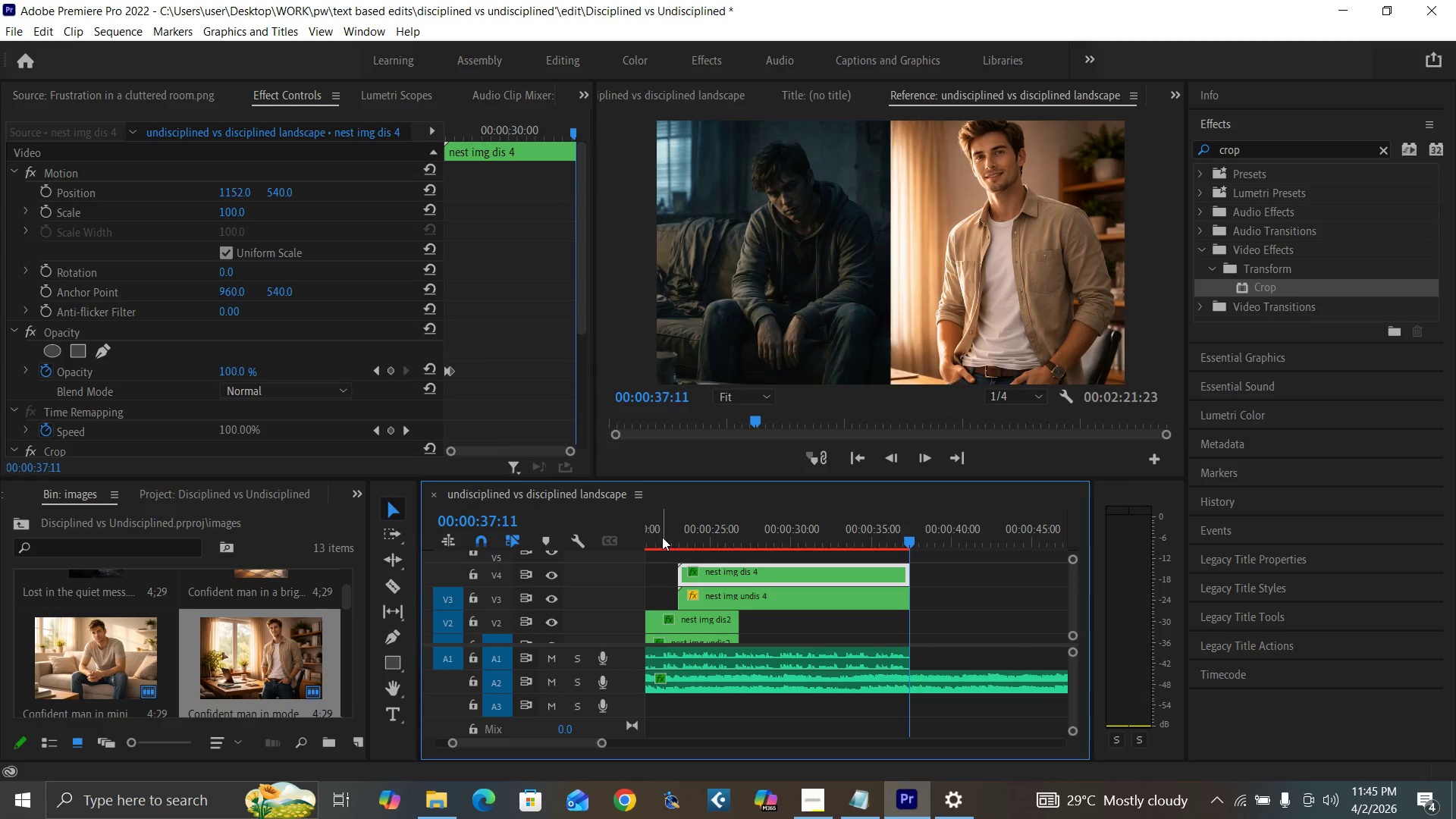 
double_click([884, 577])
 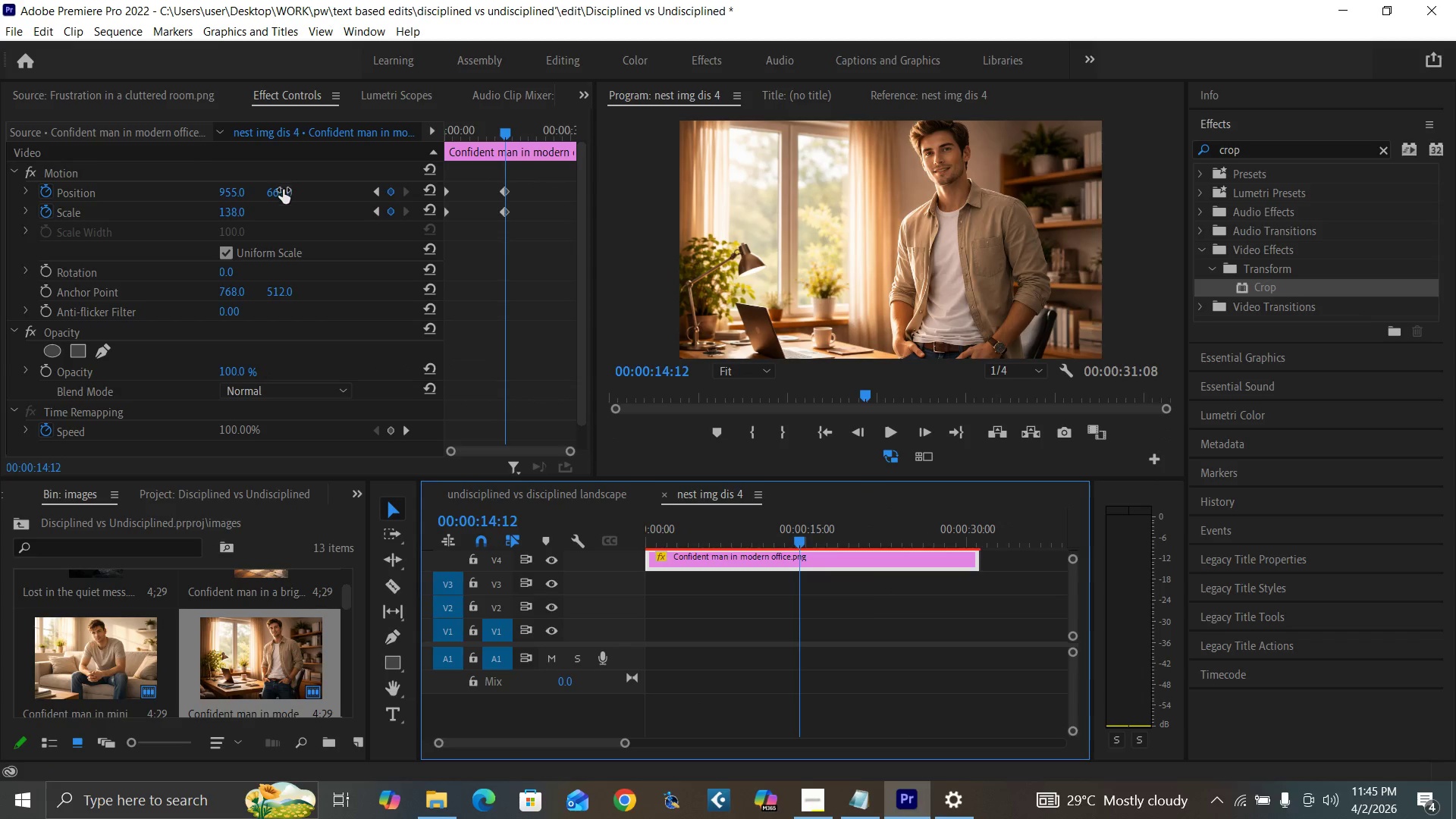 
left_click_drag(start_coordinate=[280, 194], to_coordinate=[359, 193])
 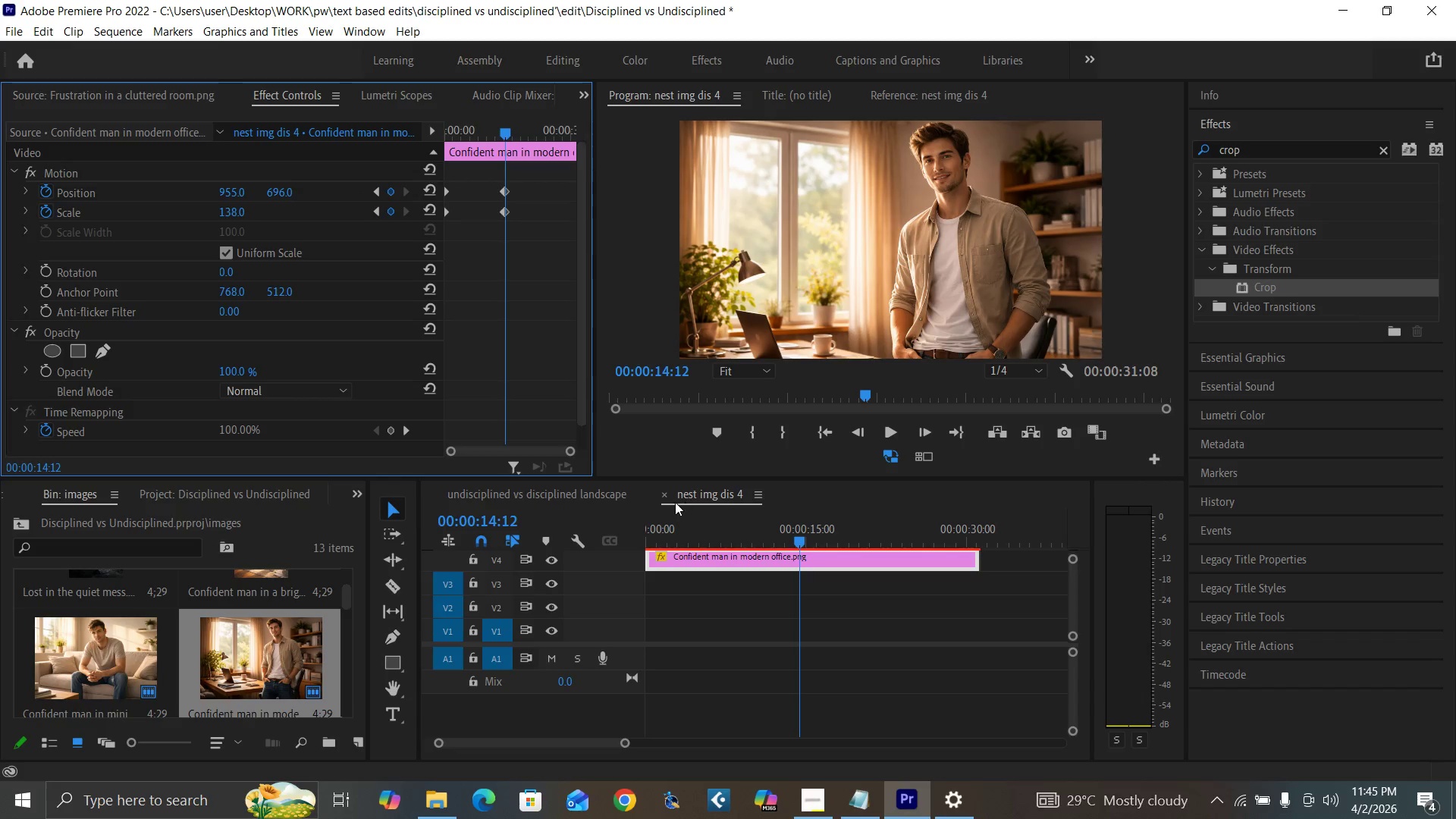 
left_click([665, 495])
 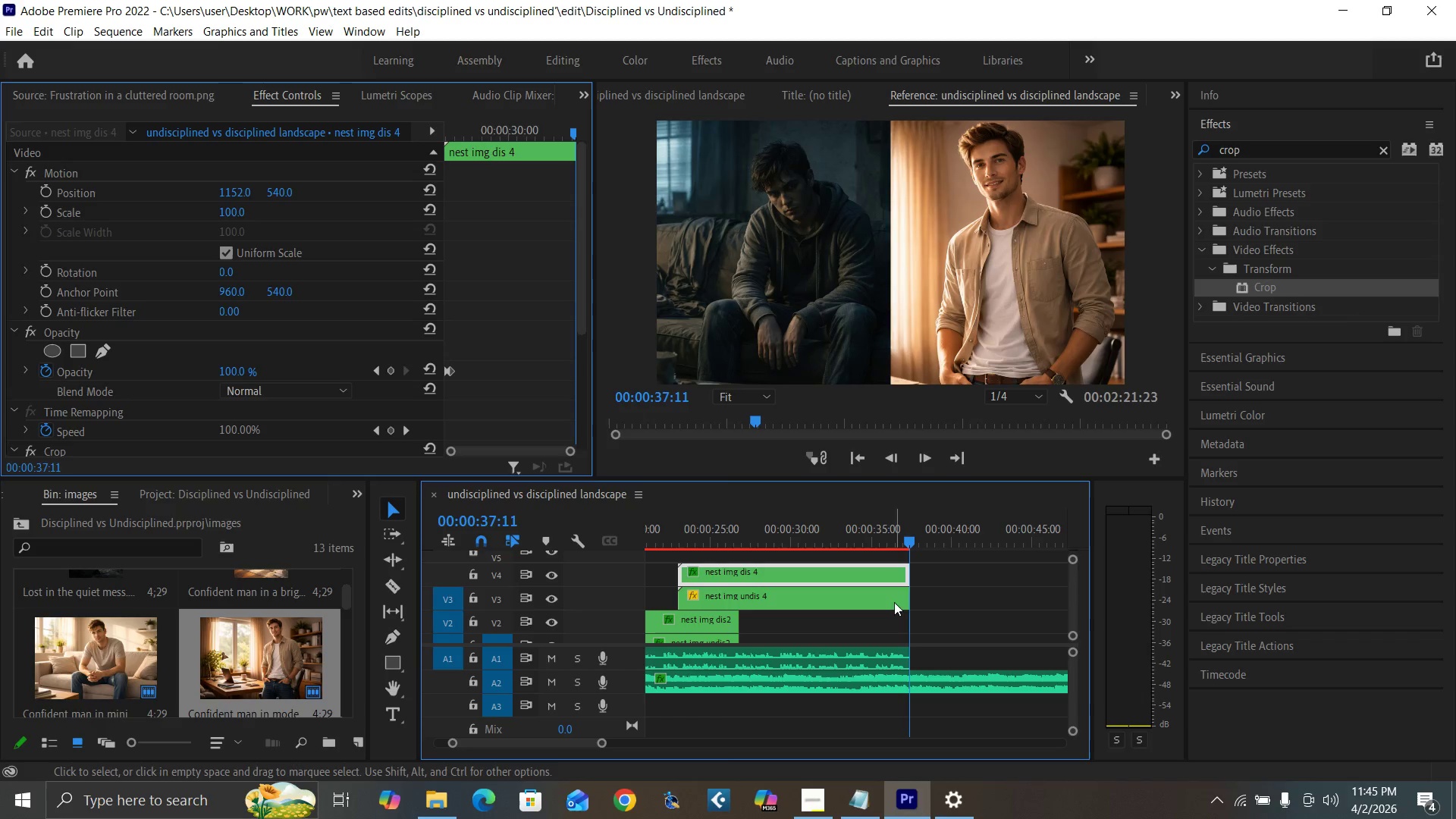 
double_click([895, 576])
 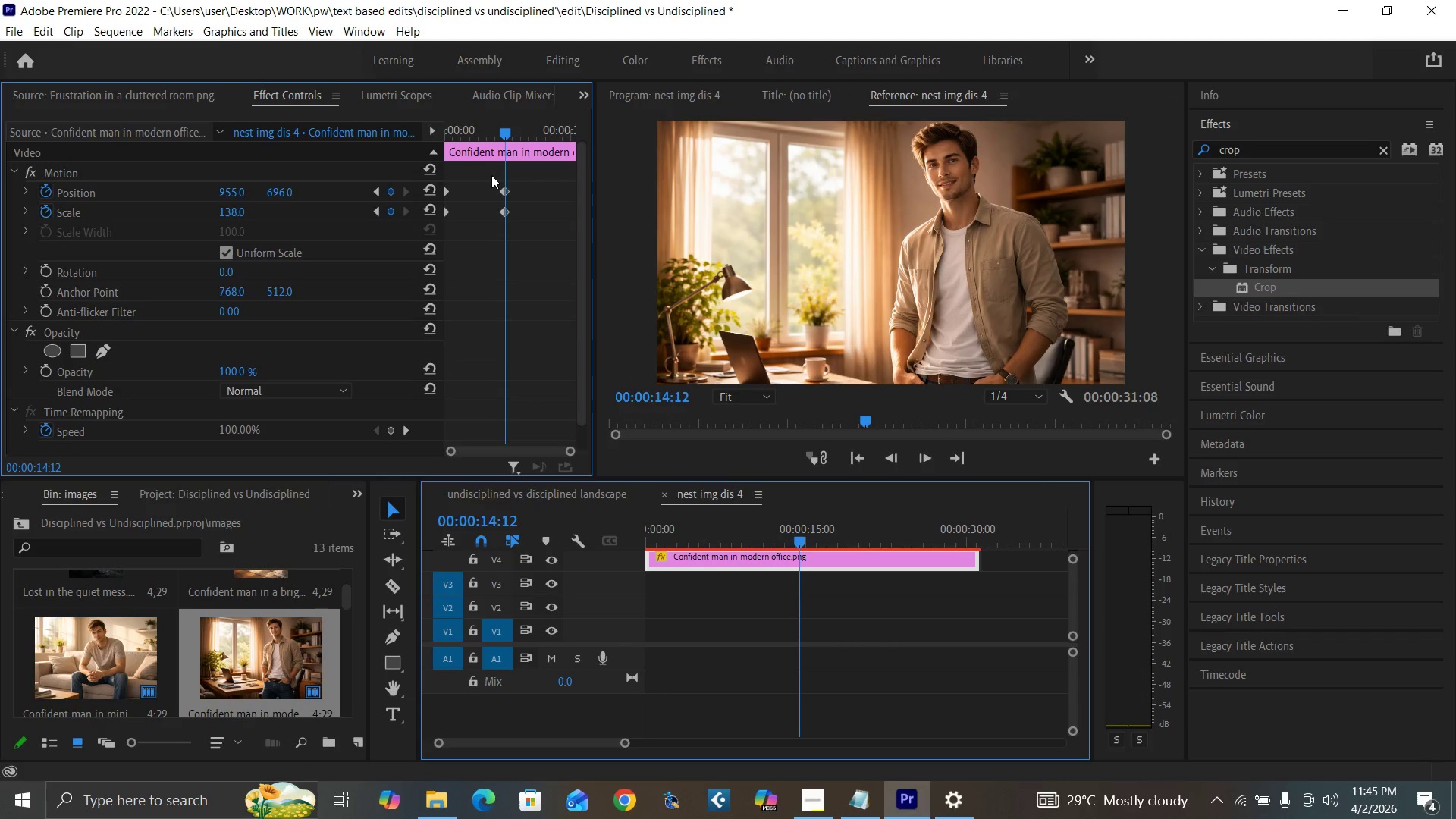 
wait(5.08)
 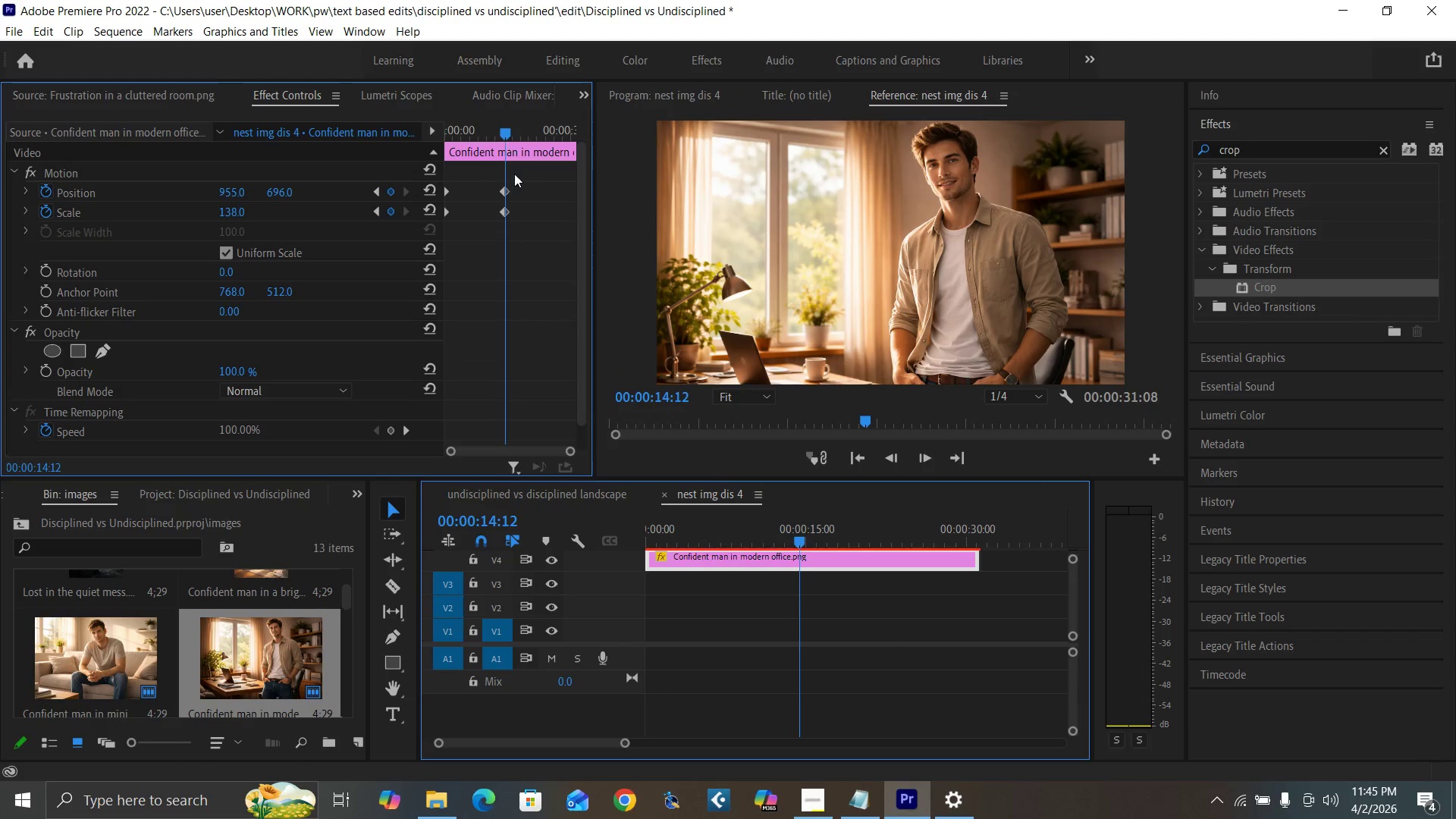 
left_click_drag(start_coordinate=[465, 177], to_coordinate=[426, 220])
 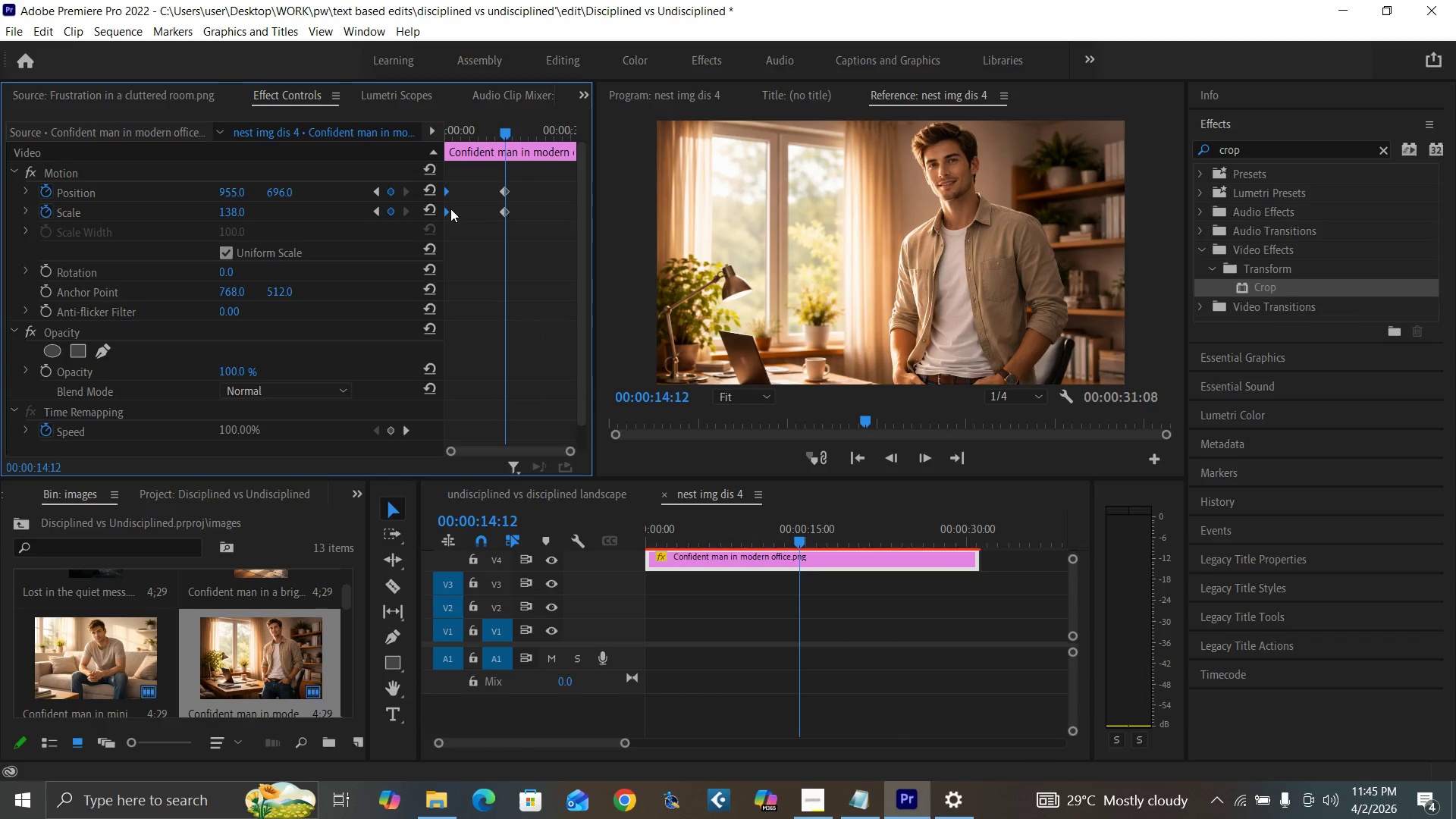 
right_click([446, 210])
 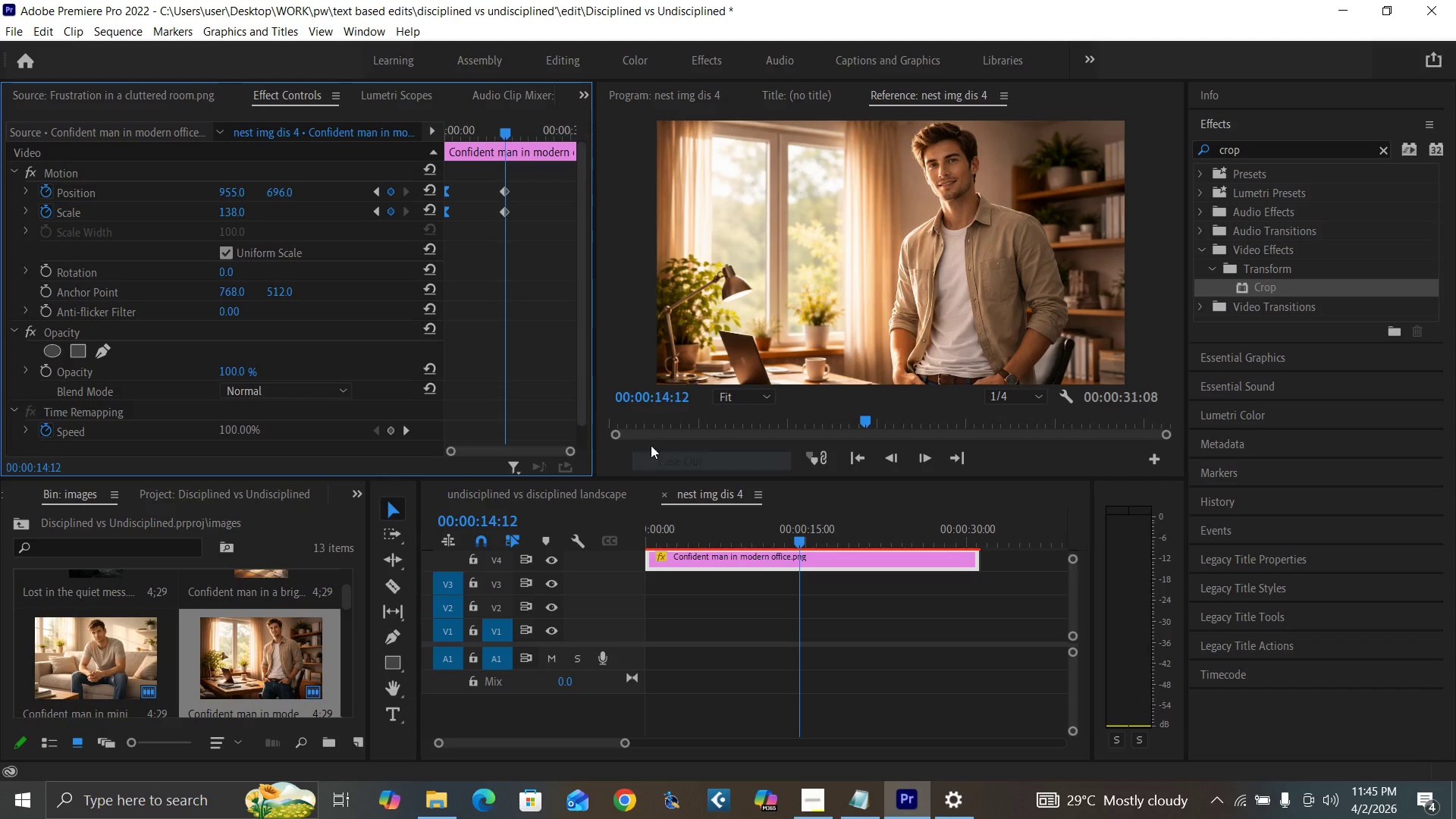 
left_click_drag(start_coordinate=[488, 184], to_coordinate=[515, 224])
 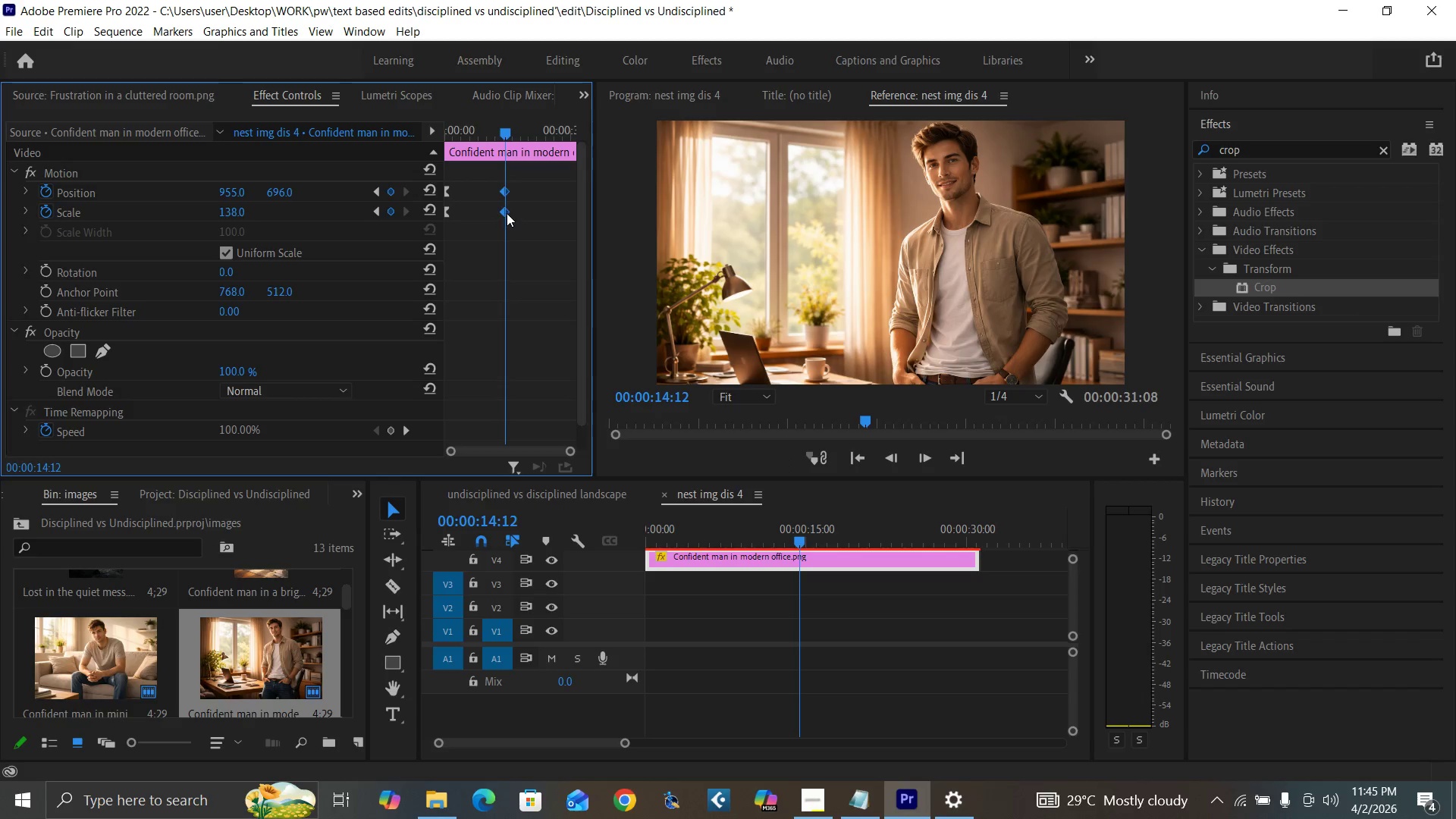 
right_click([507, 213])
 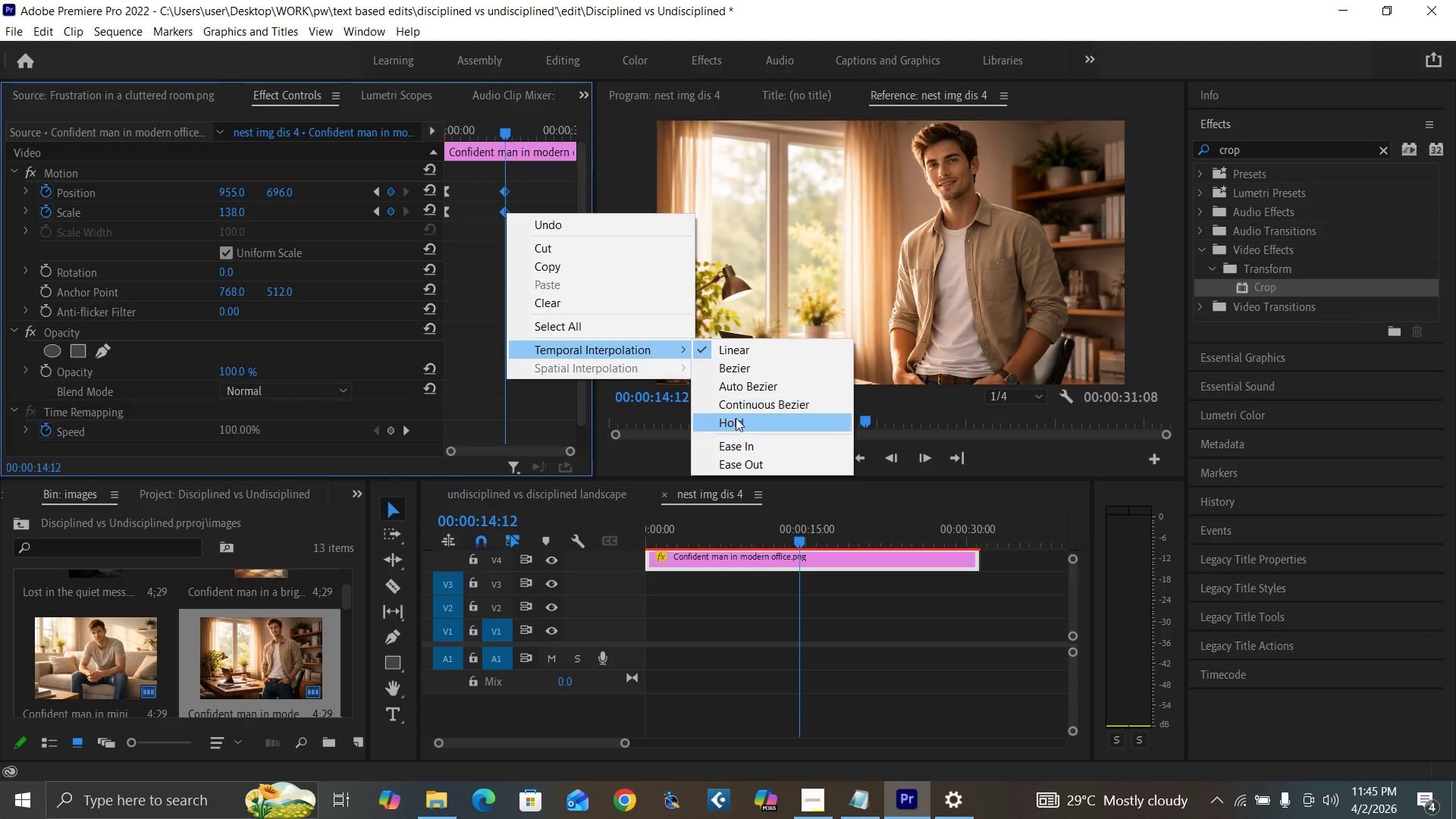 
left_click([744, 443])
 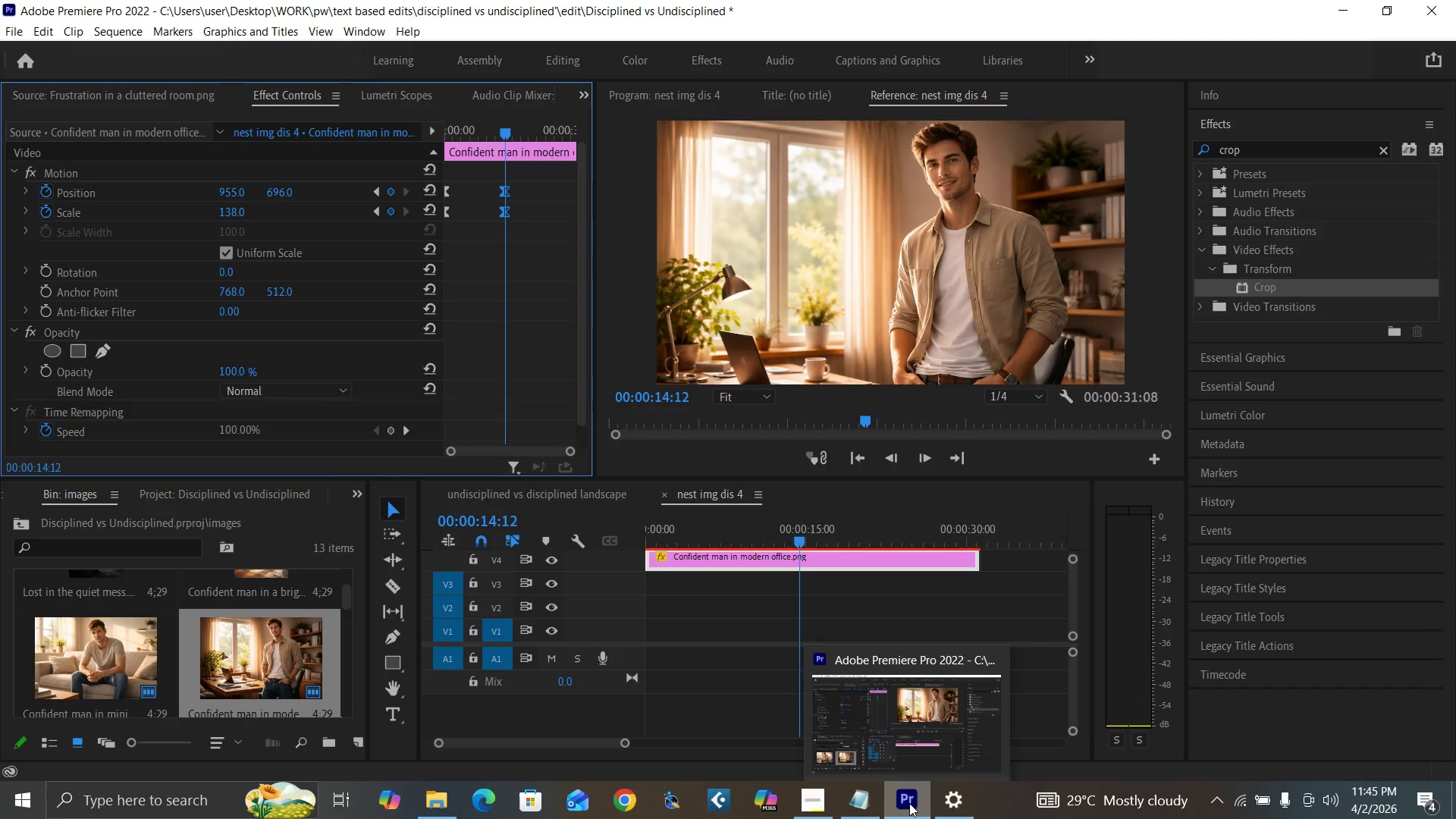 
wait(7.22)
 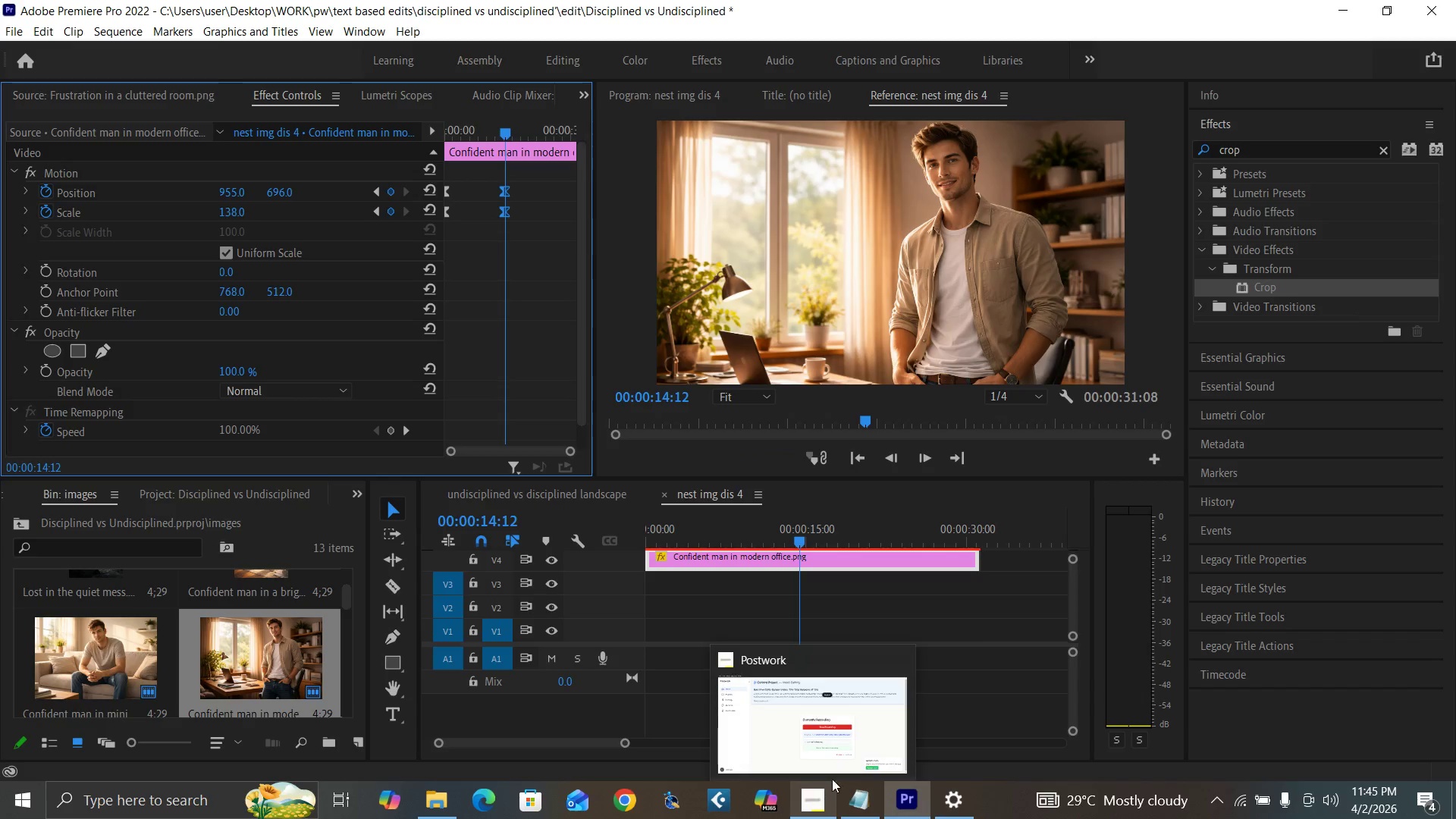 
left_click([664, 493])
 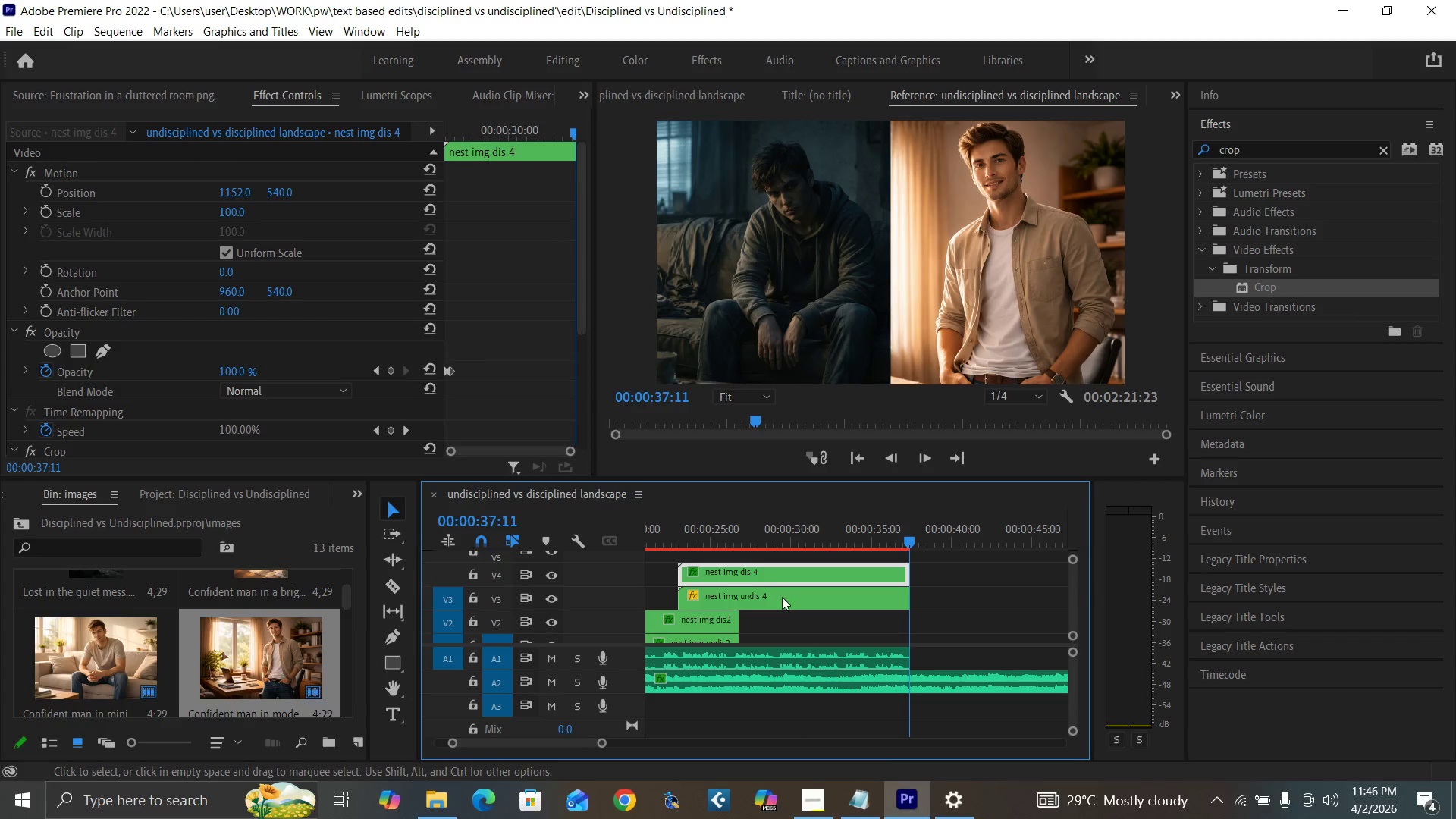 
double_click([783, 598])
 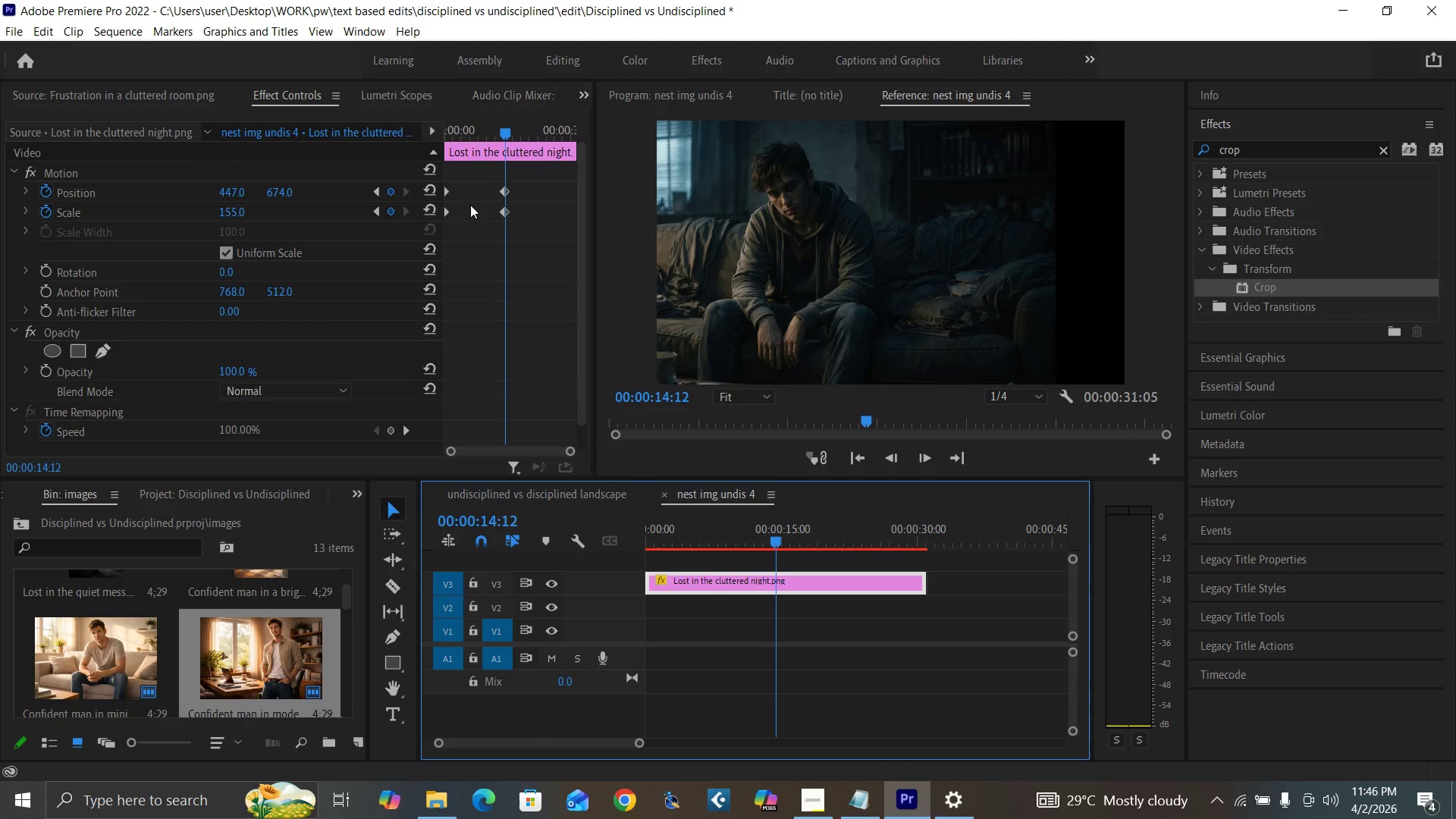 
left_click_drag(start_coordinate=[472, 180], to_coordinate=[431, 233])
 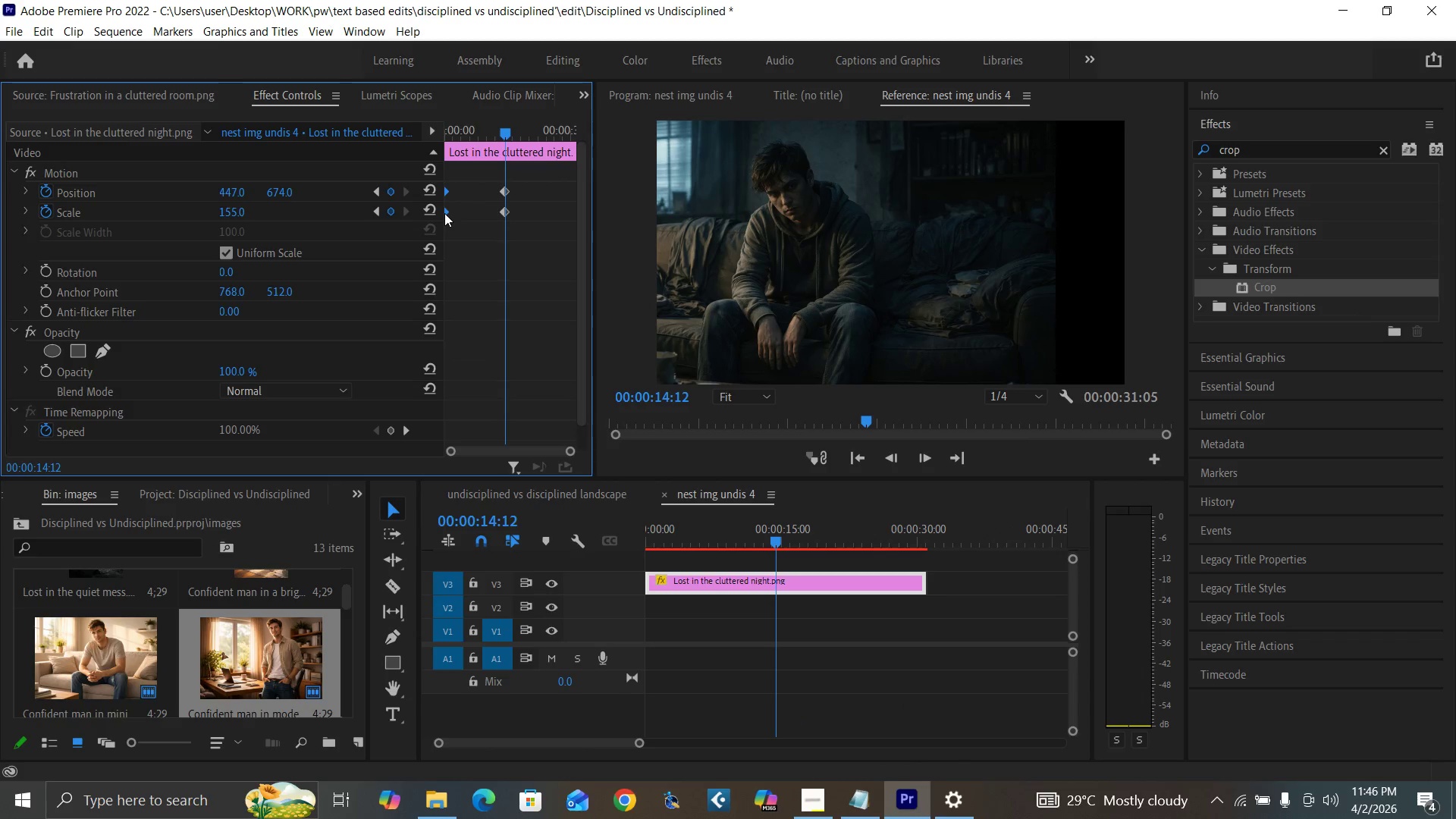 
right_click([445, 212])
 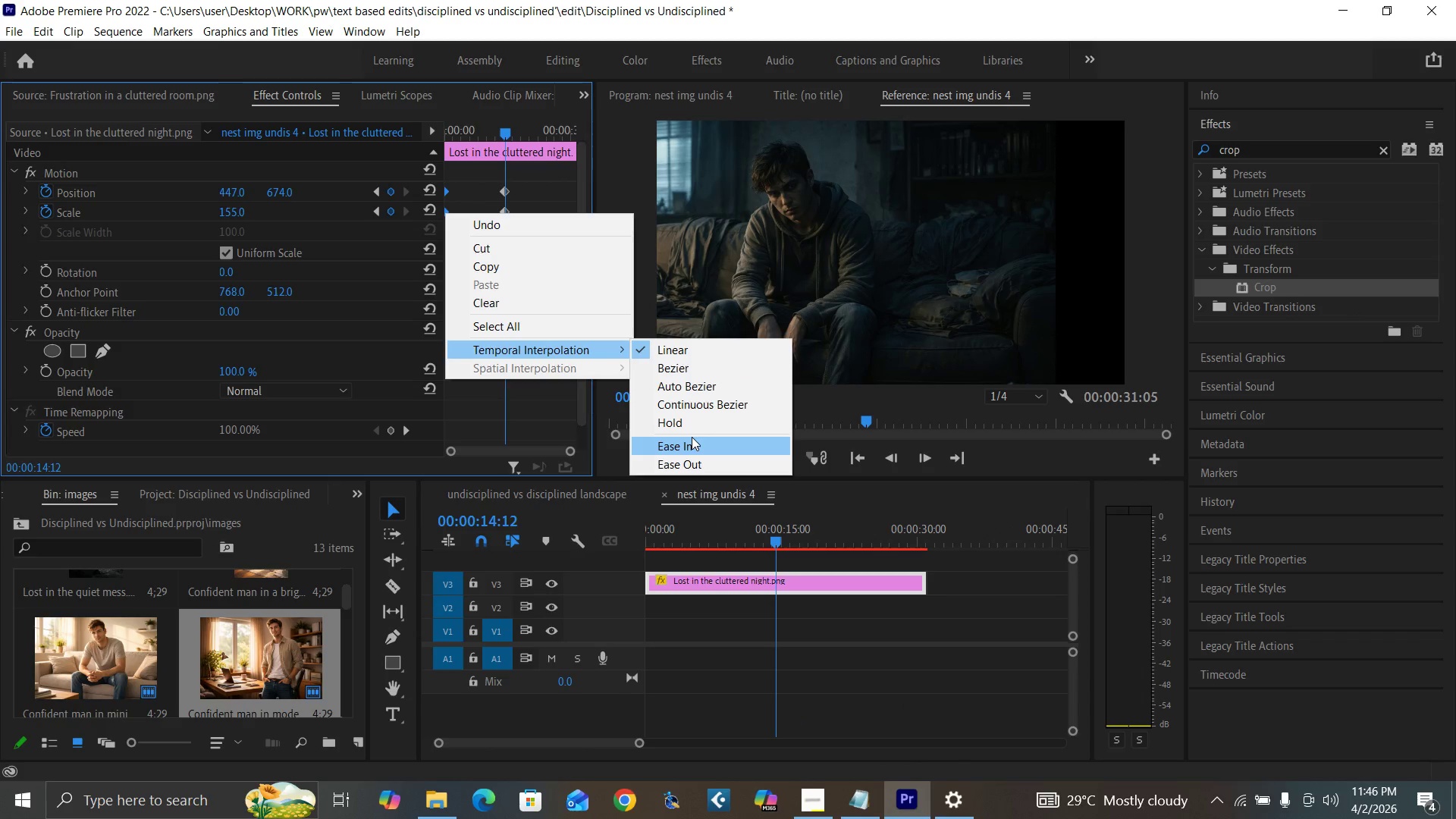 
left_click([693, 461])
 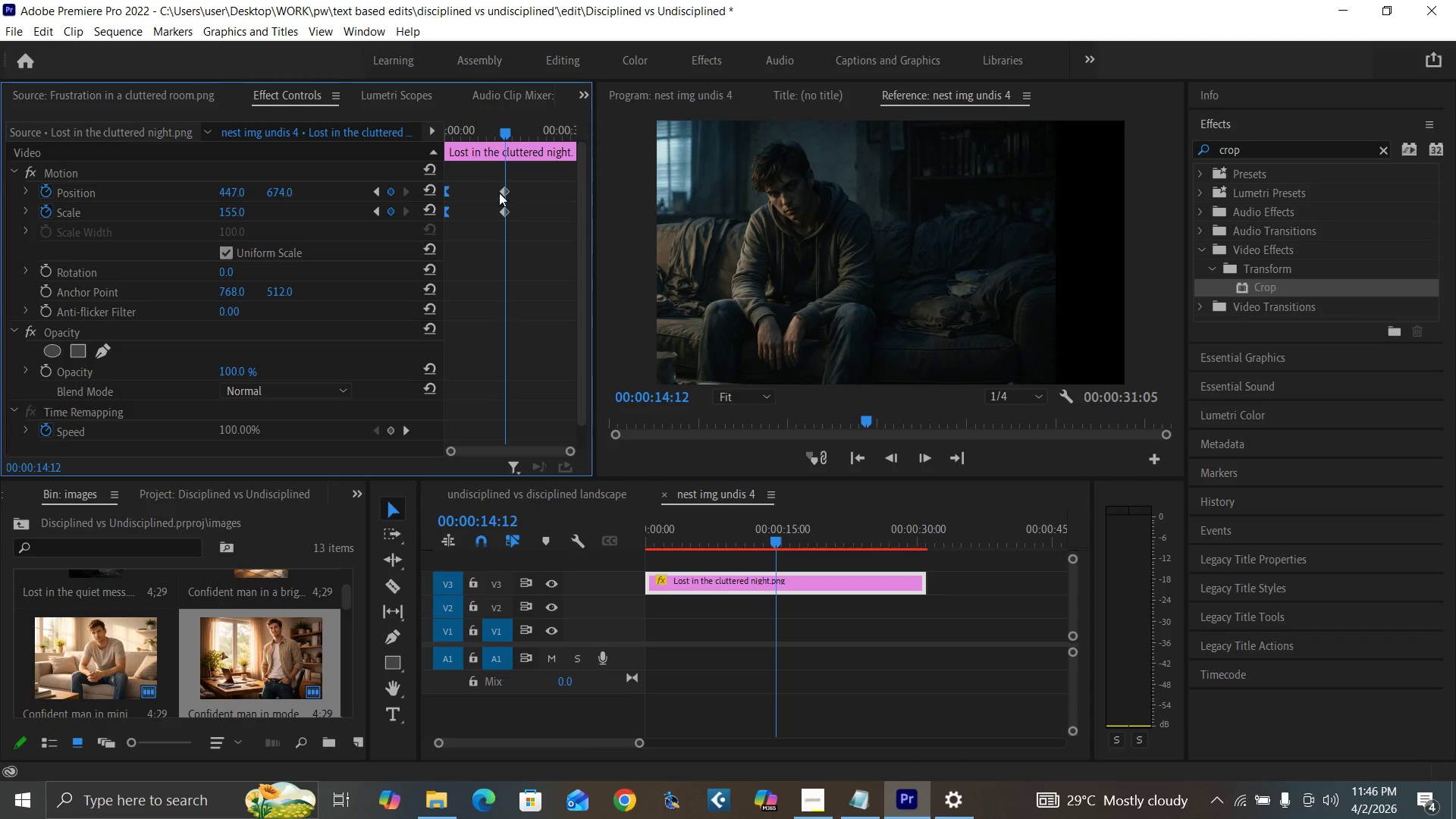 
left_click_drag(start_coordinate=[487, 186], to_coordinate=[515, 222])
 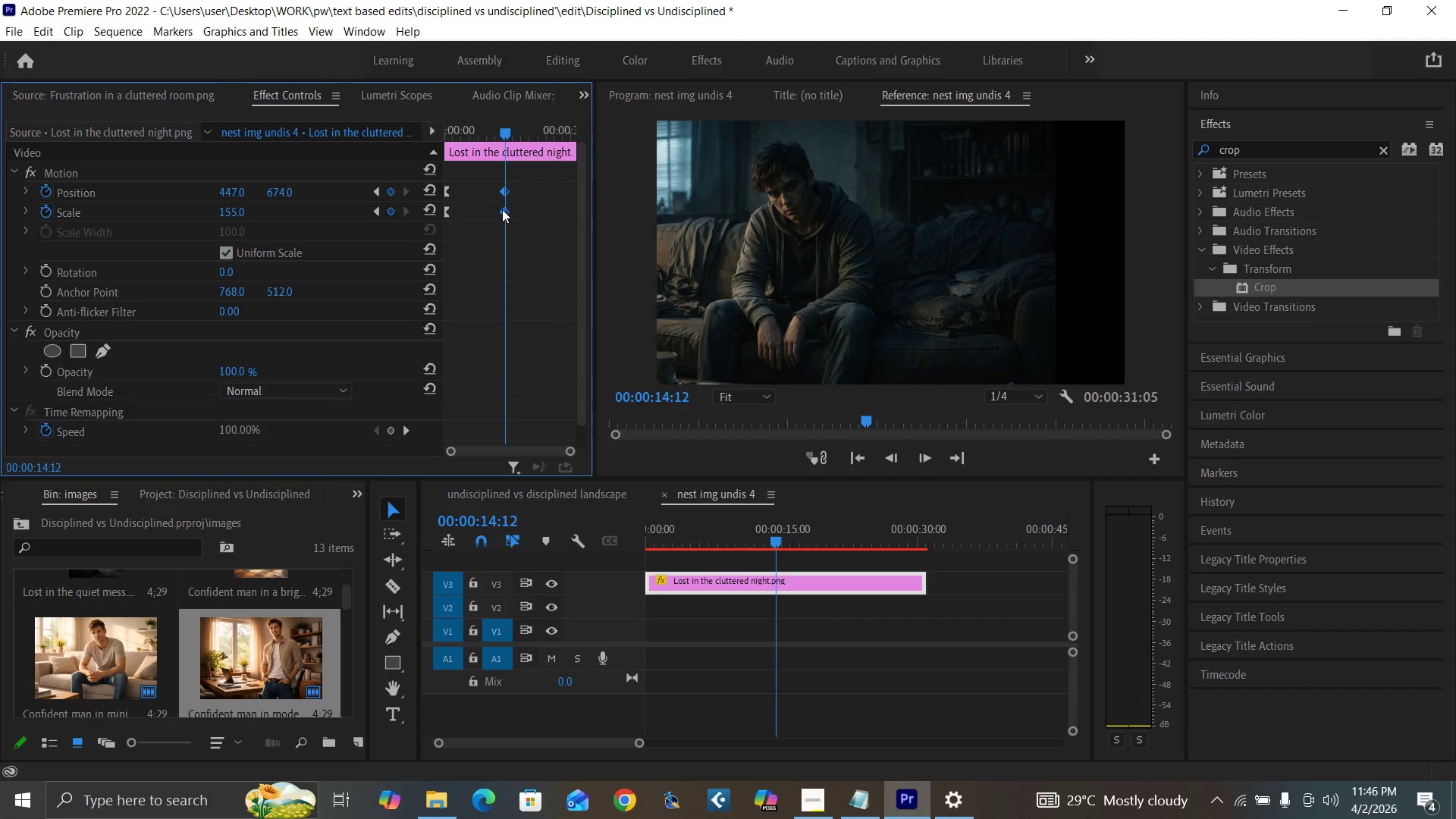 
right_click([502, 209])
 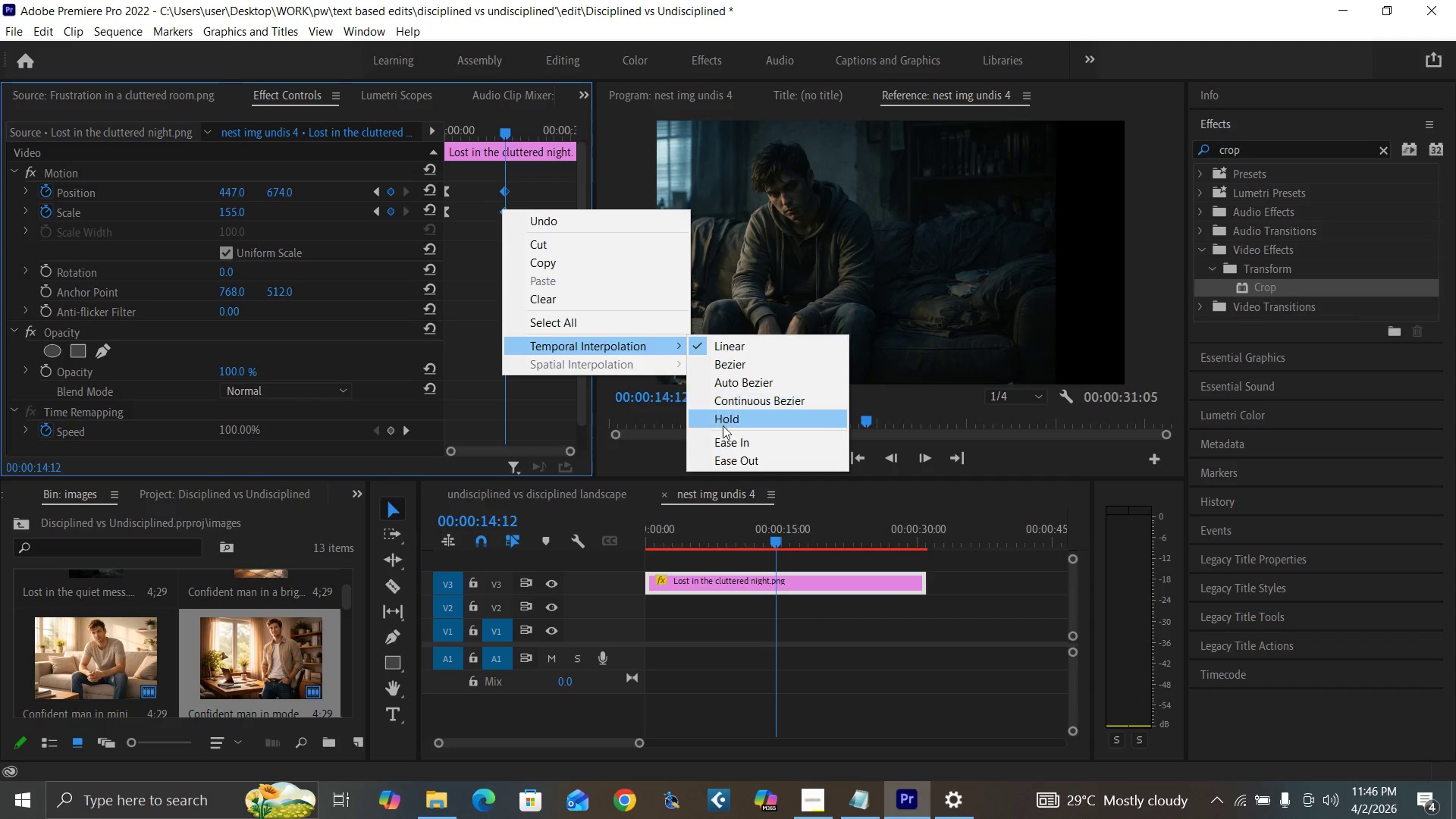 
left_click([728, 438])
 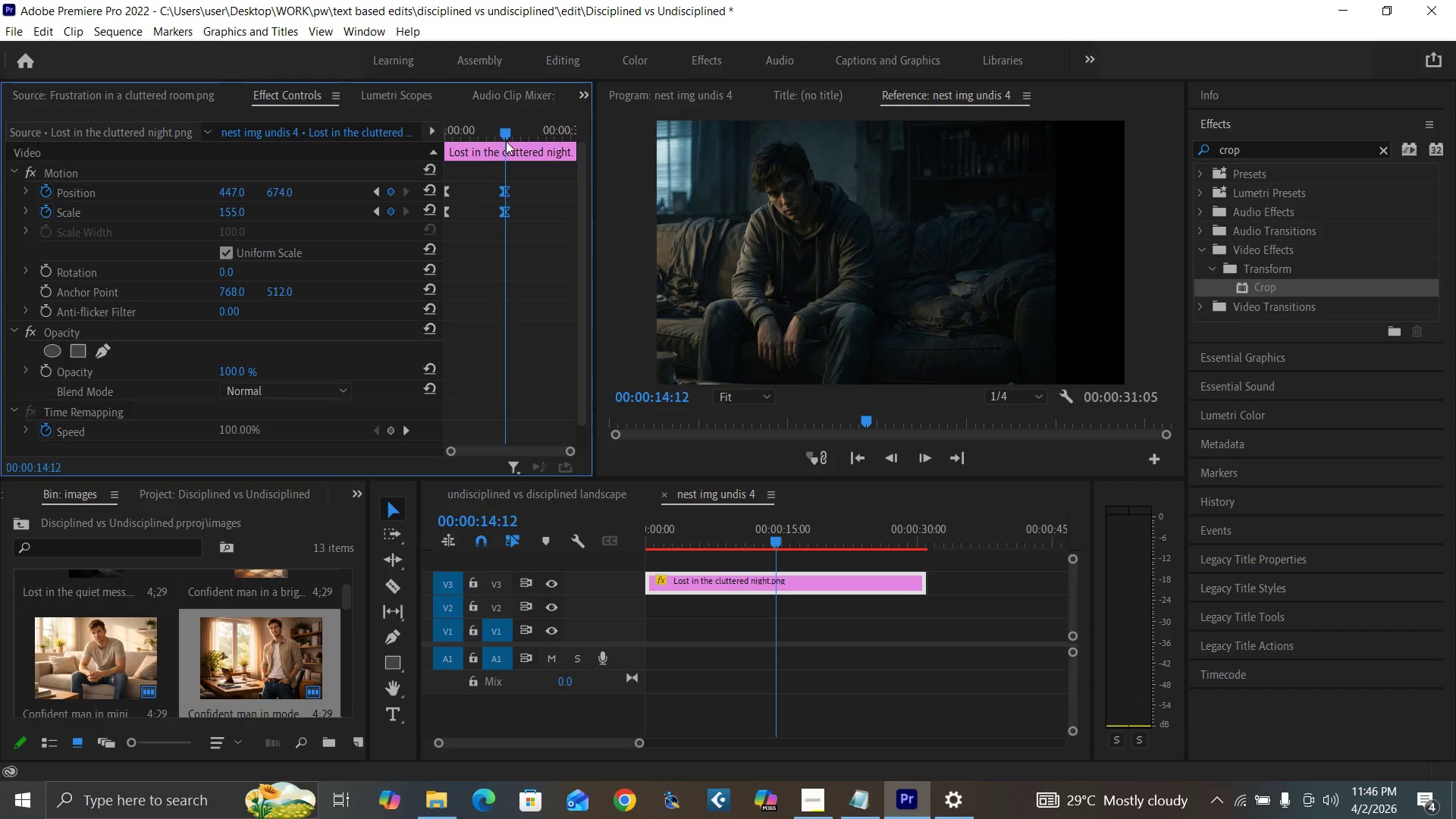 
left_click([507, 131])
 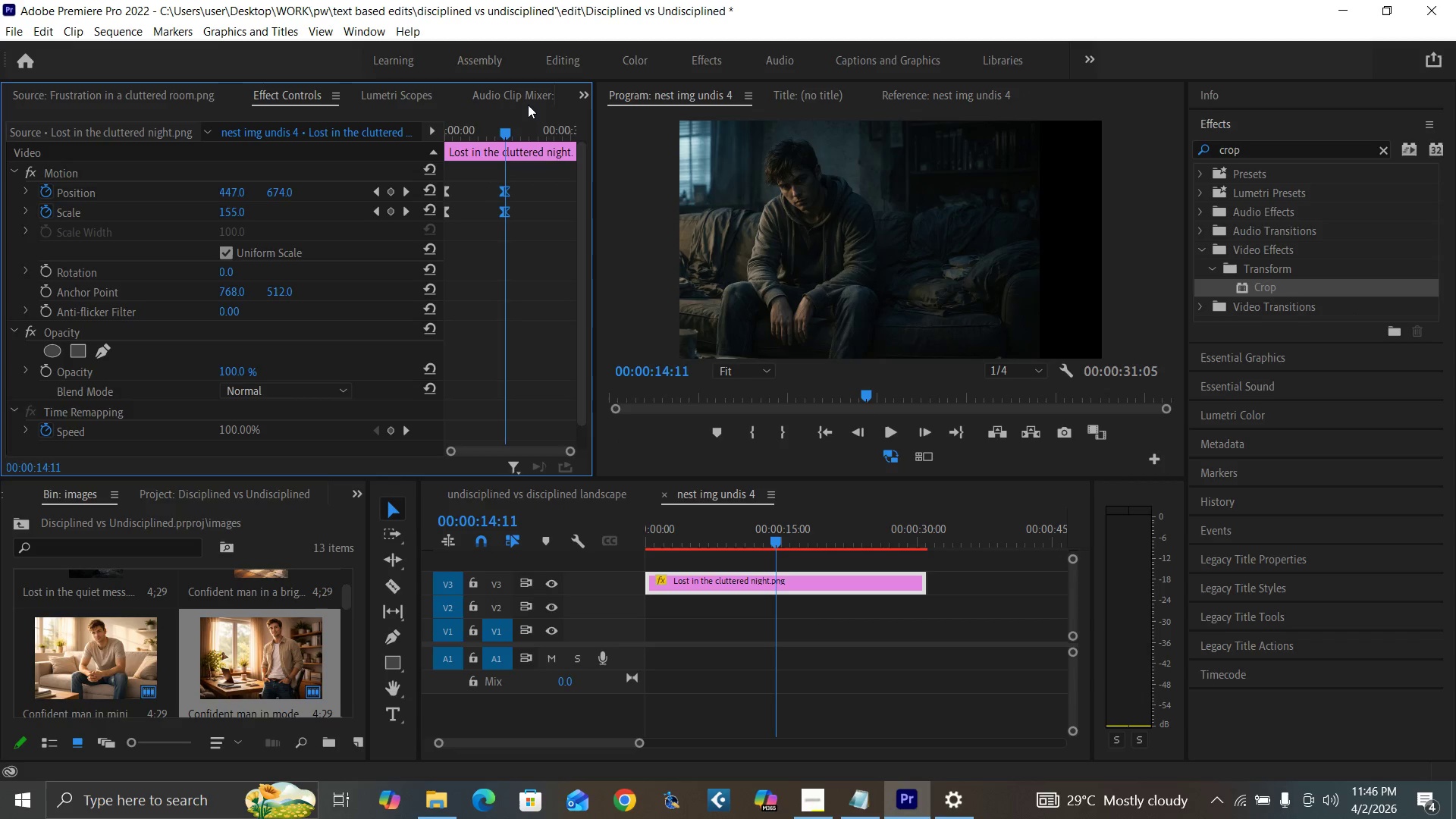 
key(Equal)
 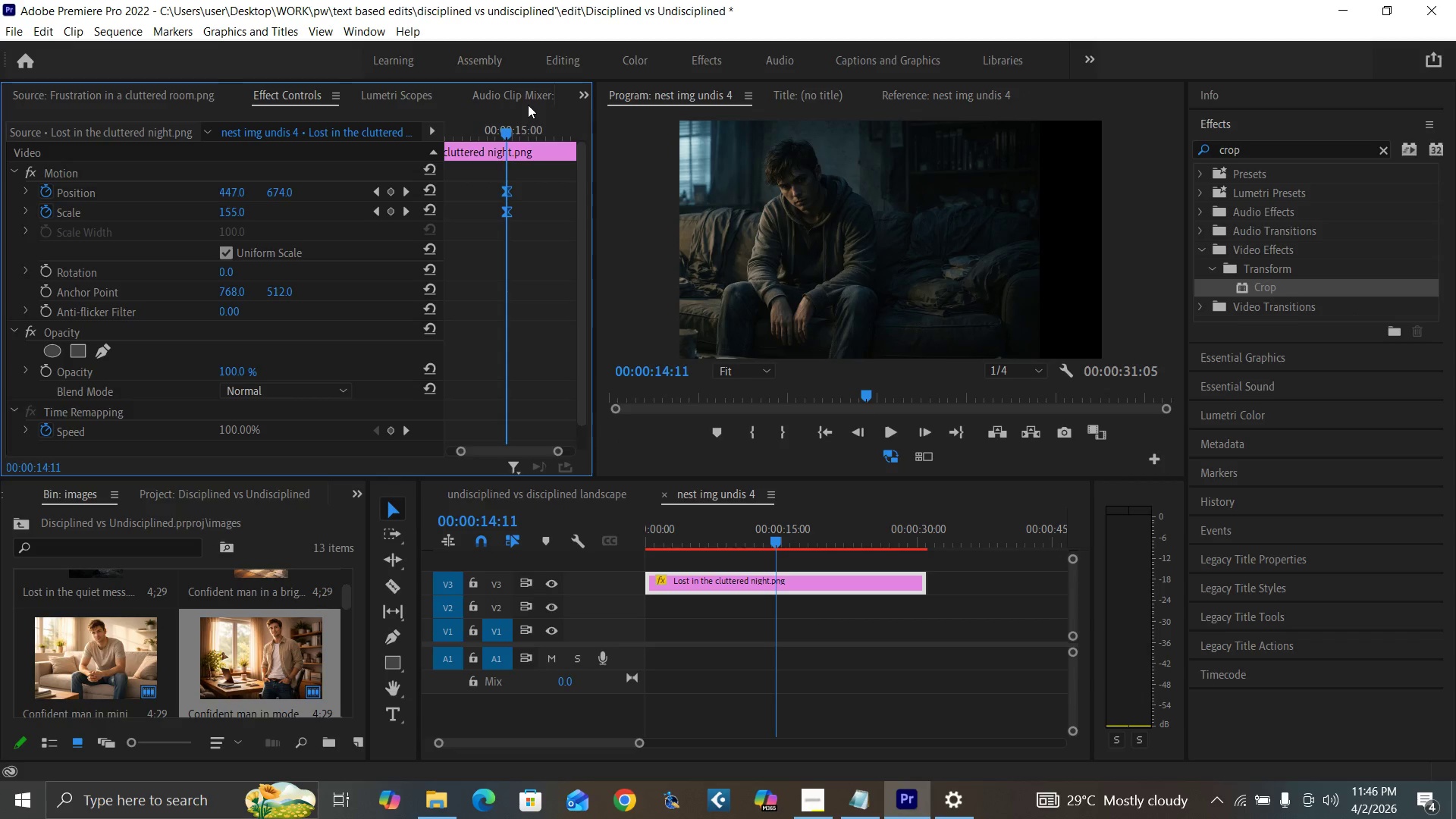 
key(Equal)
 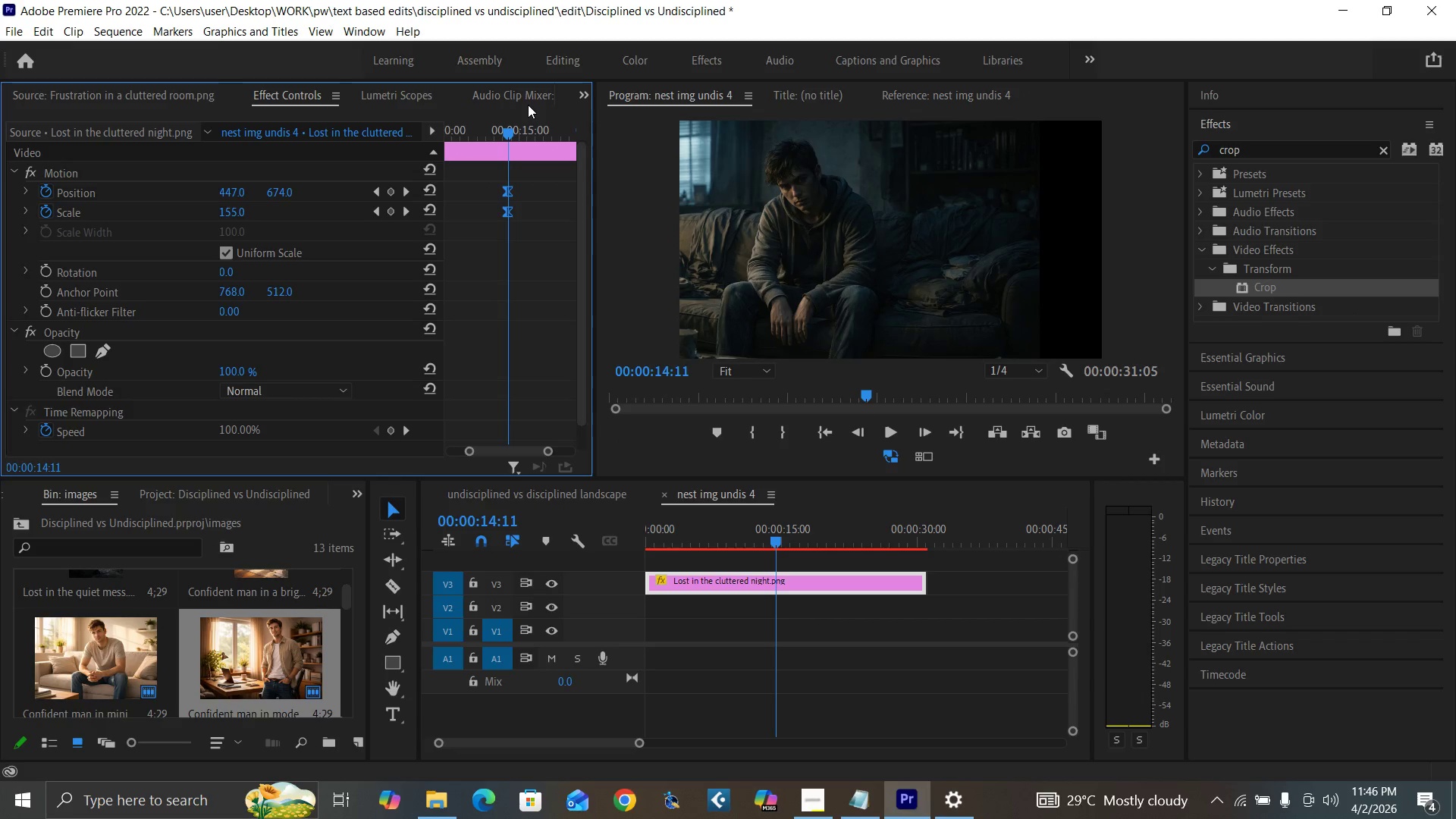 
key(Equal)
 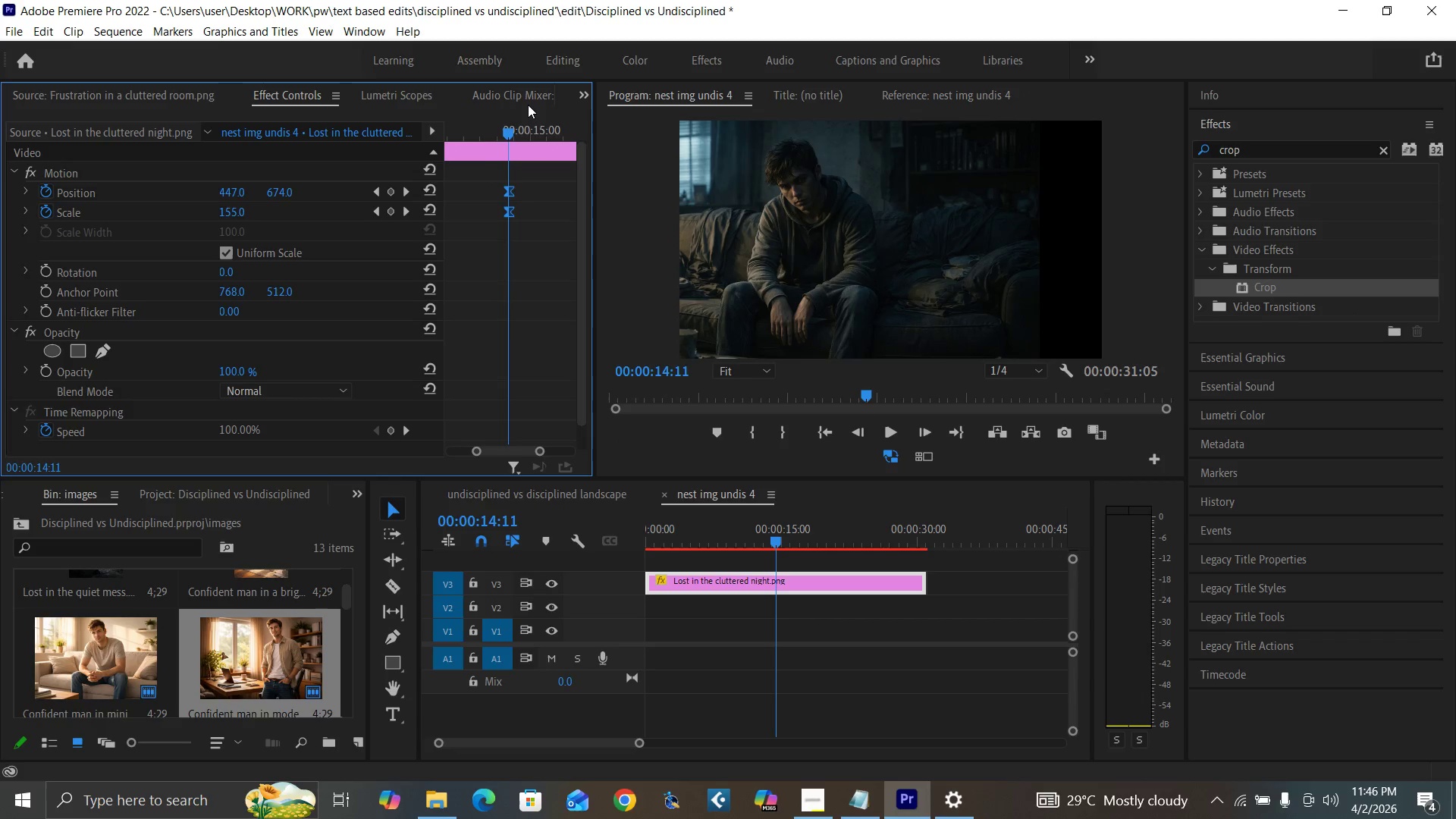 
key(Equal)
 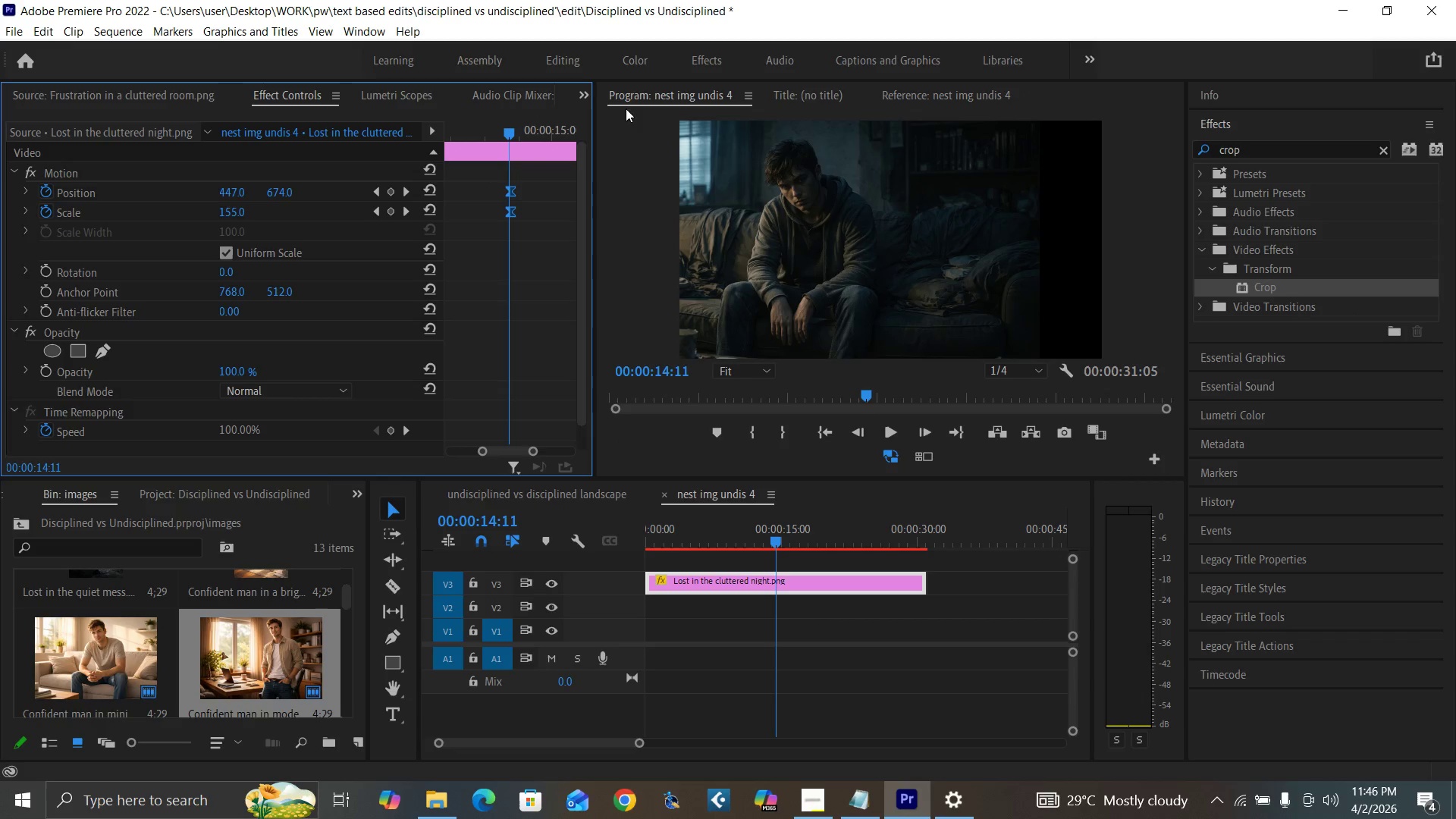 
key(ArrowLeft)
 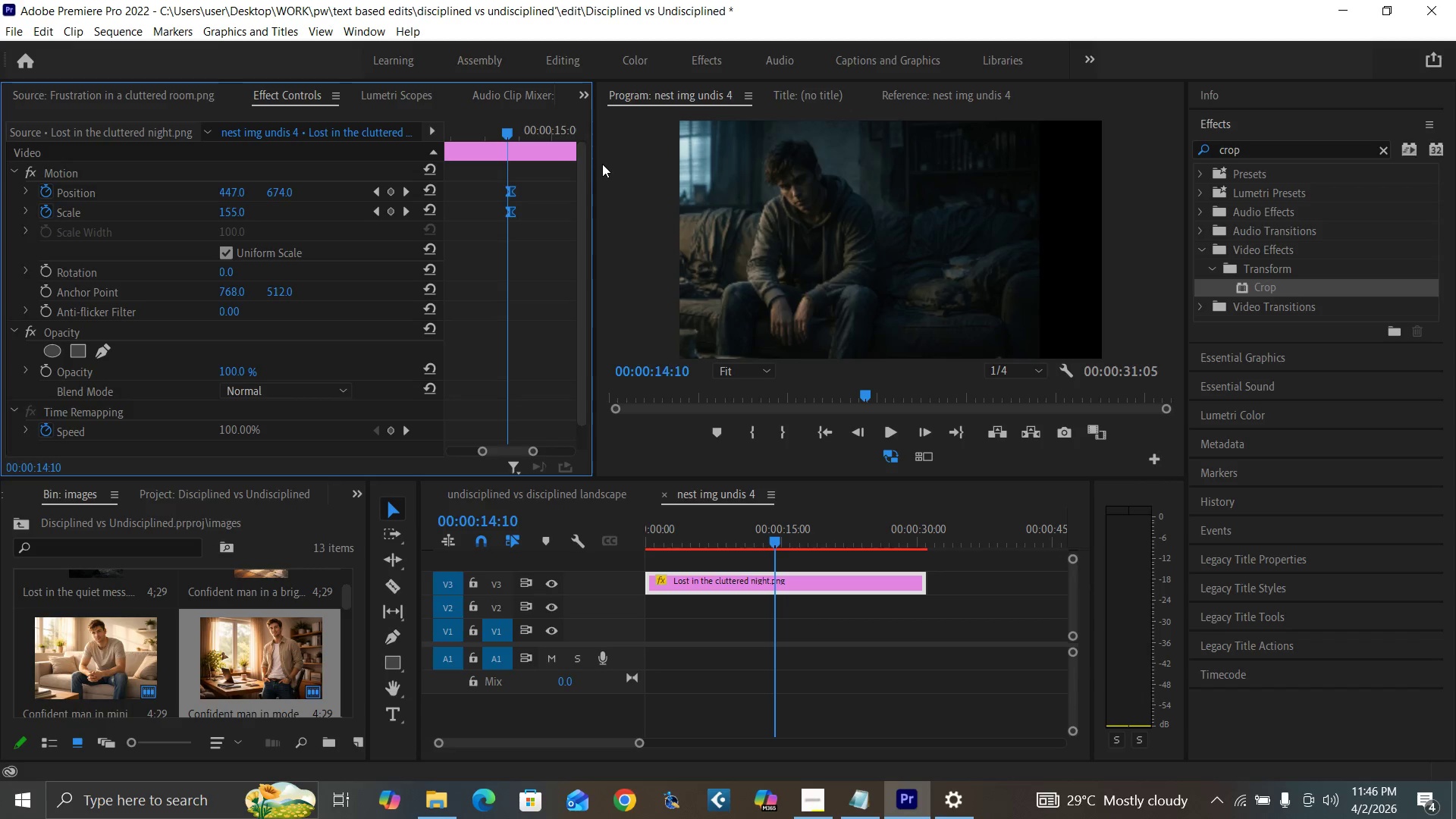 
key(ArrowLeft)
 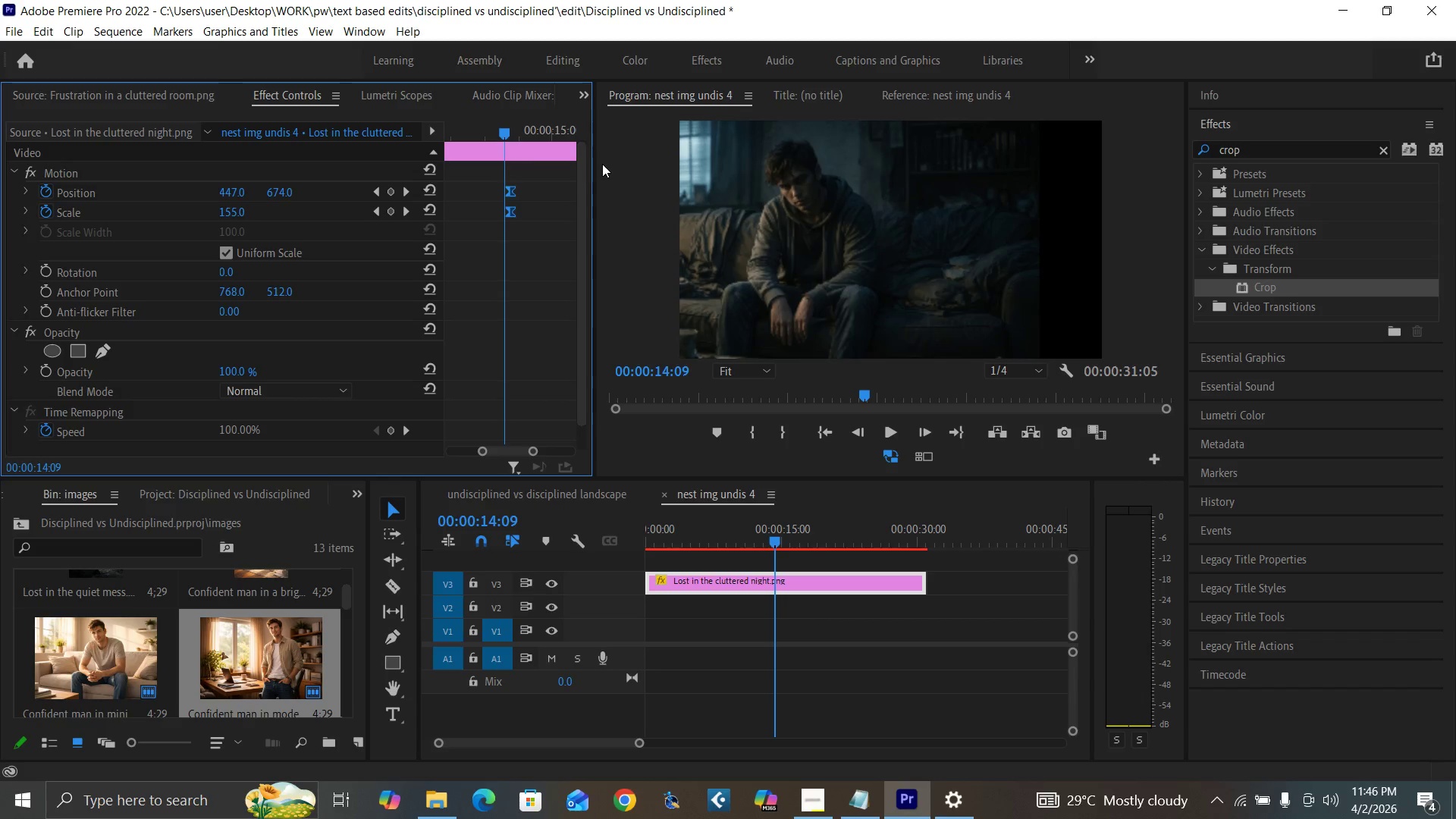 
key(ArrowLeft)
 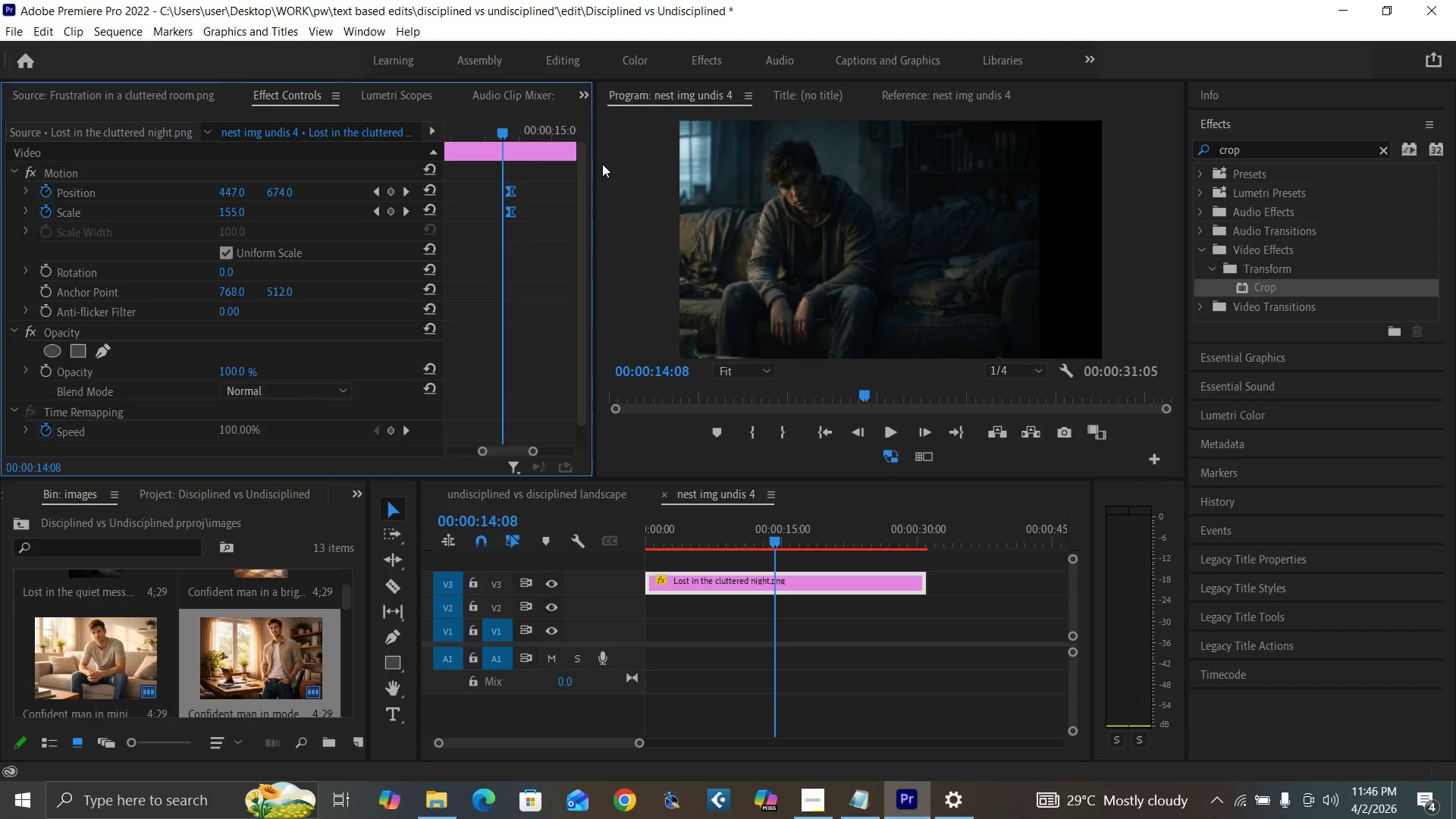 
key(ArrowLeft)
 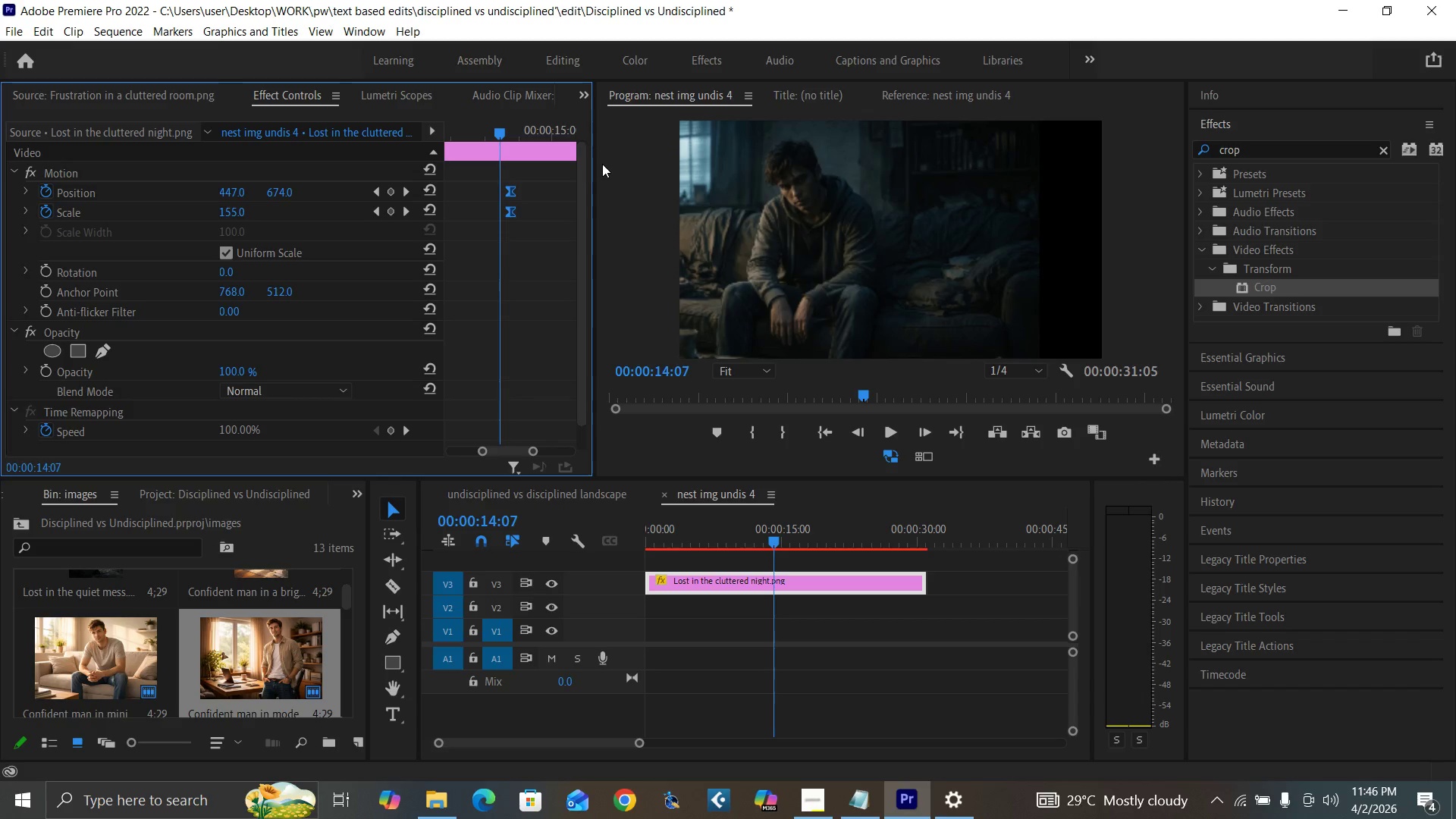 
key(ArrowLeft)
 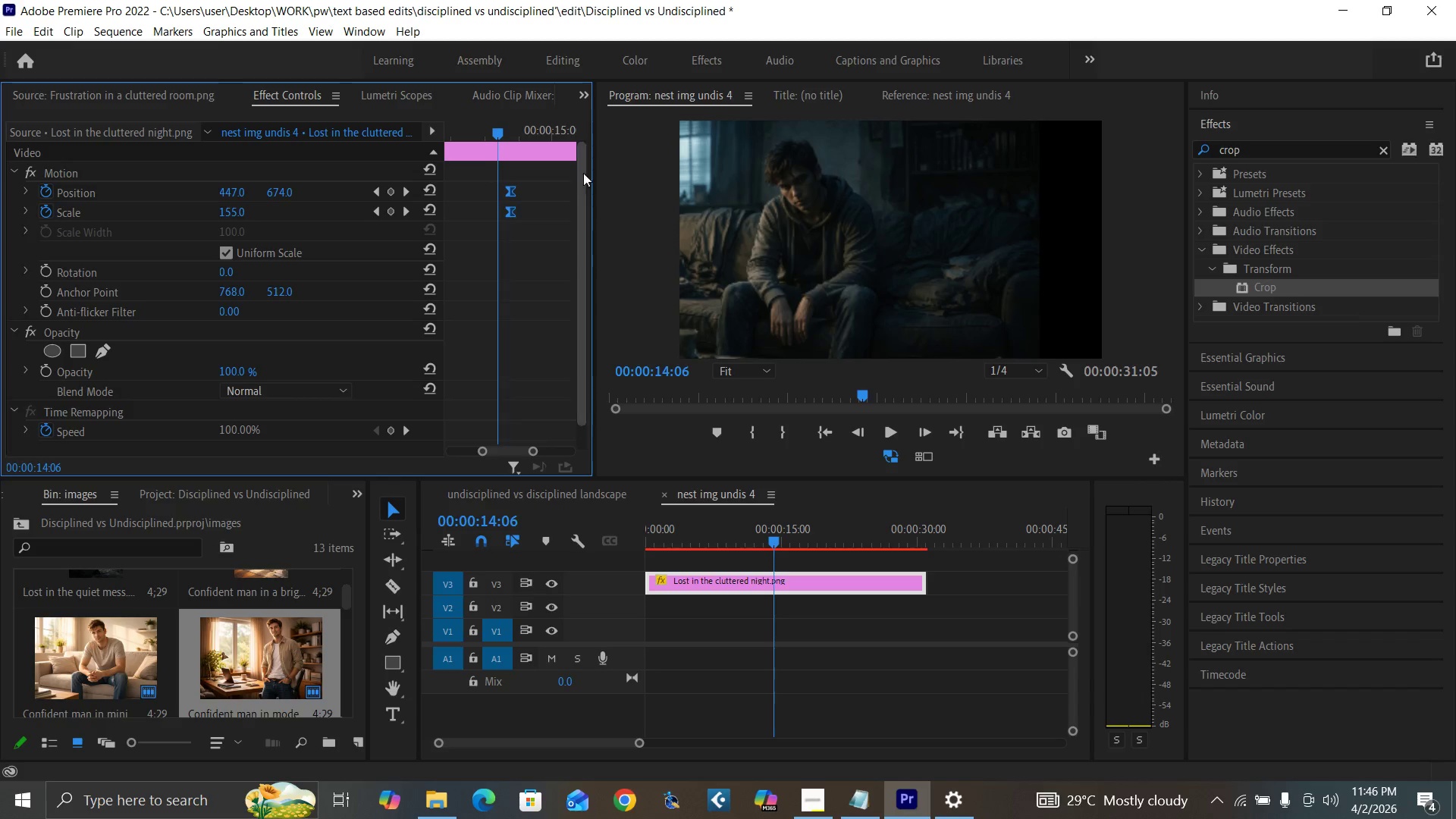 
key(ArrowLeft)
 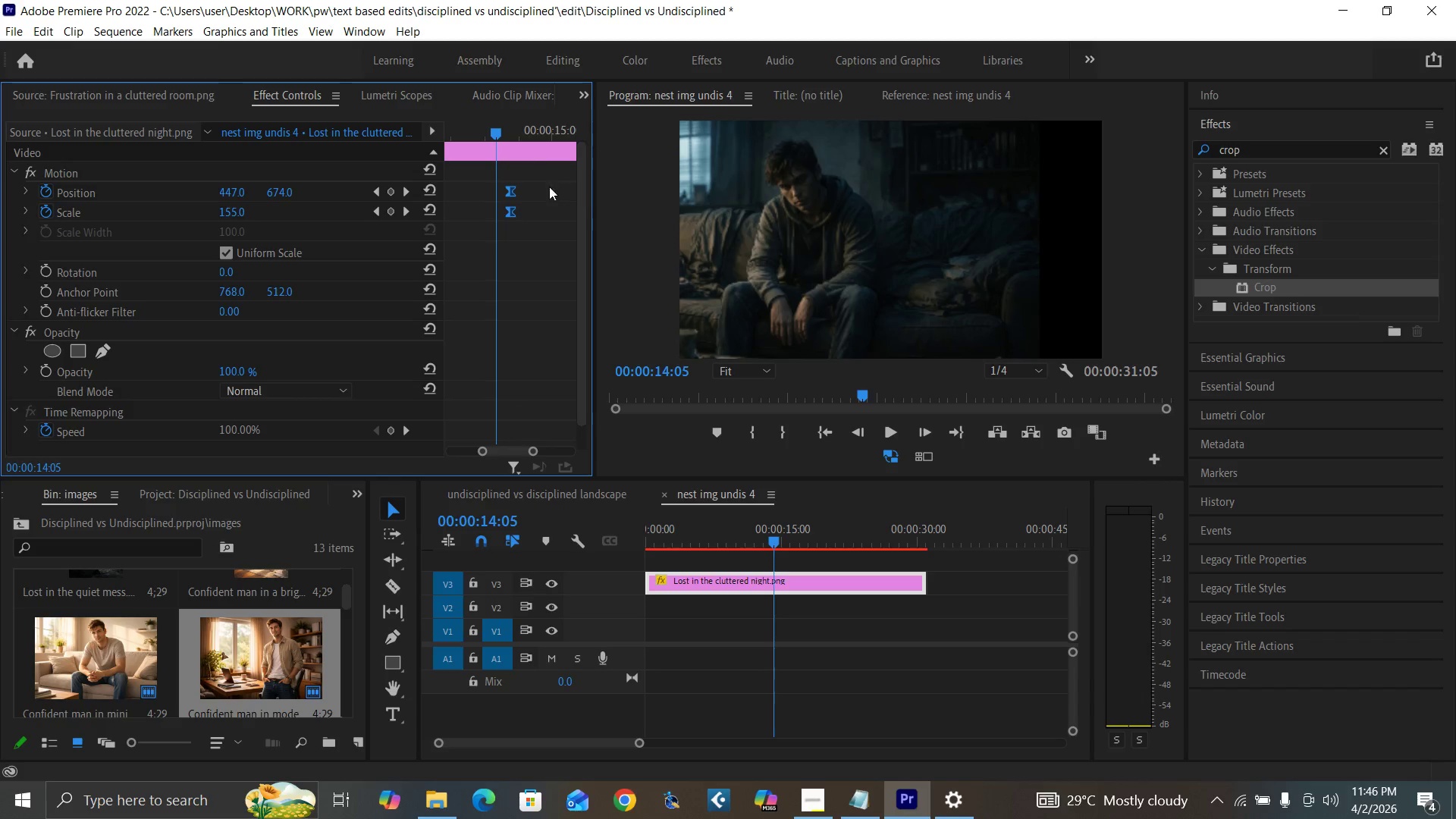 
key(ArrowLeft)
 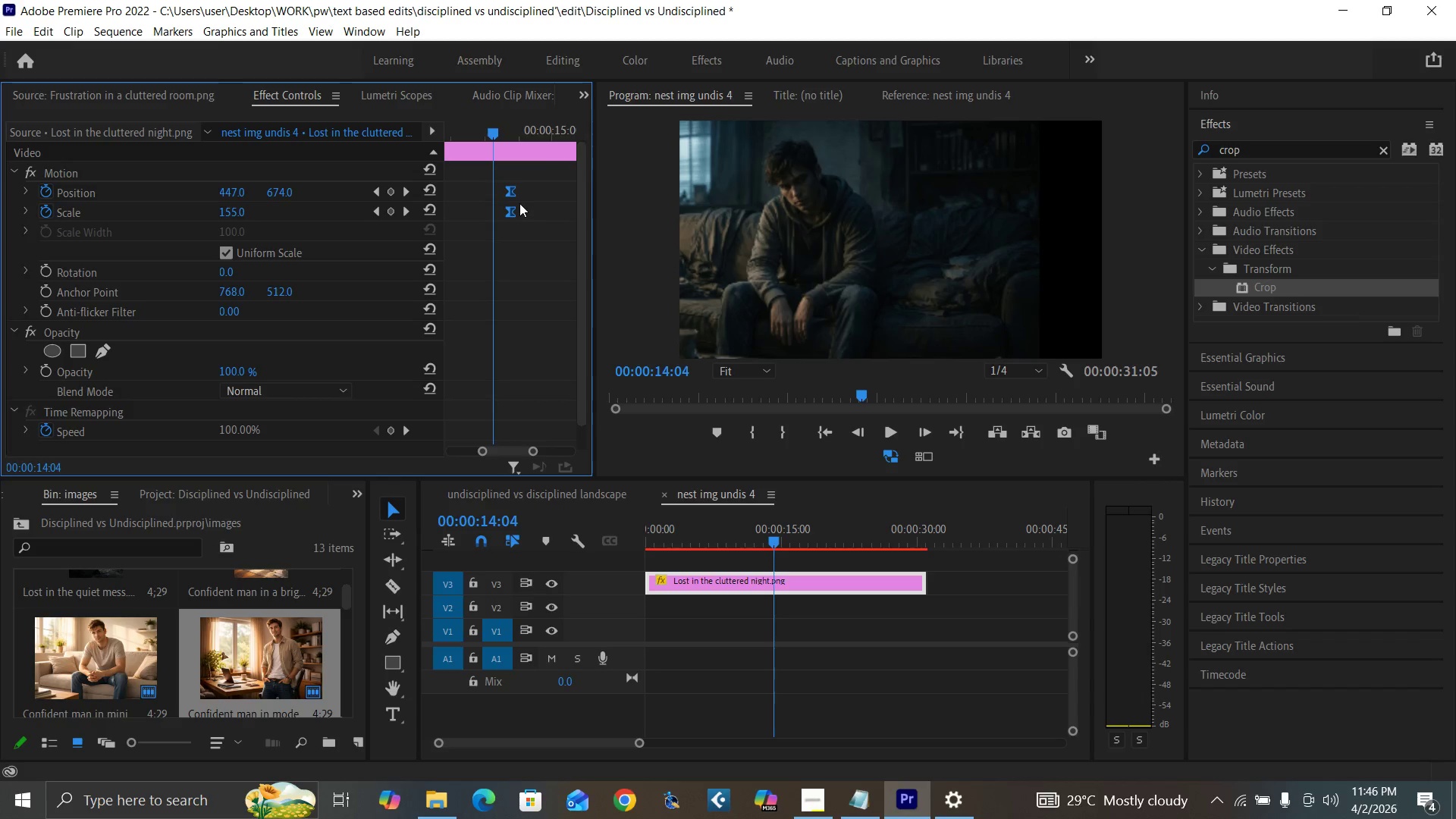 
key(ArrowLeft)
 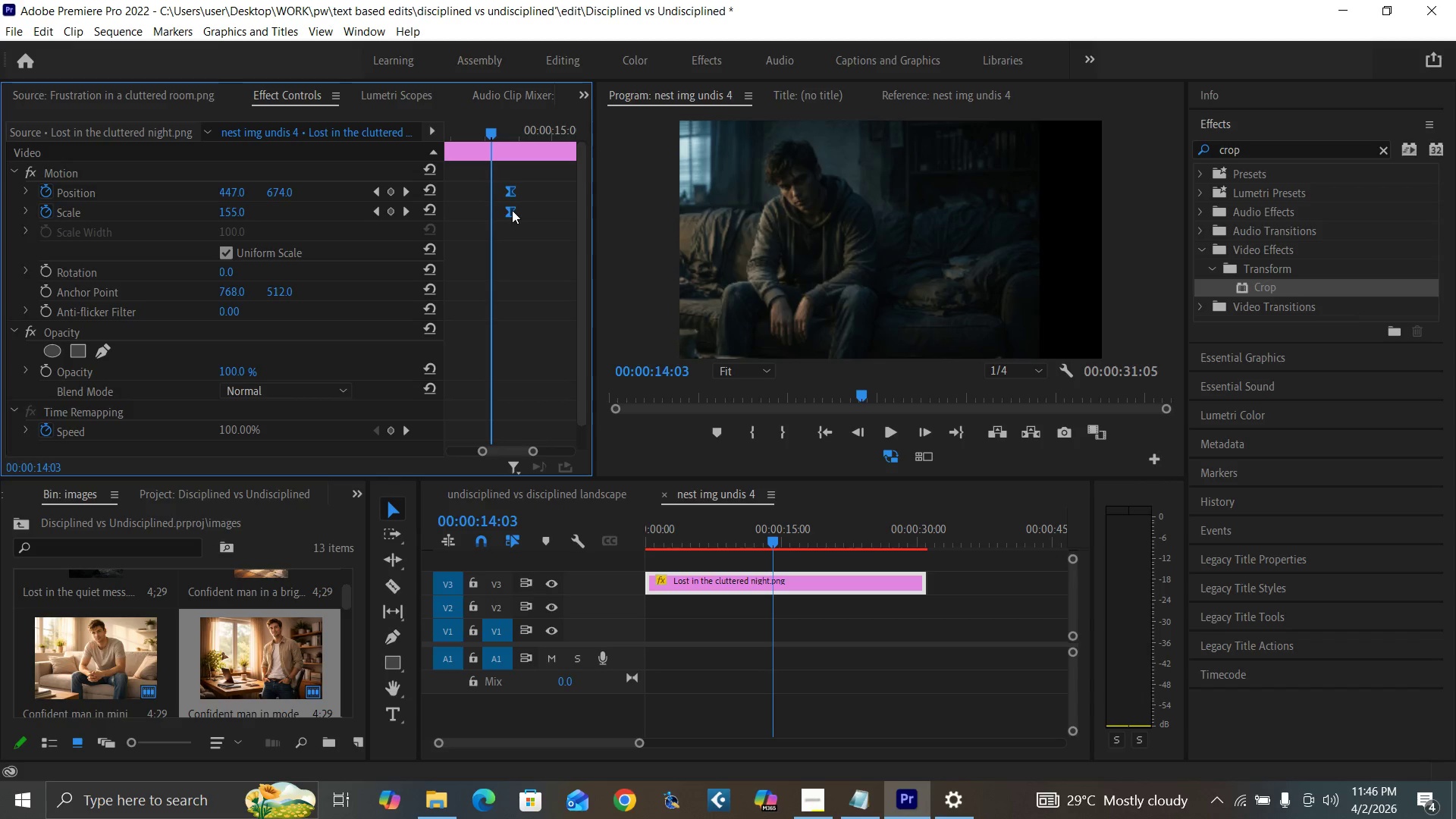 
left_click_drag(start_coordinate=[512, 210], to_coordinate=[496, 215])
 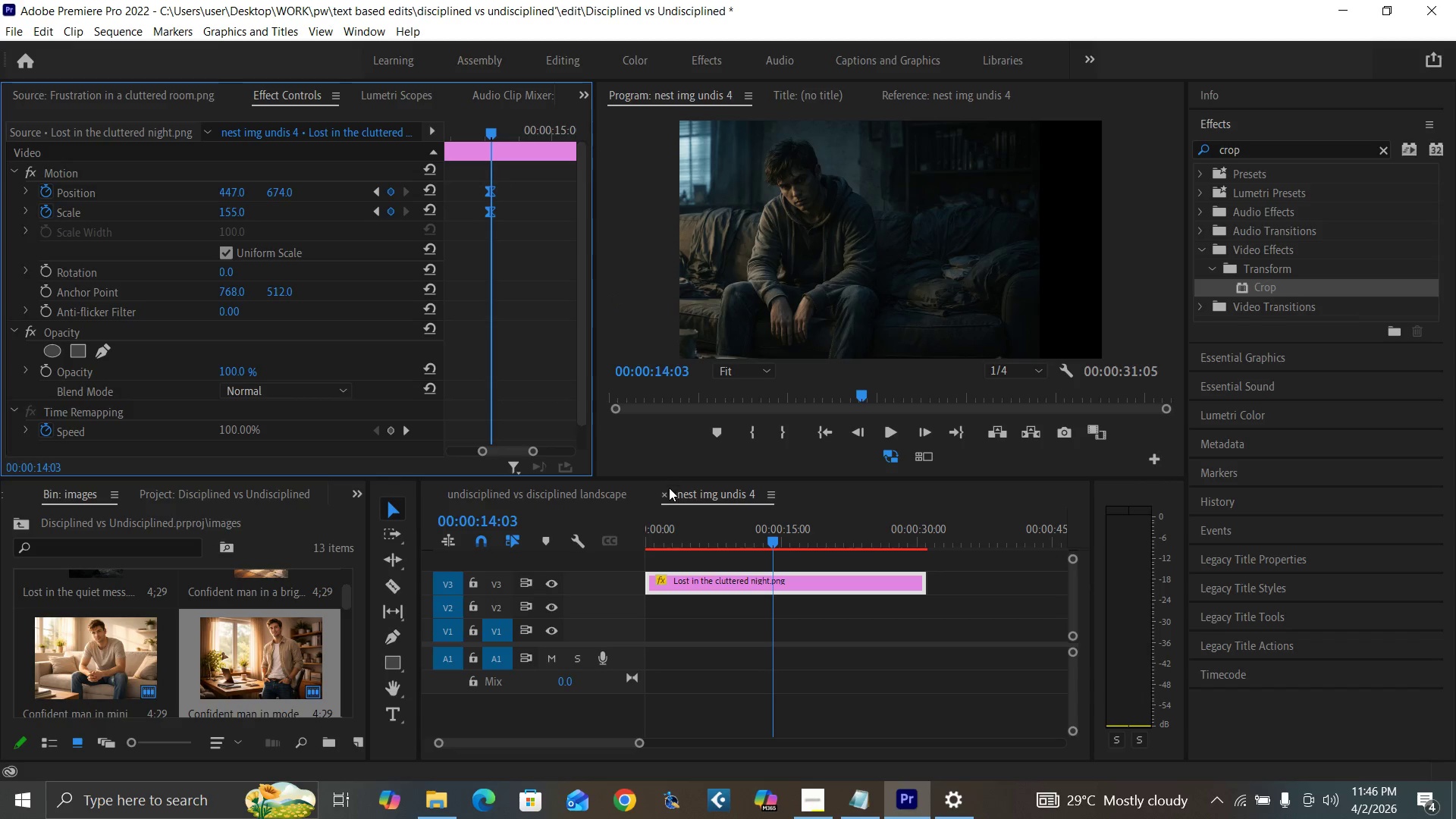 
left_click([663, 492])
 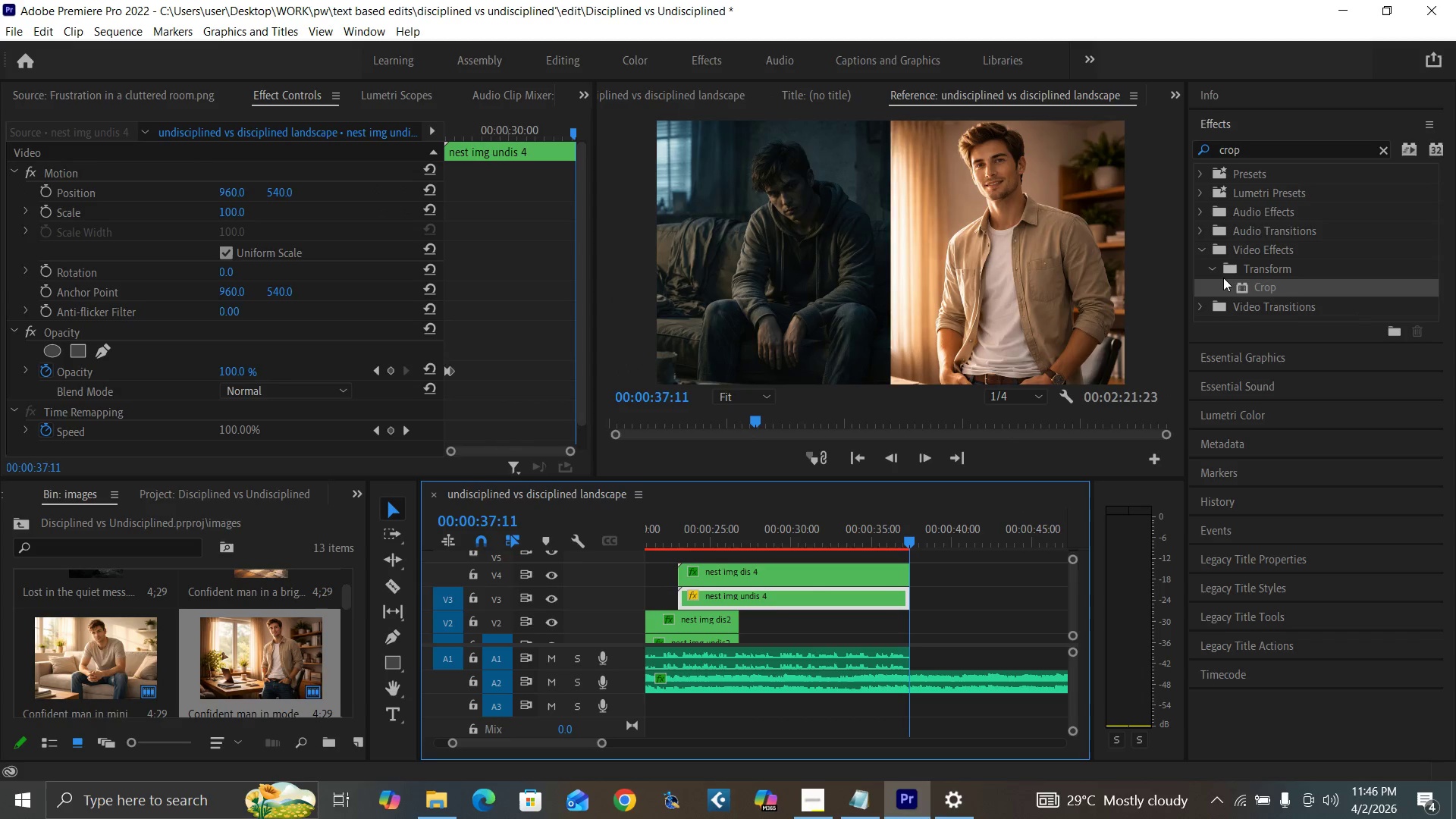 
wait(5.31)
 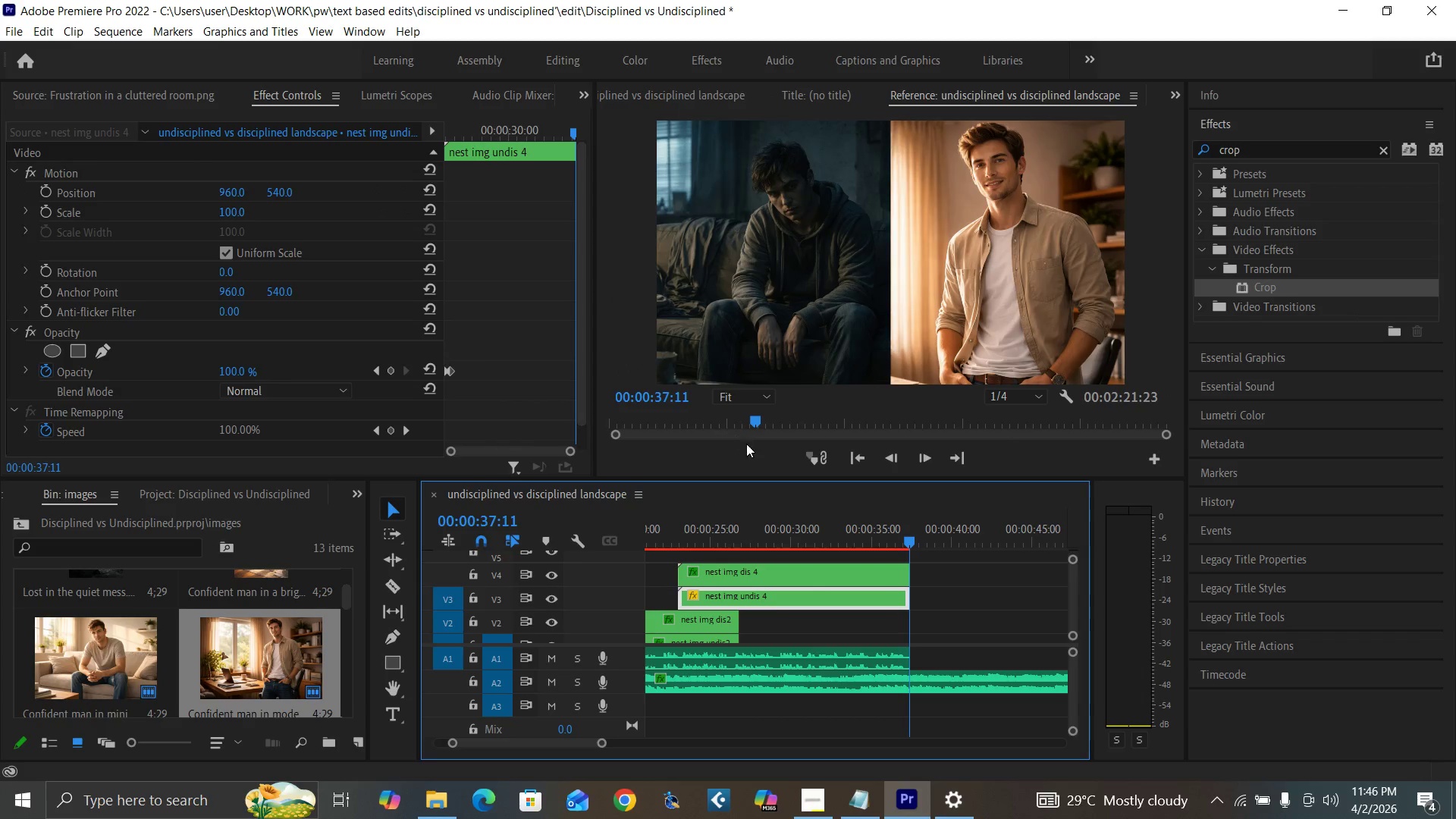 
left_click([1382, 151])
 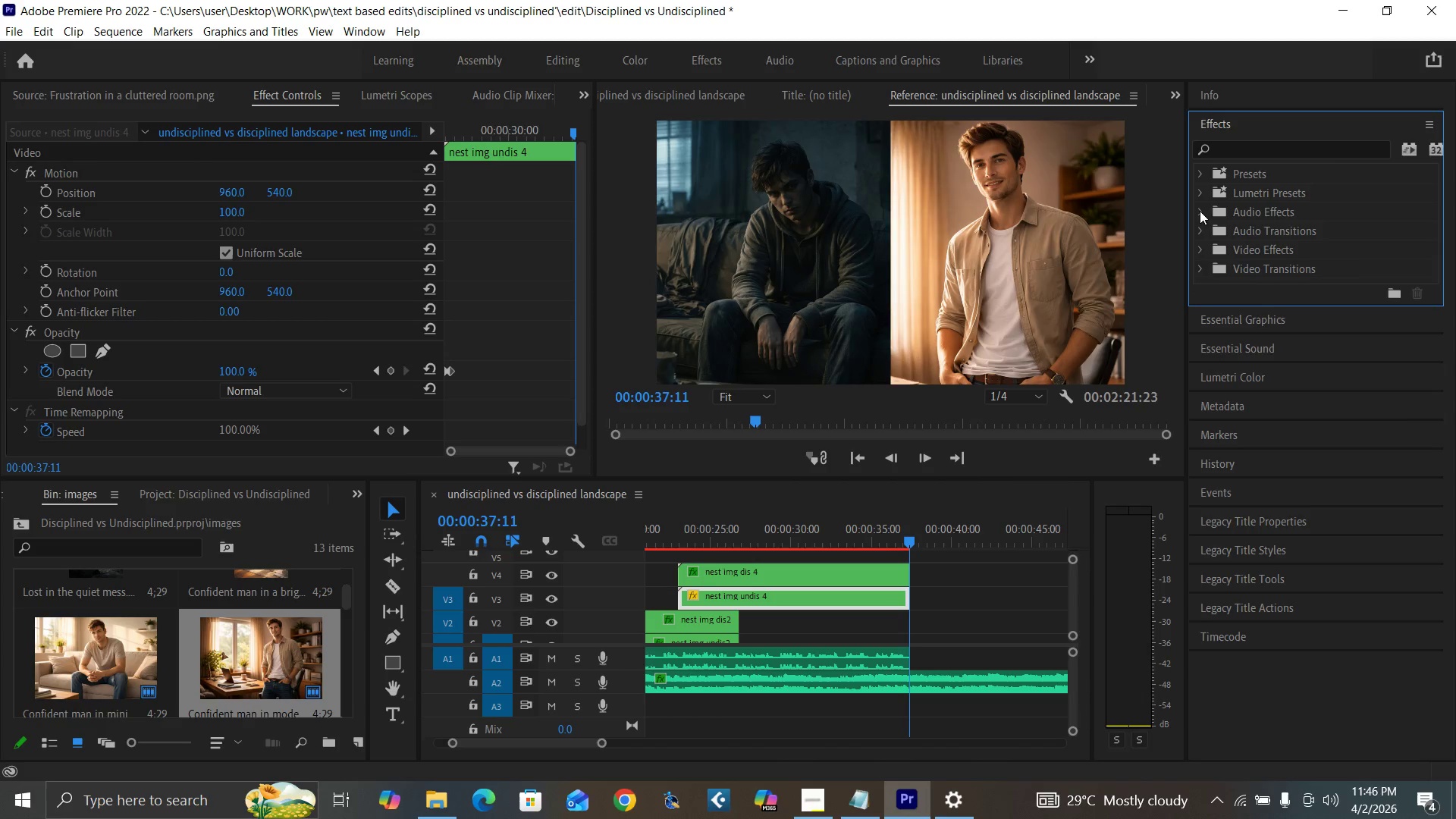 
double_click([1200, 211])
 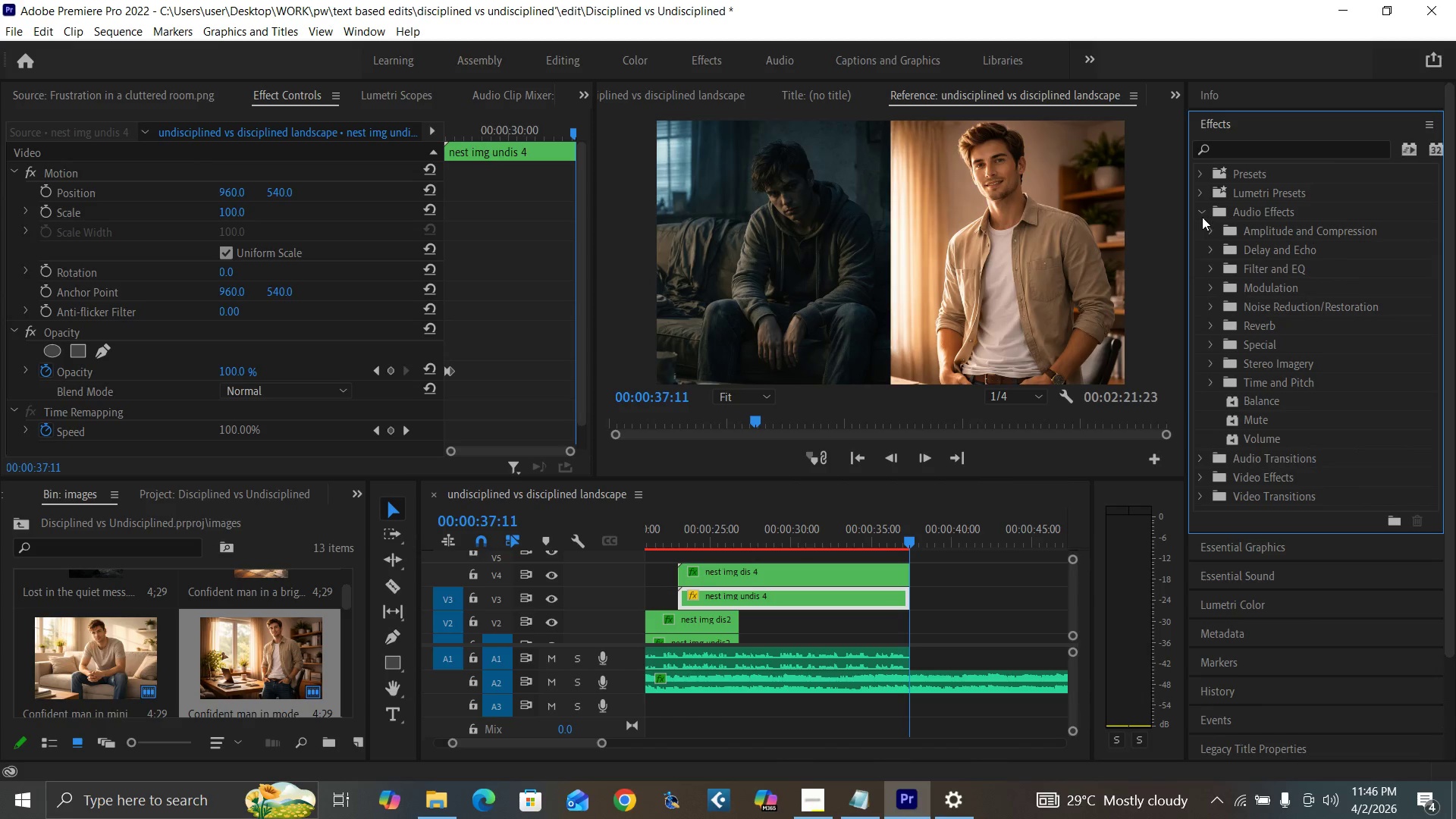 
mouse_move([1203, 241])
 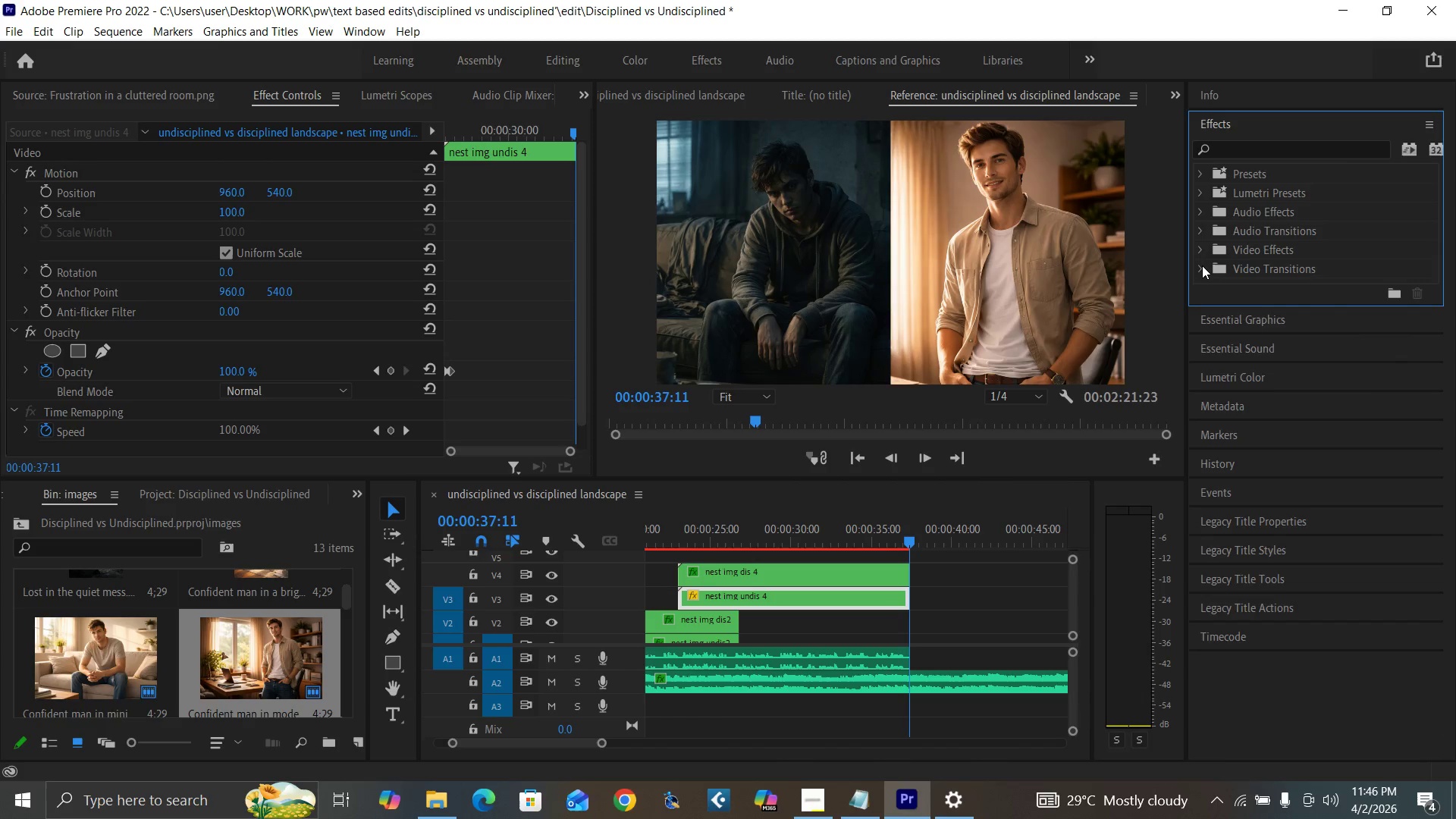 
left_click([1202, 268])
 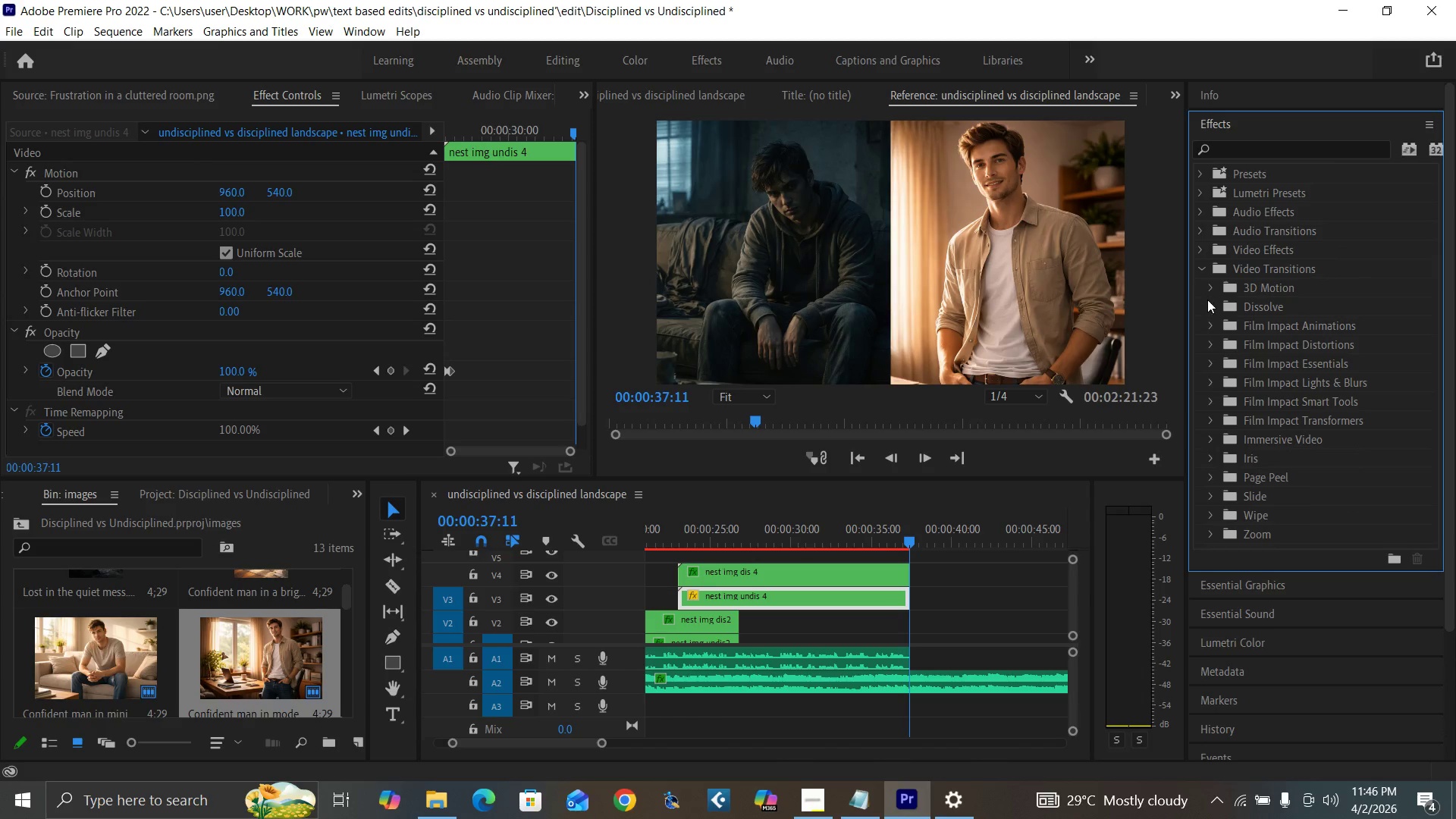 
left_click([1209, 302])
 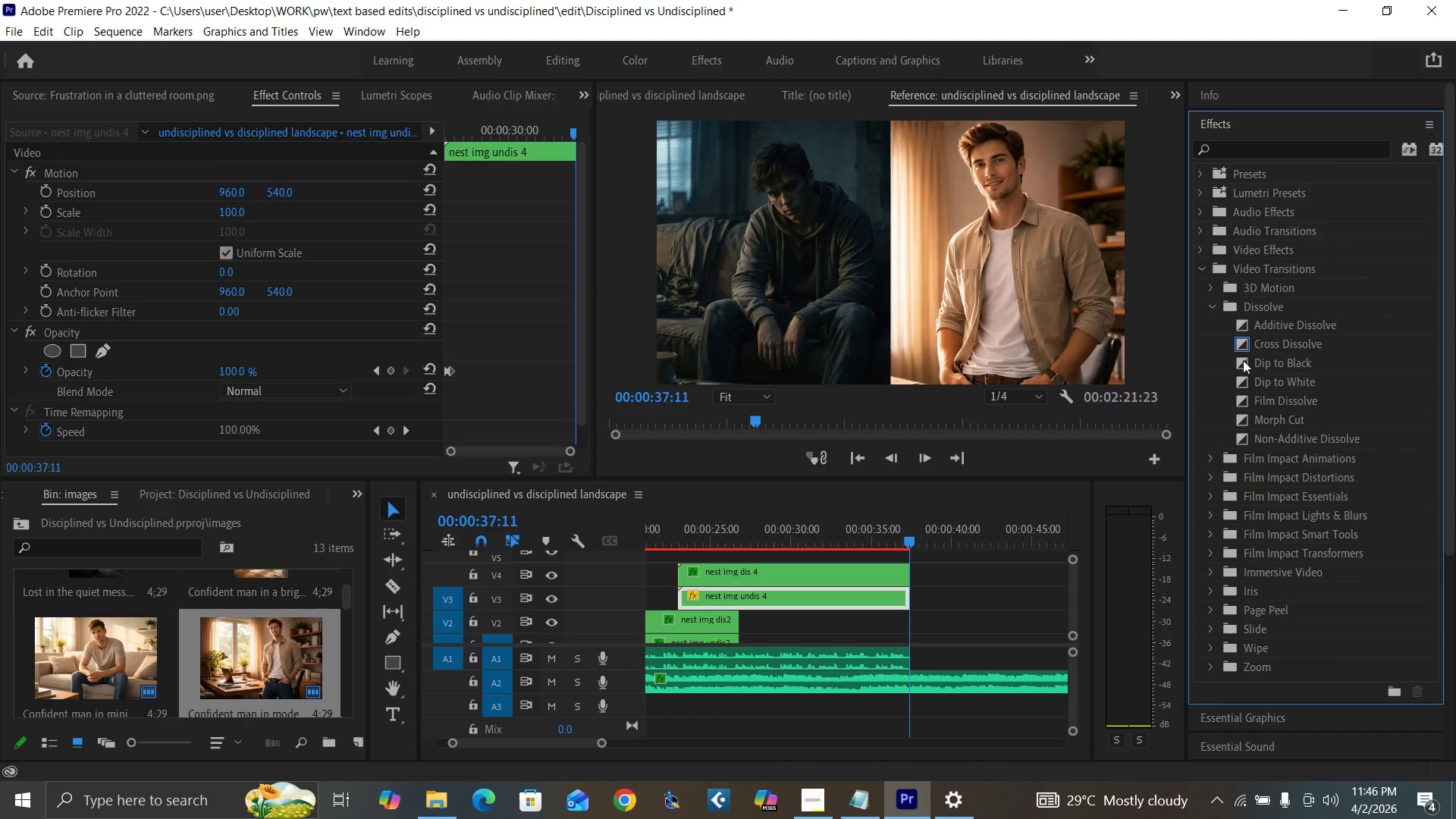 
left_click_drag(start_coordinate=[1245, 366], to_coordinate=[904, 576])
 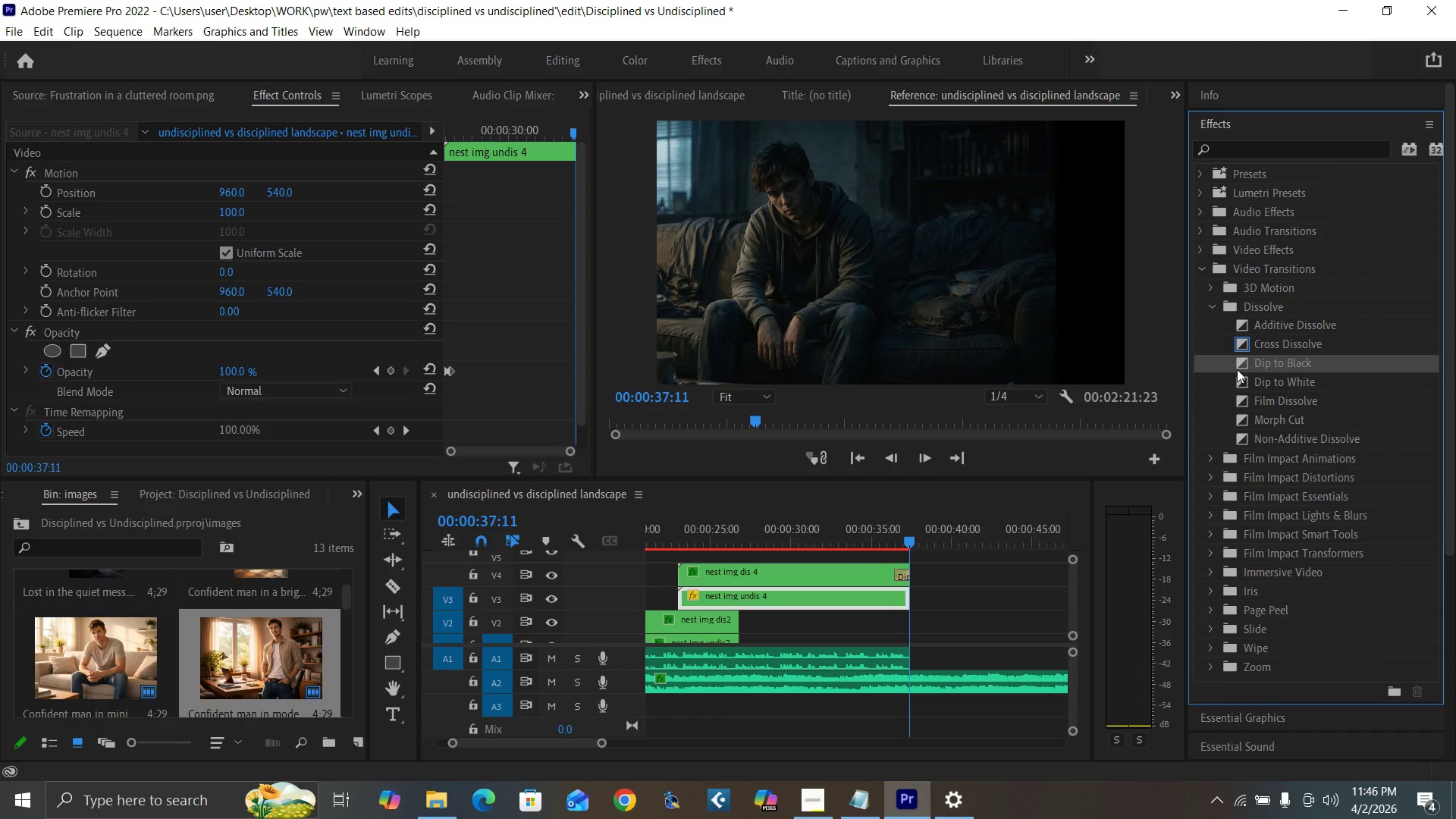 
left_click_drag(start_coordinate=[1244, 362], to_coordinate=[907, 599])
 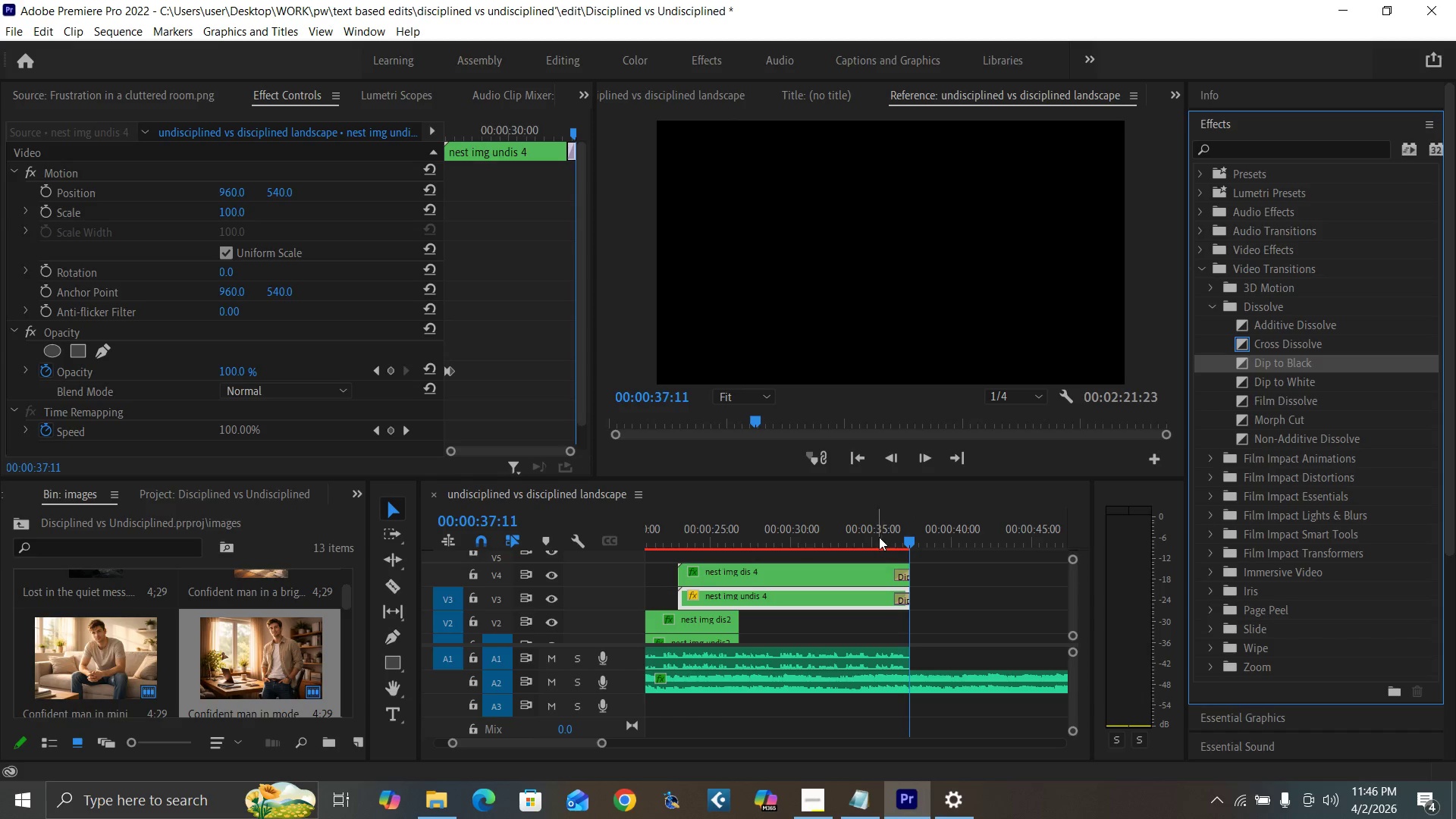 
left_click([865, 533])
 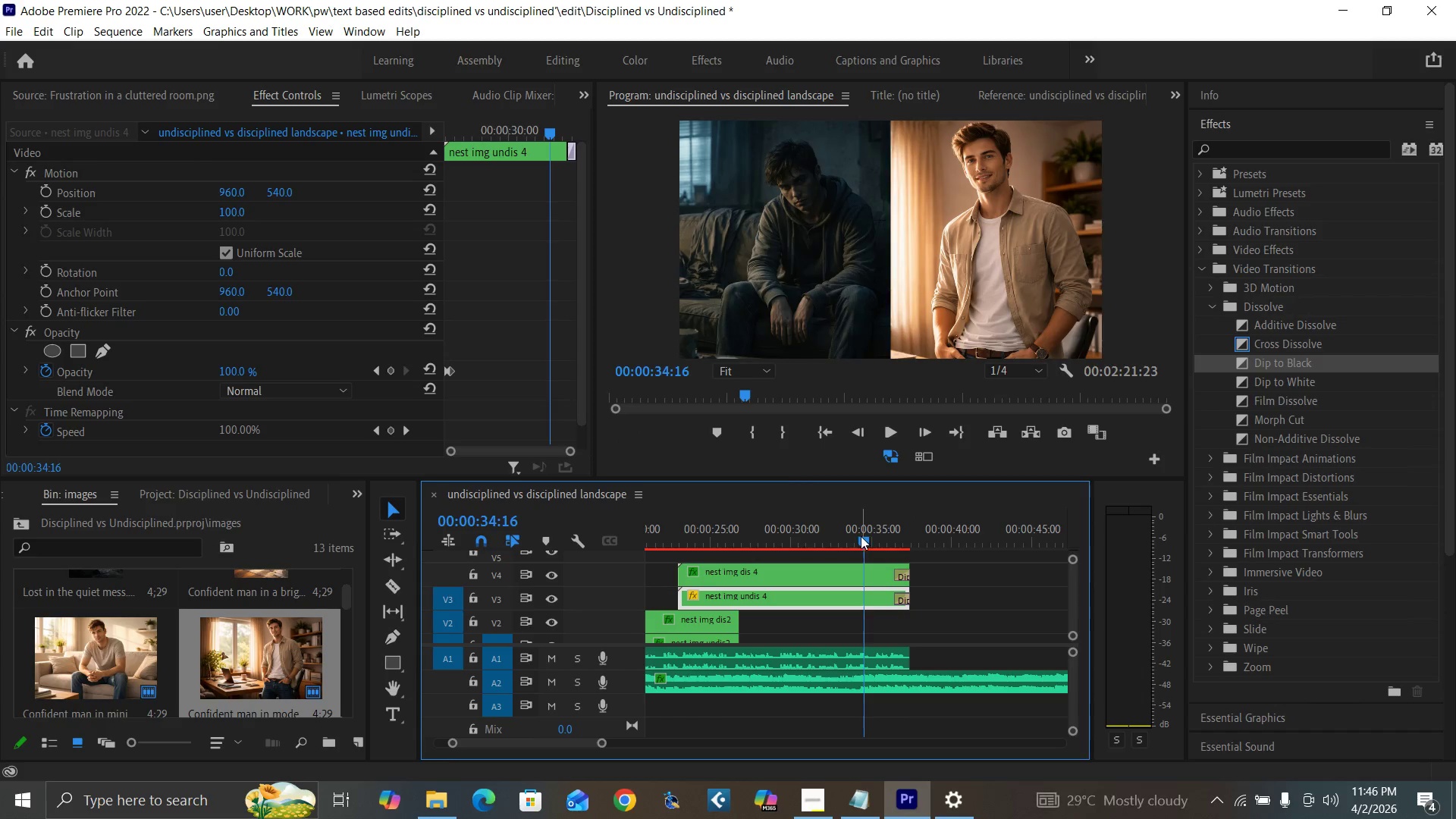 
key(Space)
 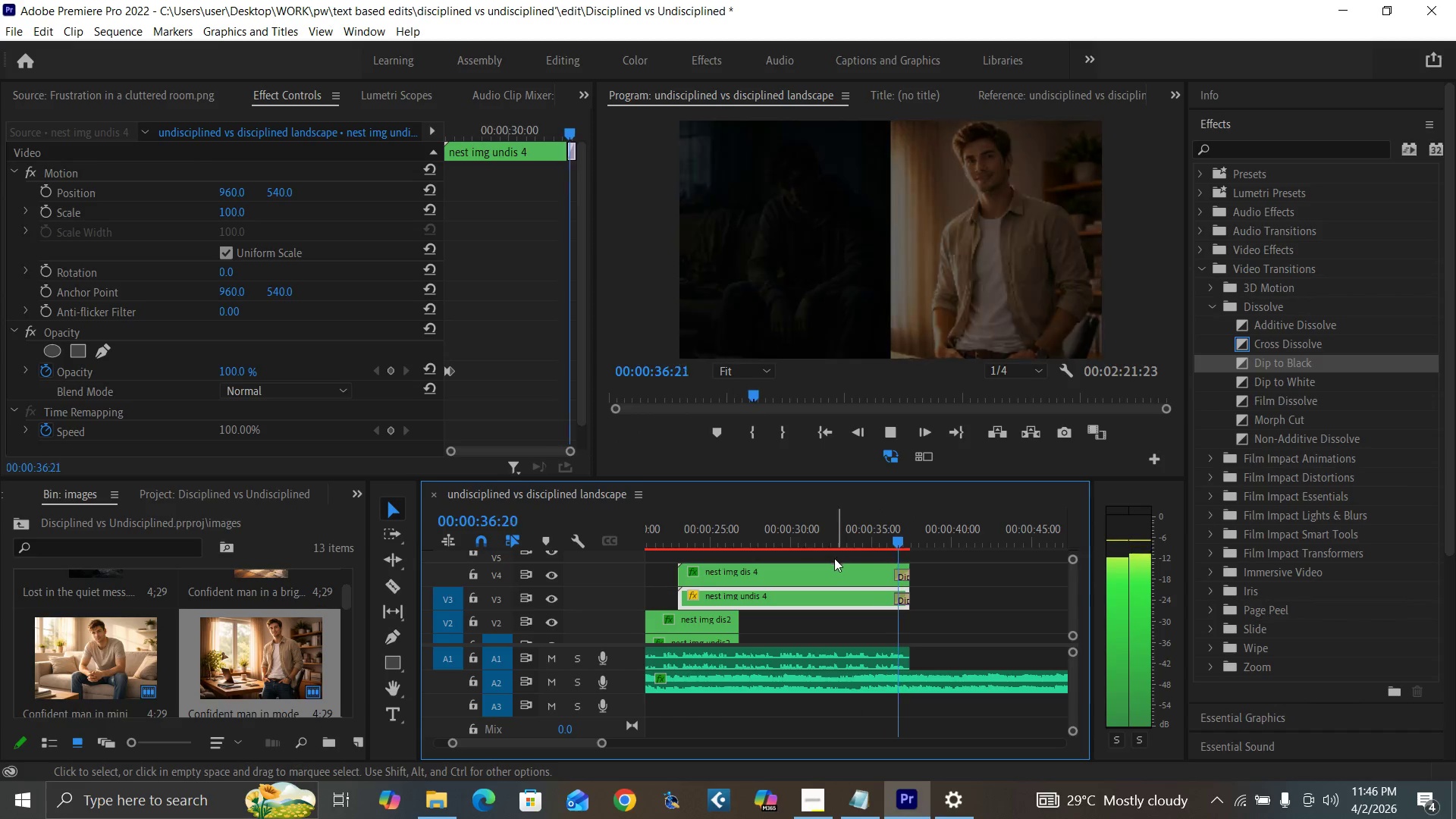 
key(Space)
 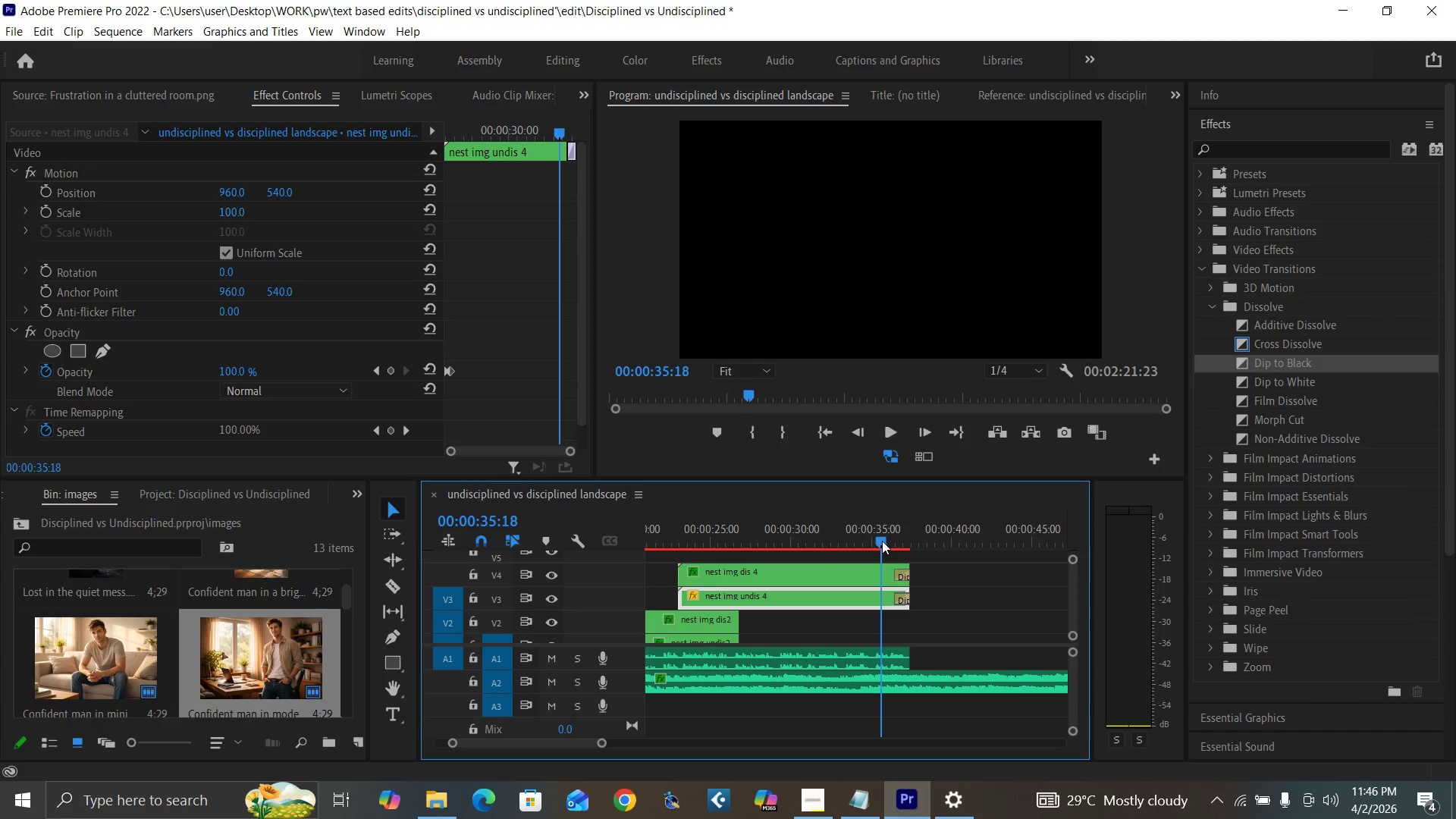 
hold_key(key=Space, duration=2.23)
 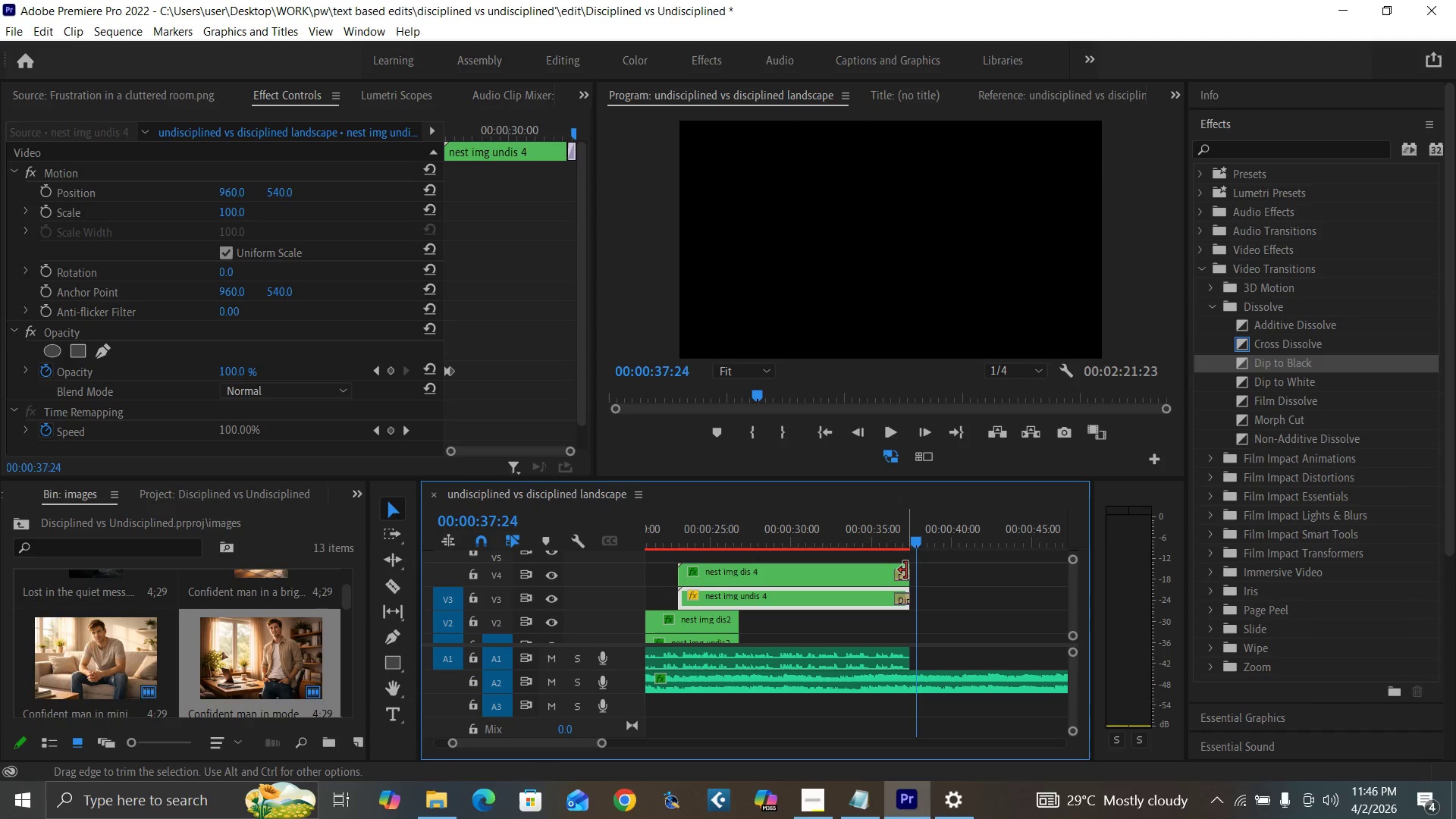 
left_click_drag(start_coordinate=[907, 569], to_coordinate=[918, 569])
 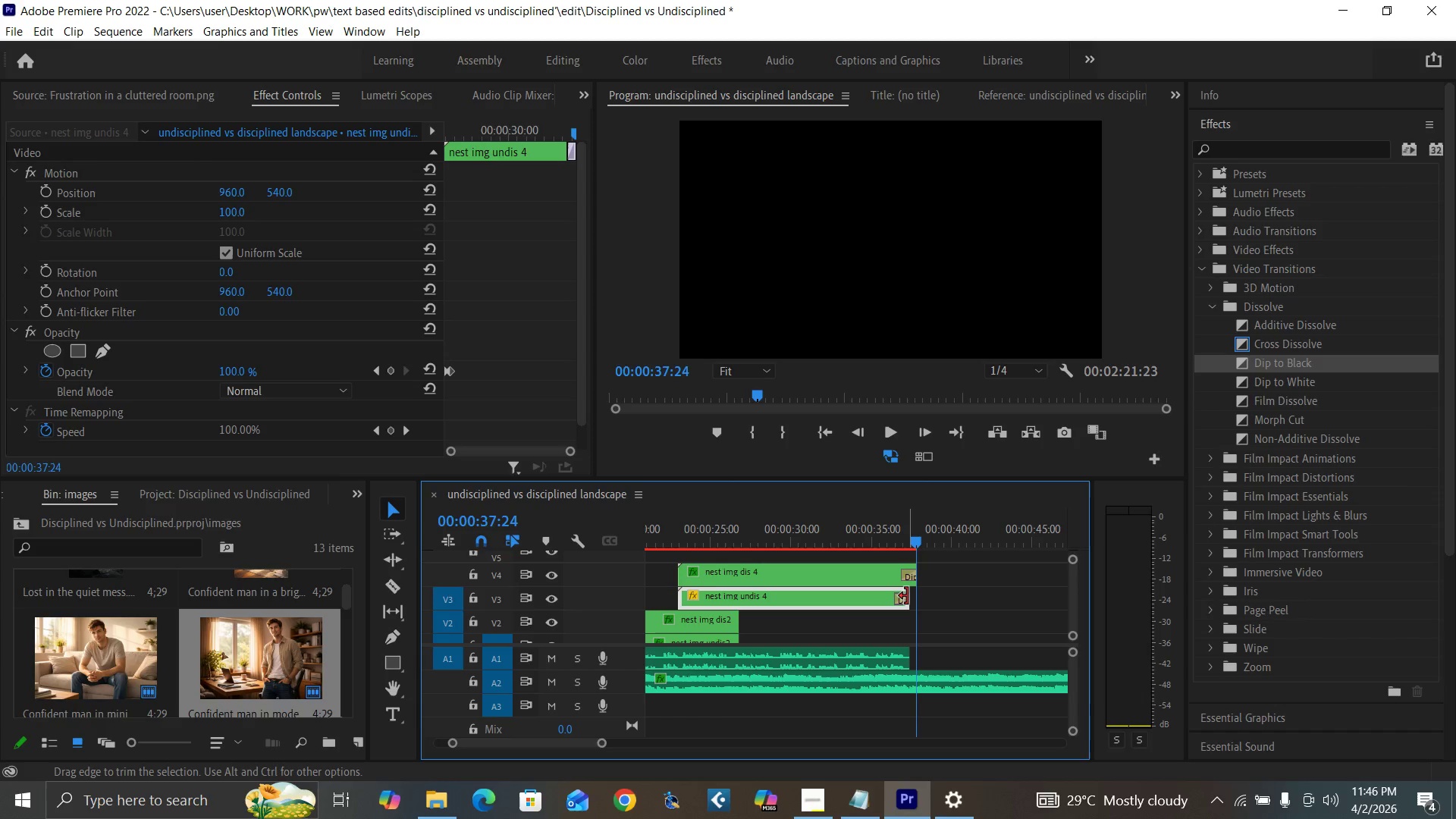 
left_click_drag(start_coordinate=[907, 596], to_coordinate=[918, 600])
 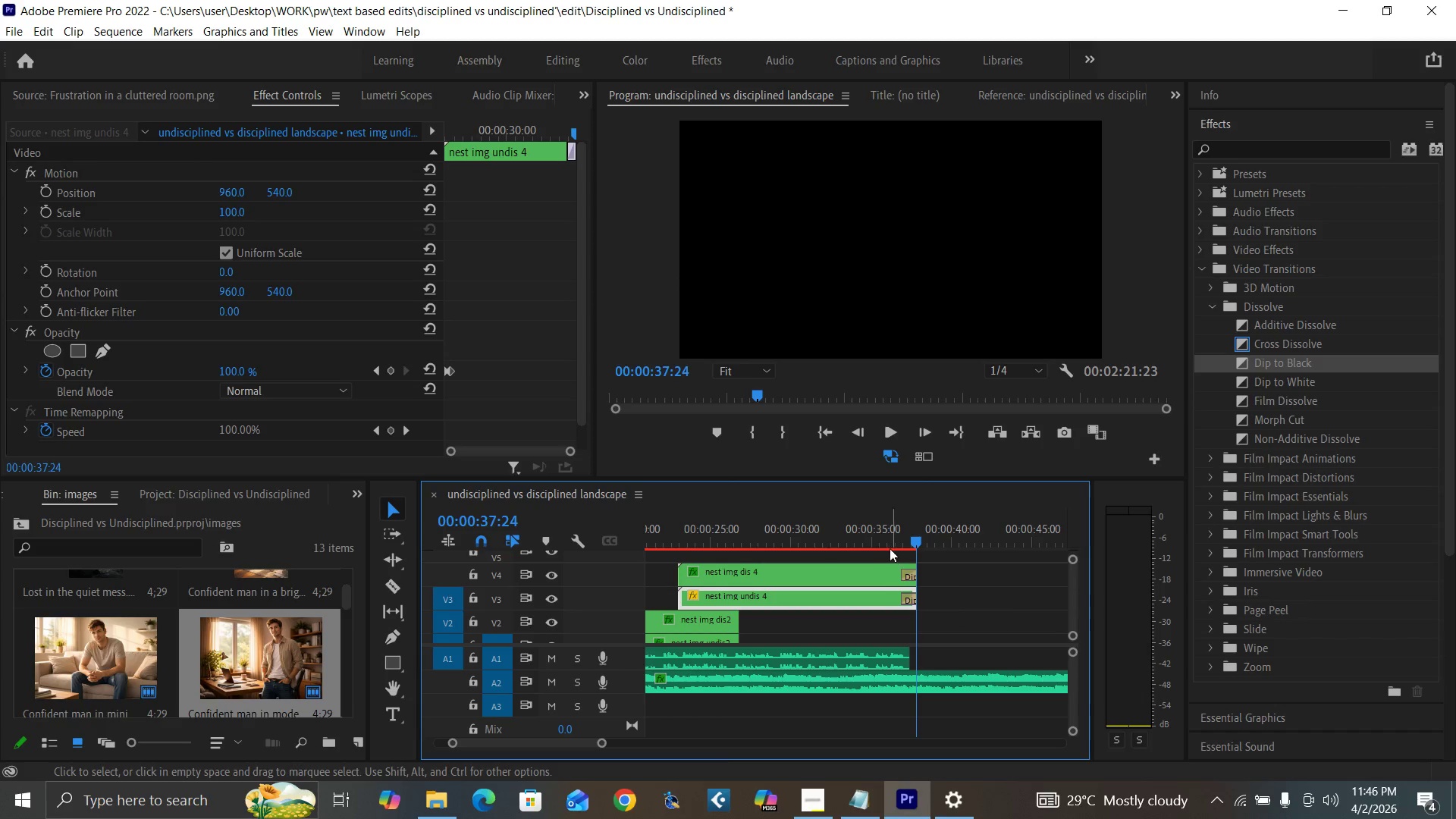 
left_click([886, 539])
 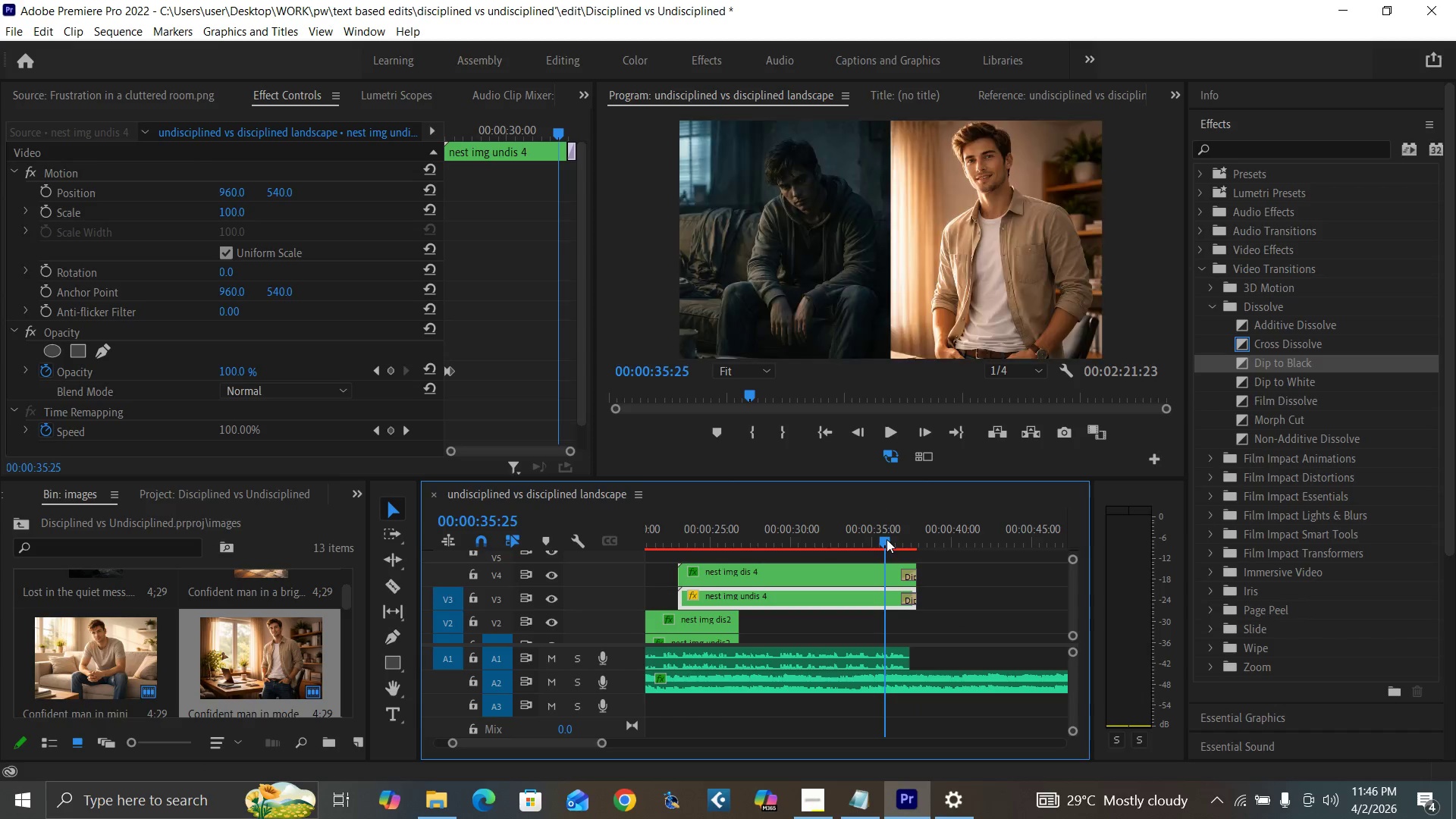 
key(Space)
 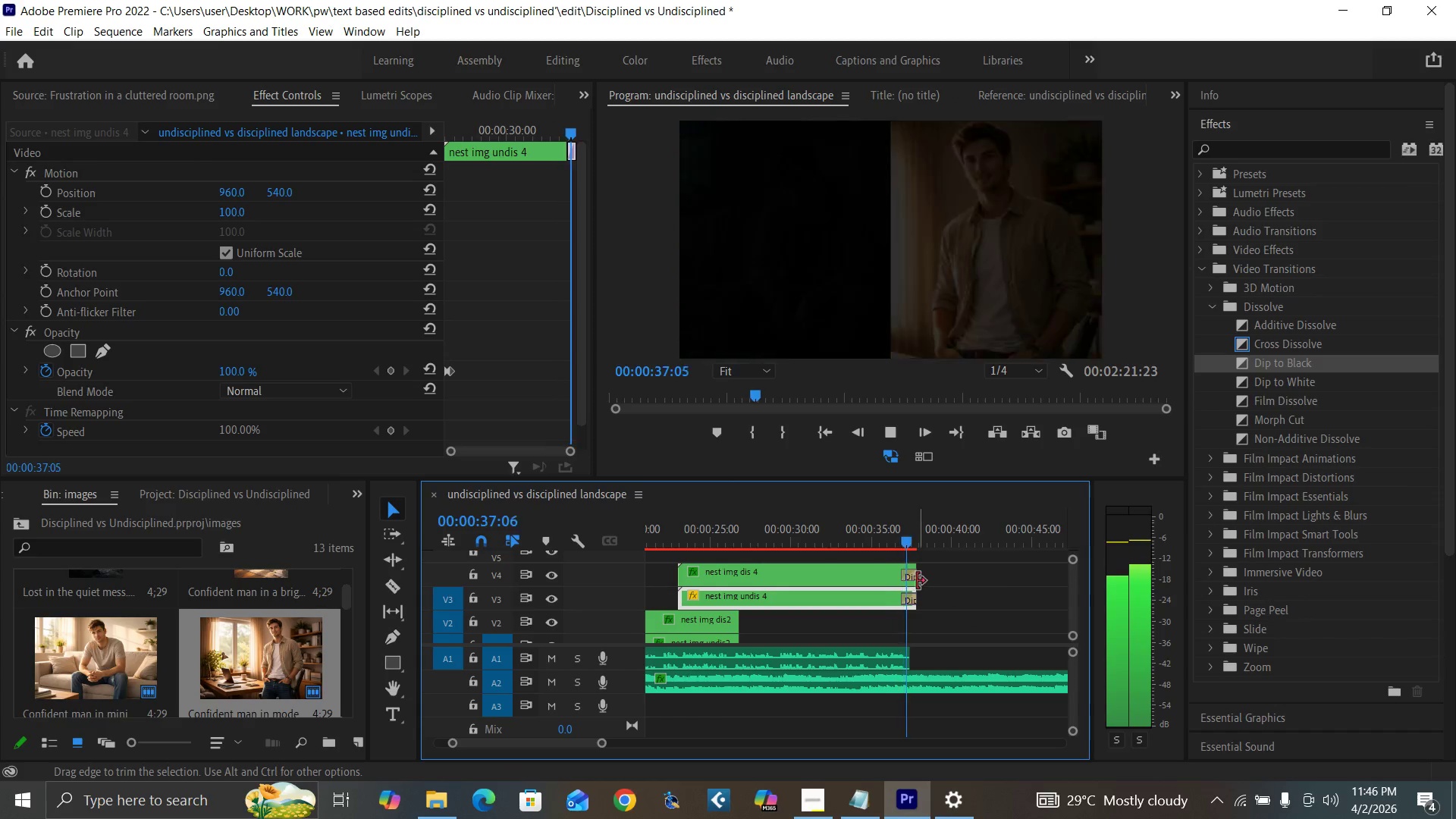 
key(Space)
 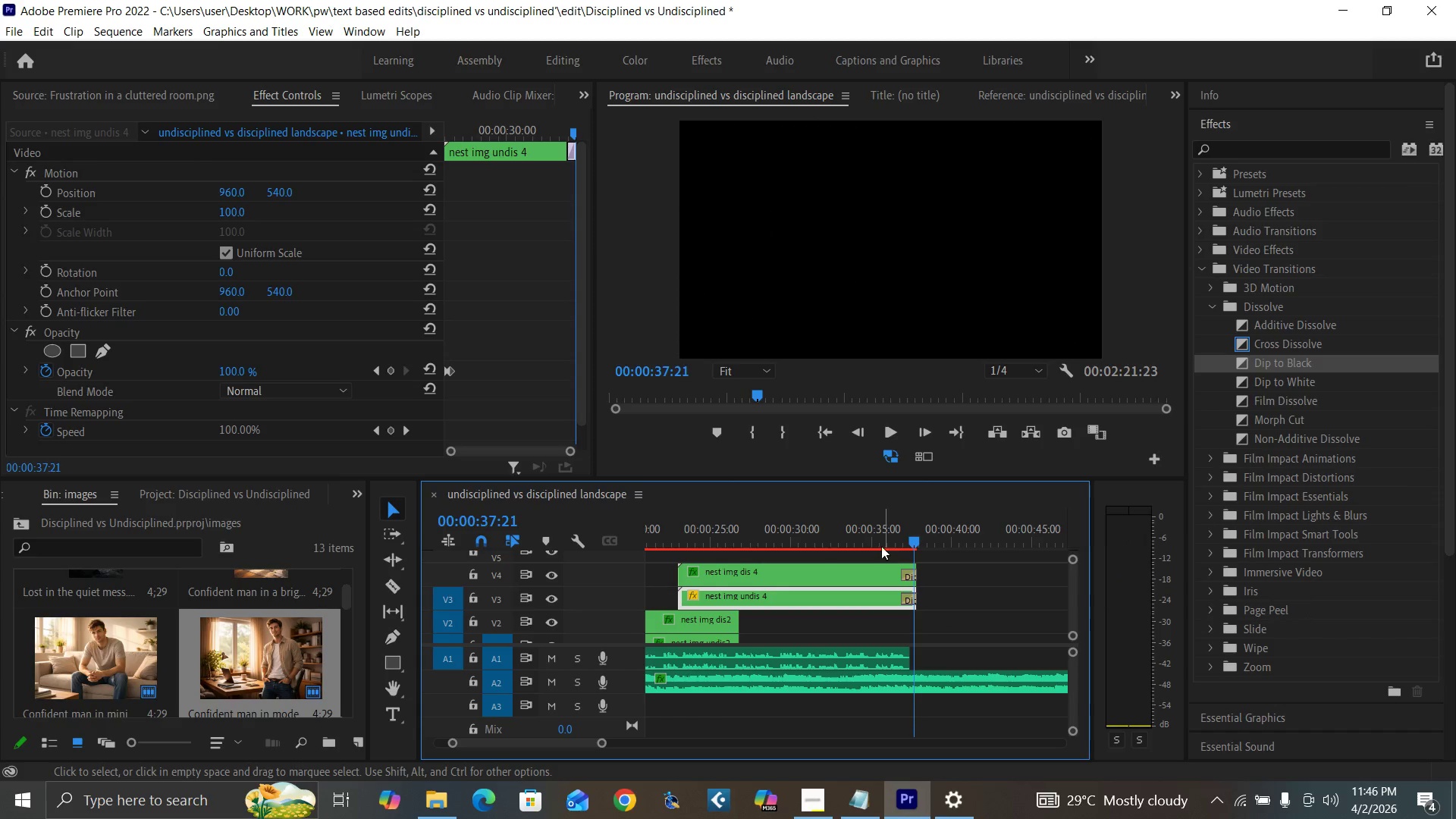 
left_click([880, 539])
 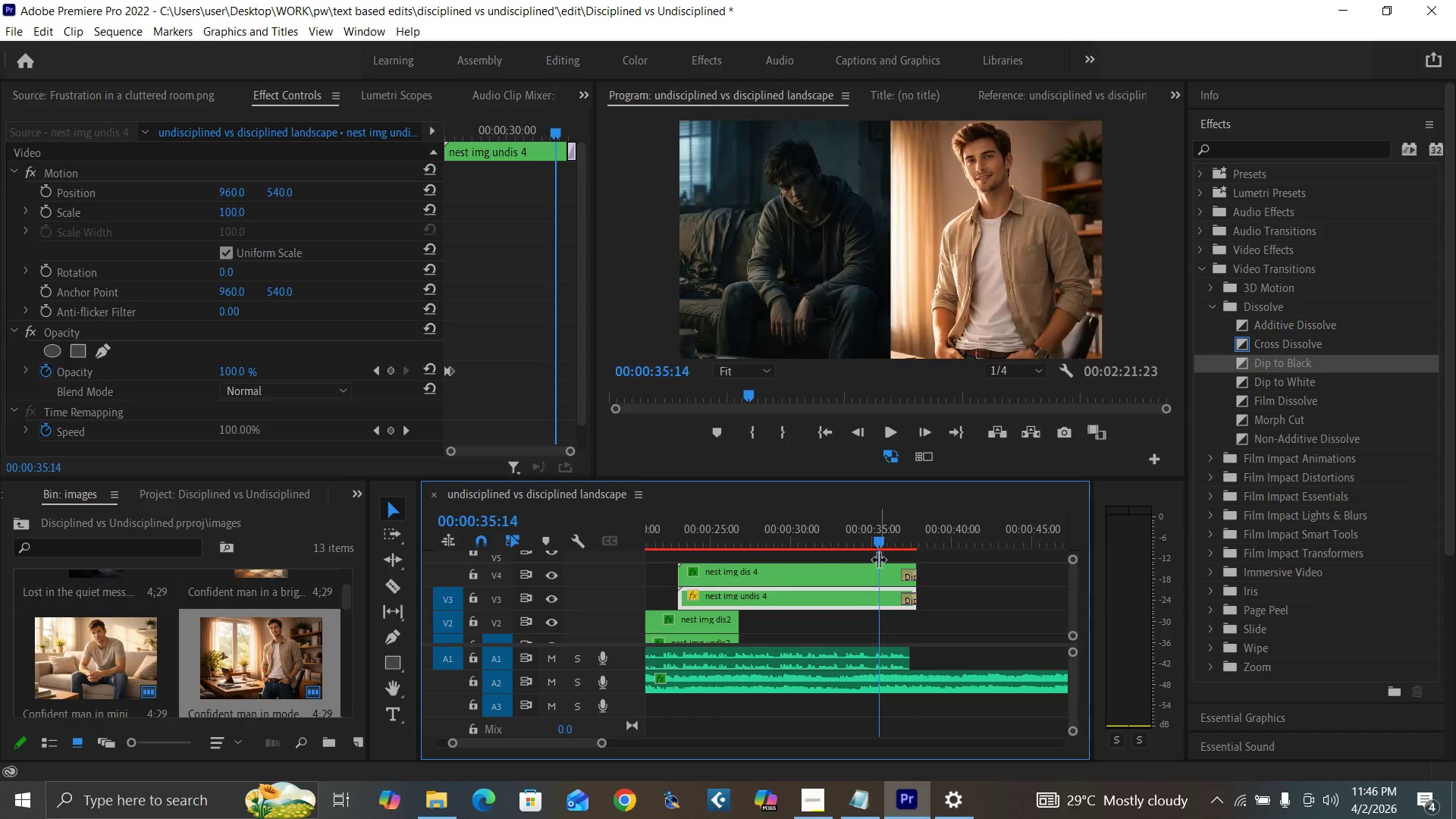 
key(Space)
 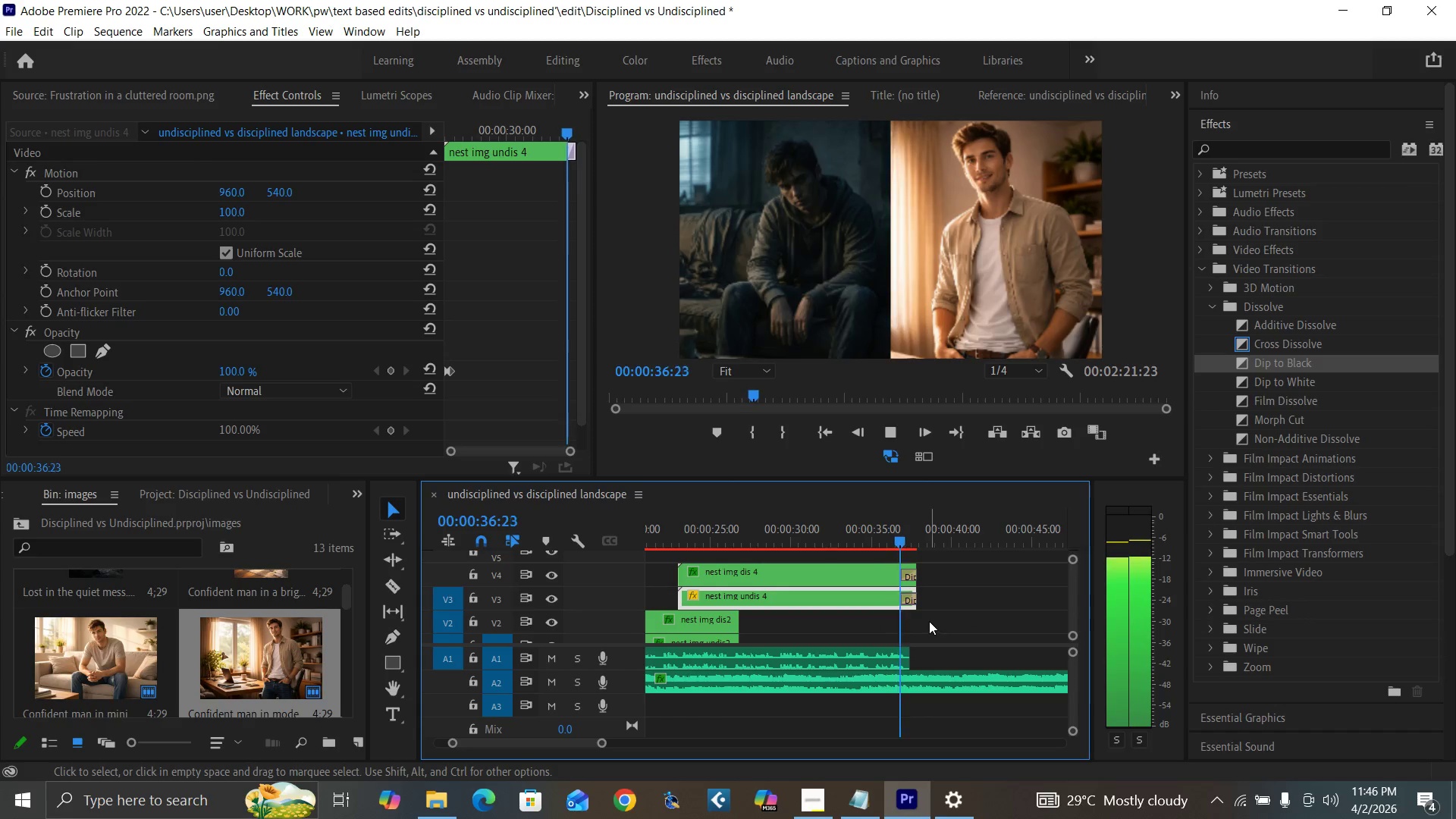 
key(Space)
 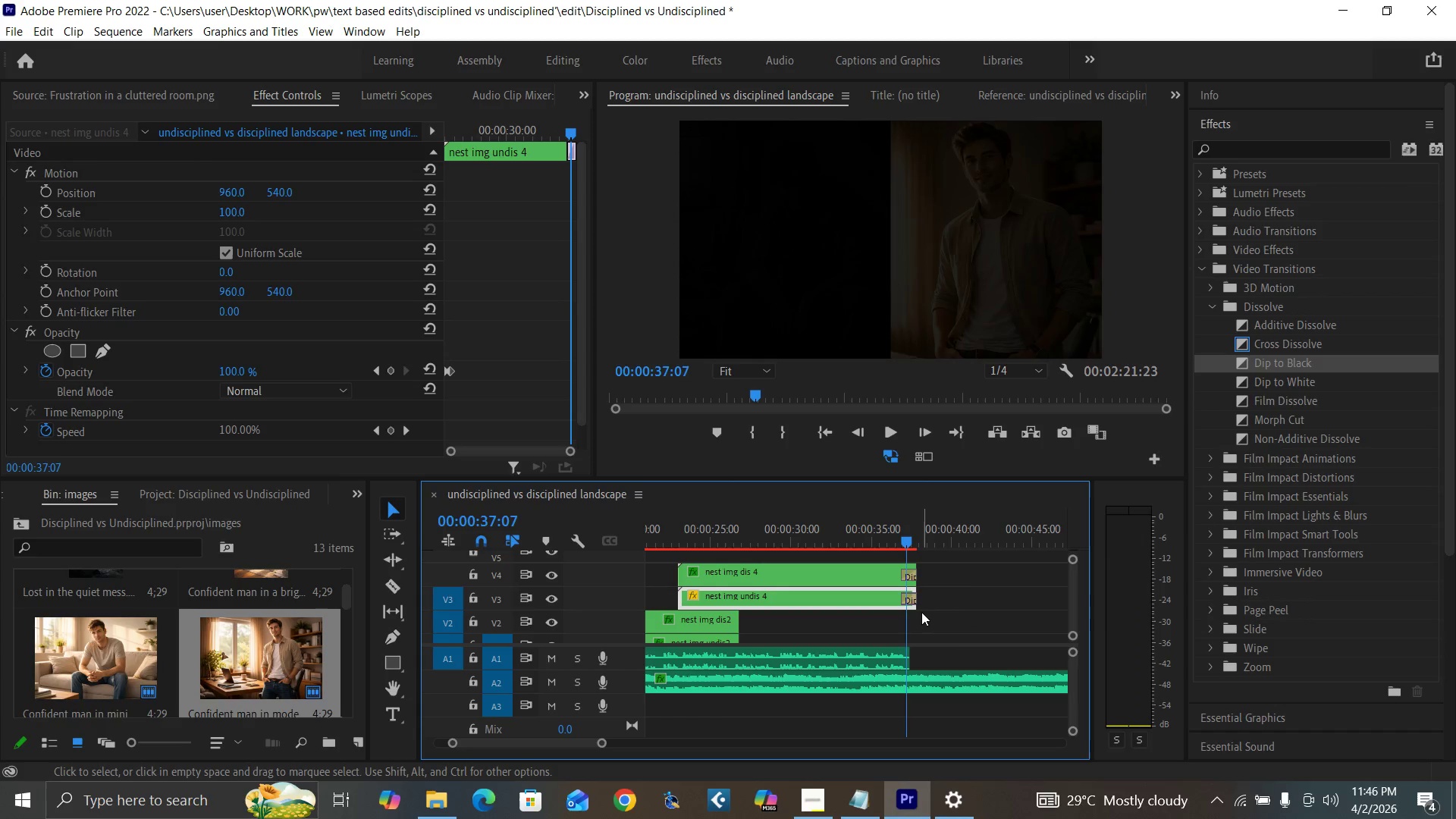 
key(Space)
 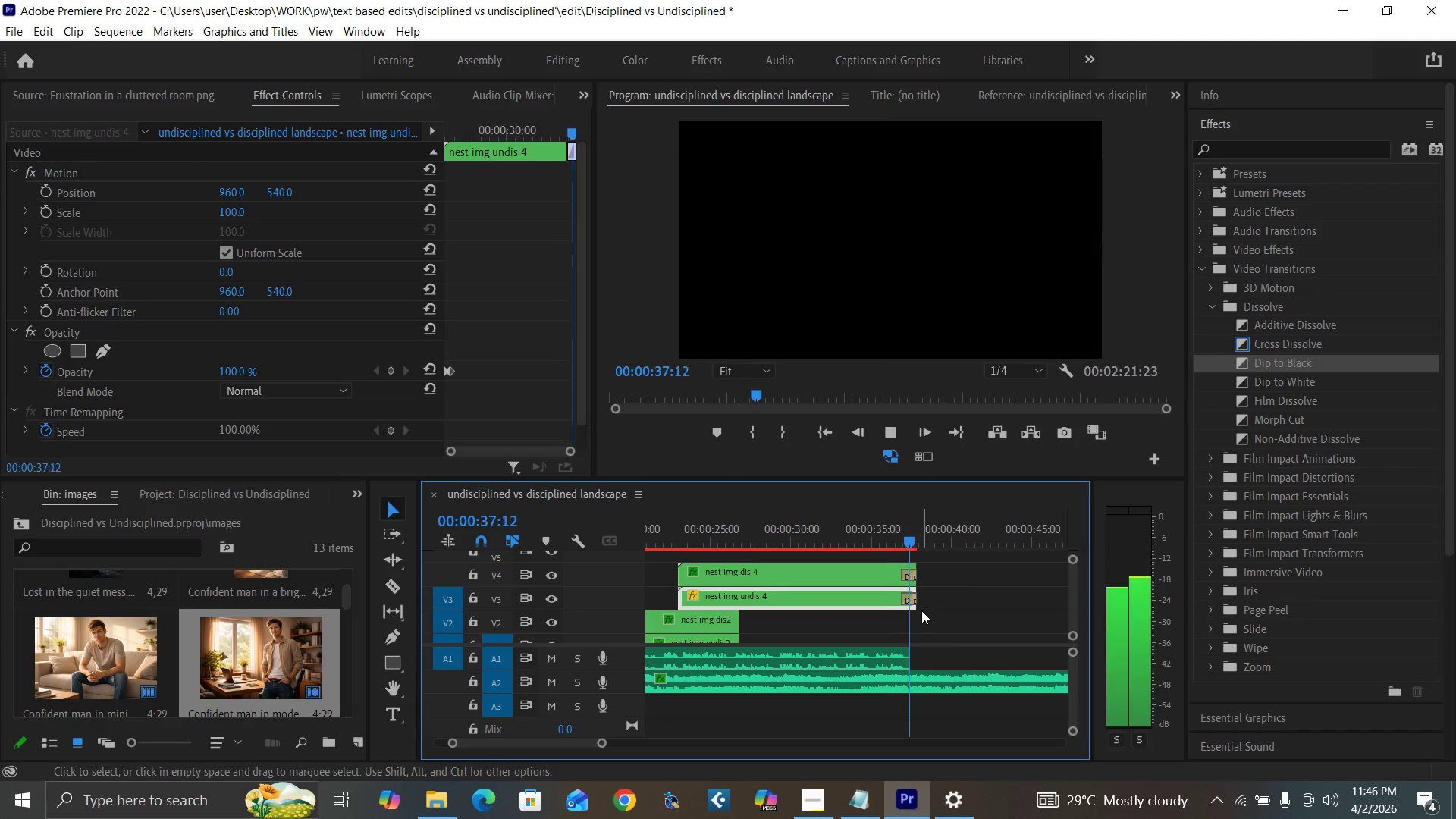 
key(Space)
 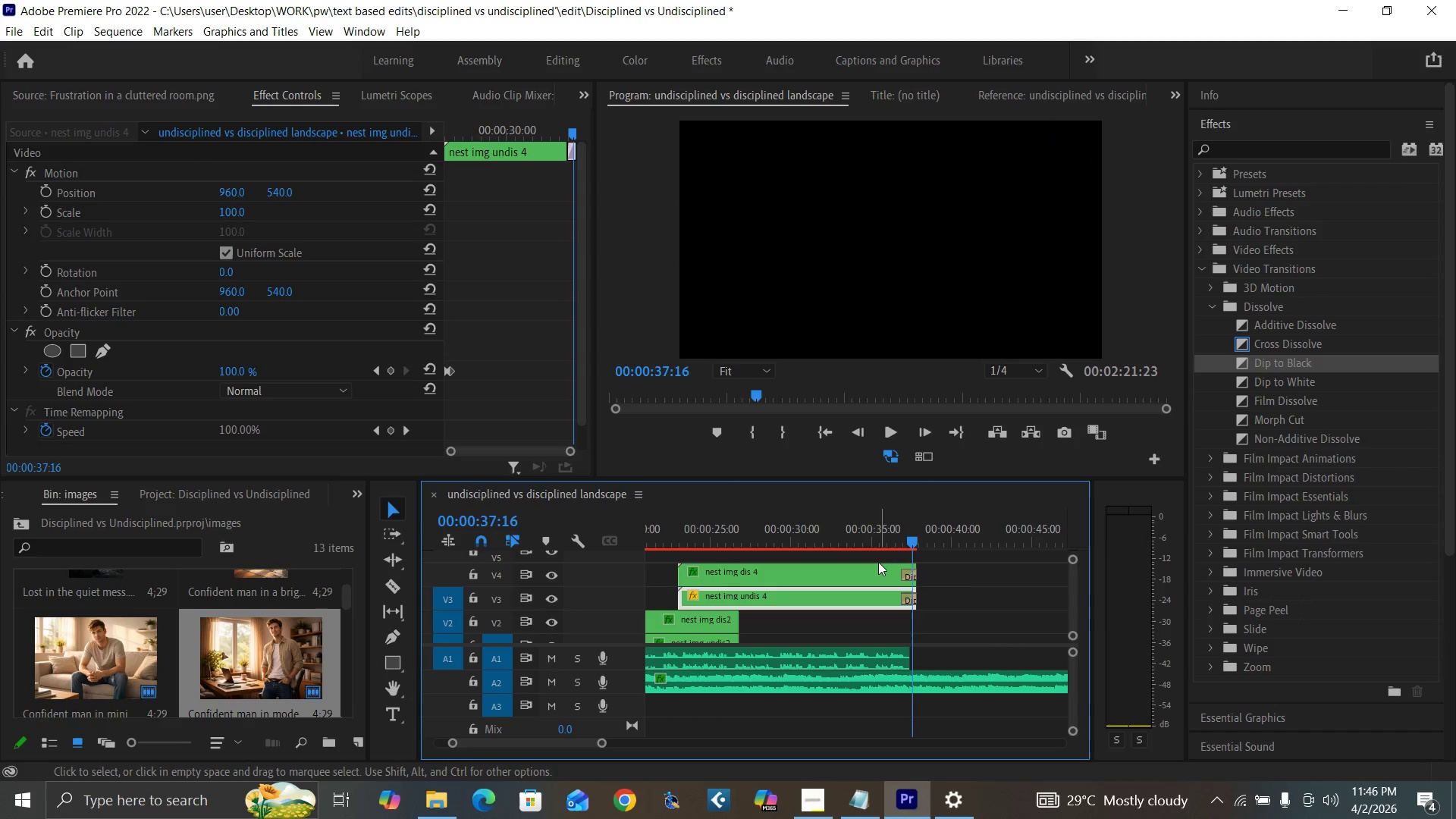 
double_click([878, 561])
 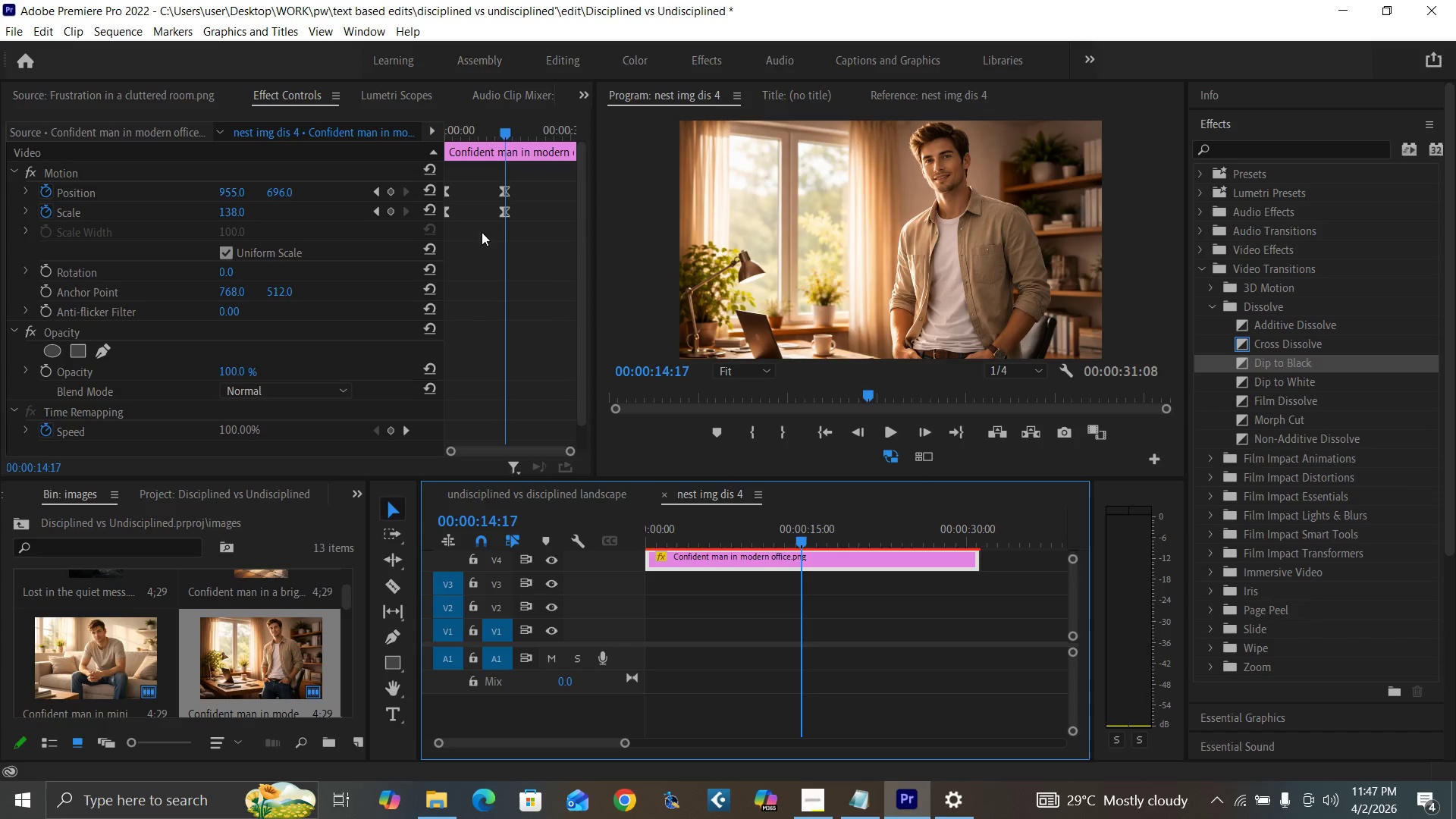 
left_click_drag(start_coordinate=[506, 211], to_coordinate=[514, 213])
 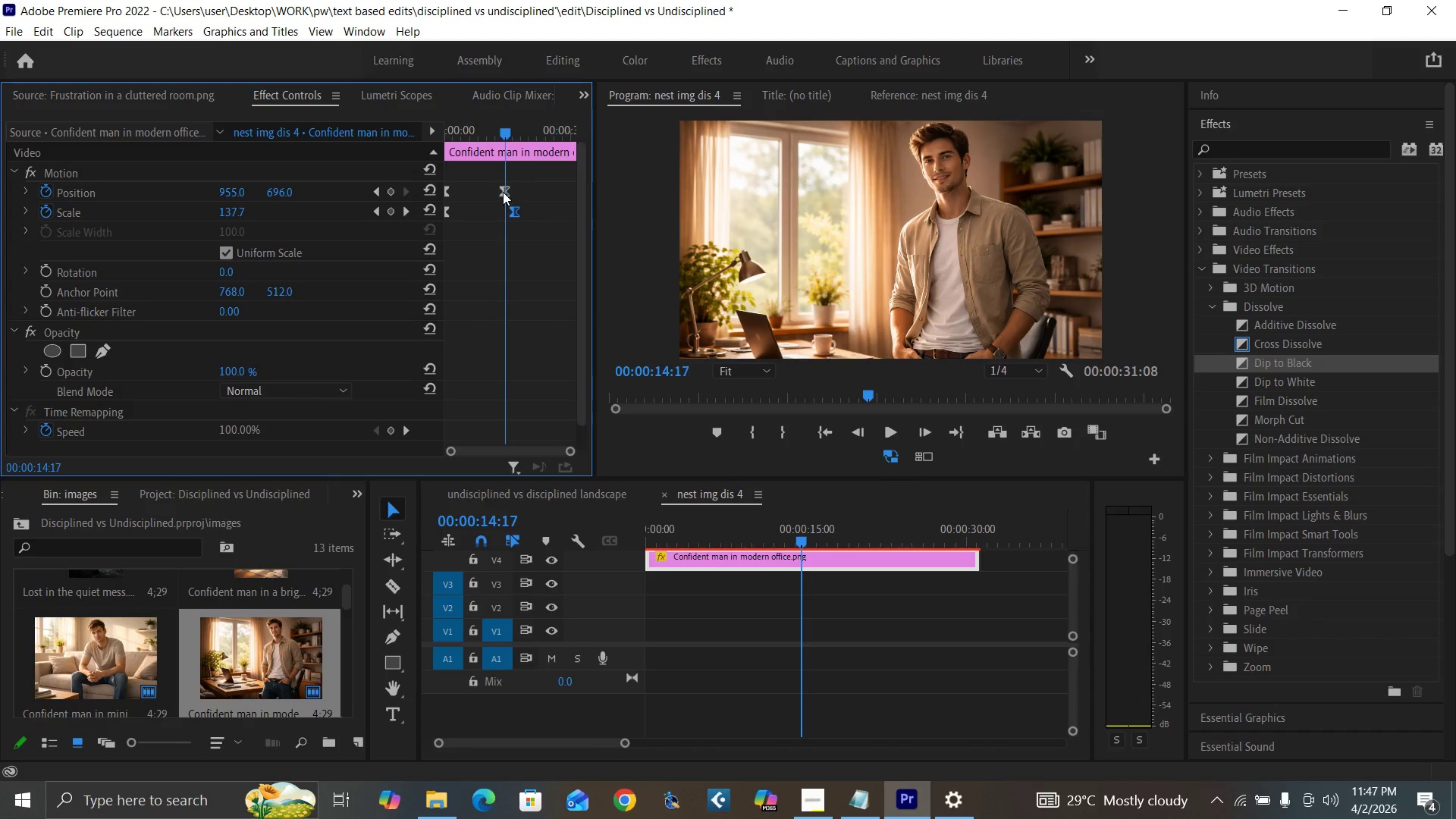 
left_click_drag(start_coordinate=[503, 191], to_coordinate=[512, 196])
 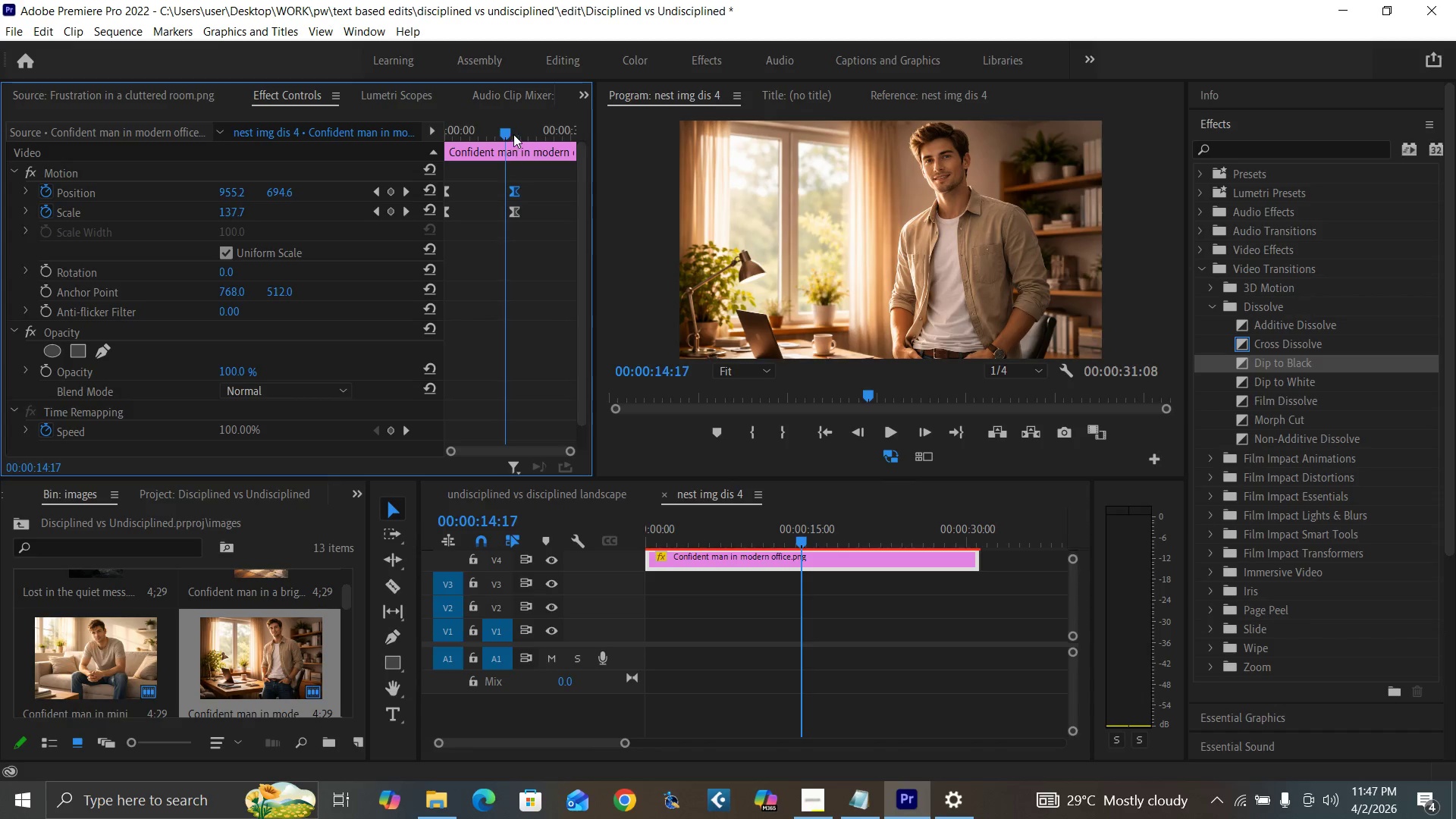 
left_click_drag(start_coordinate=[508, 130], to_coordinate=[516, 133])
 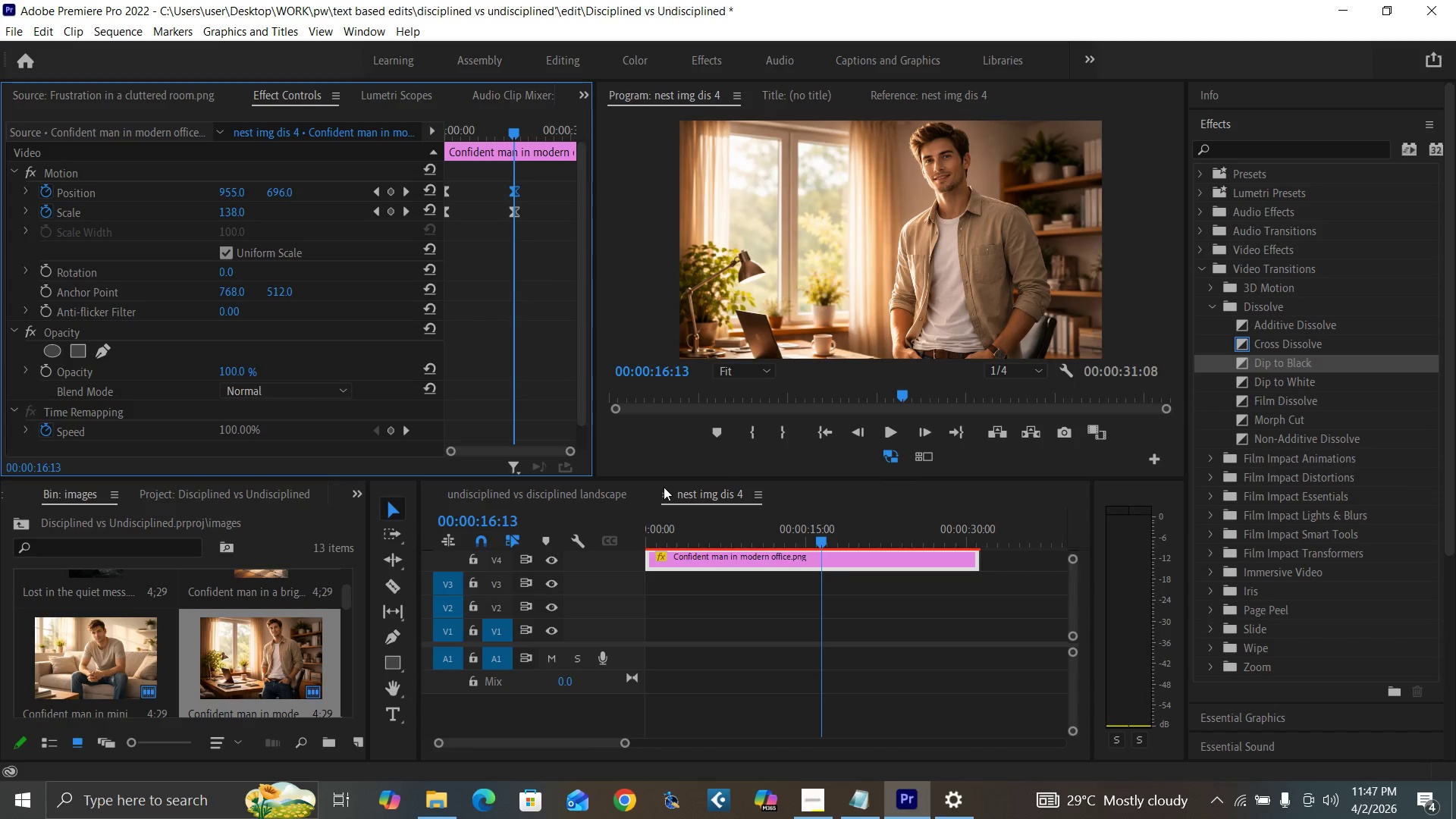 
left_click([664, 493])
 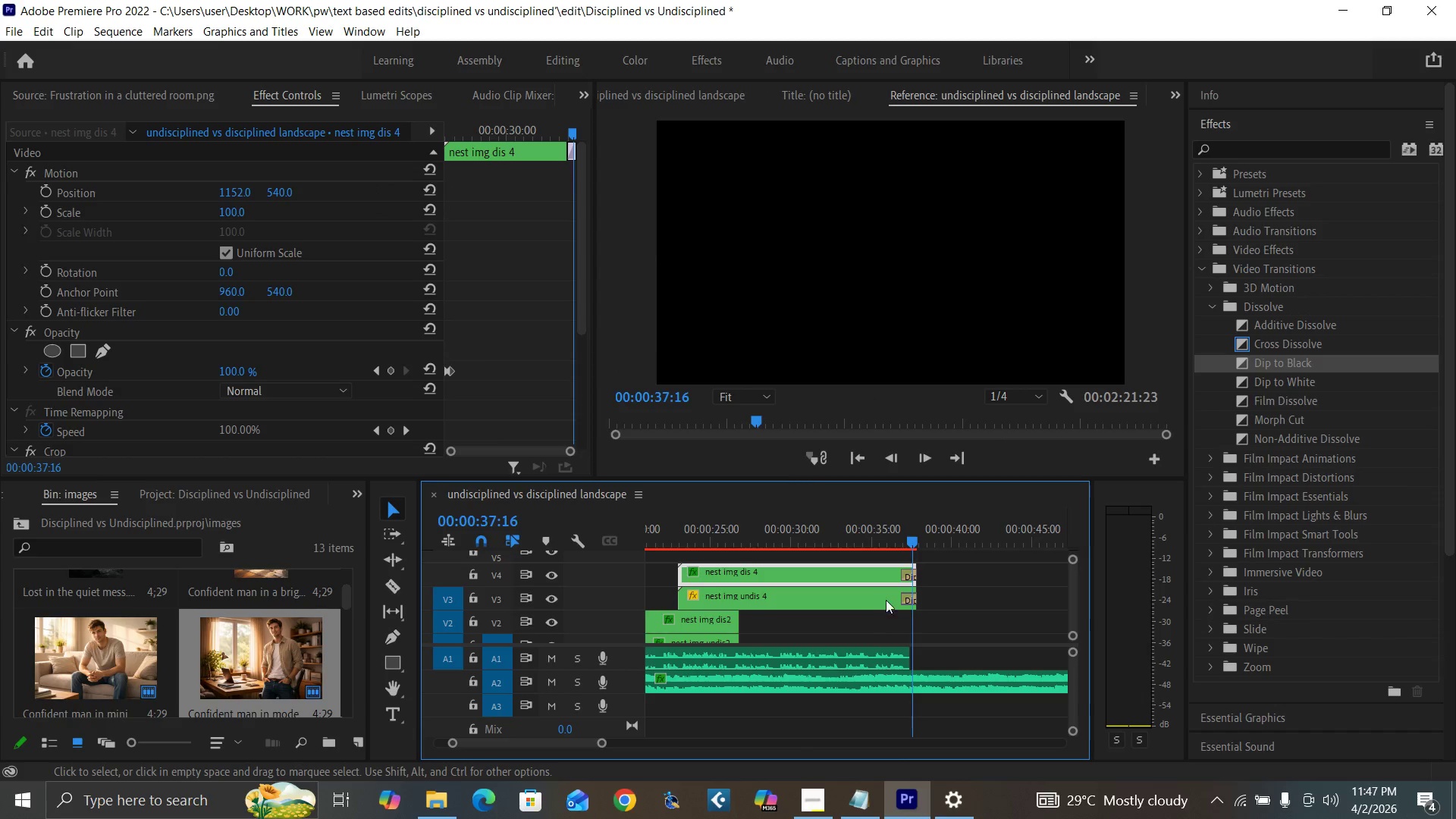 
double_click([890, 596])
 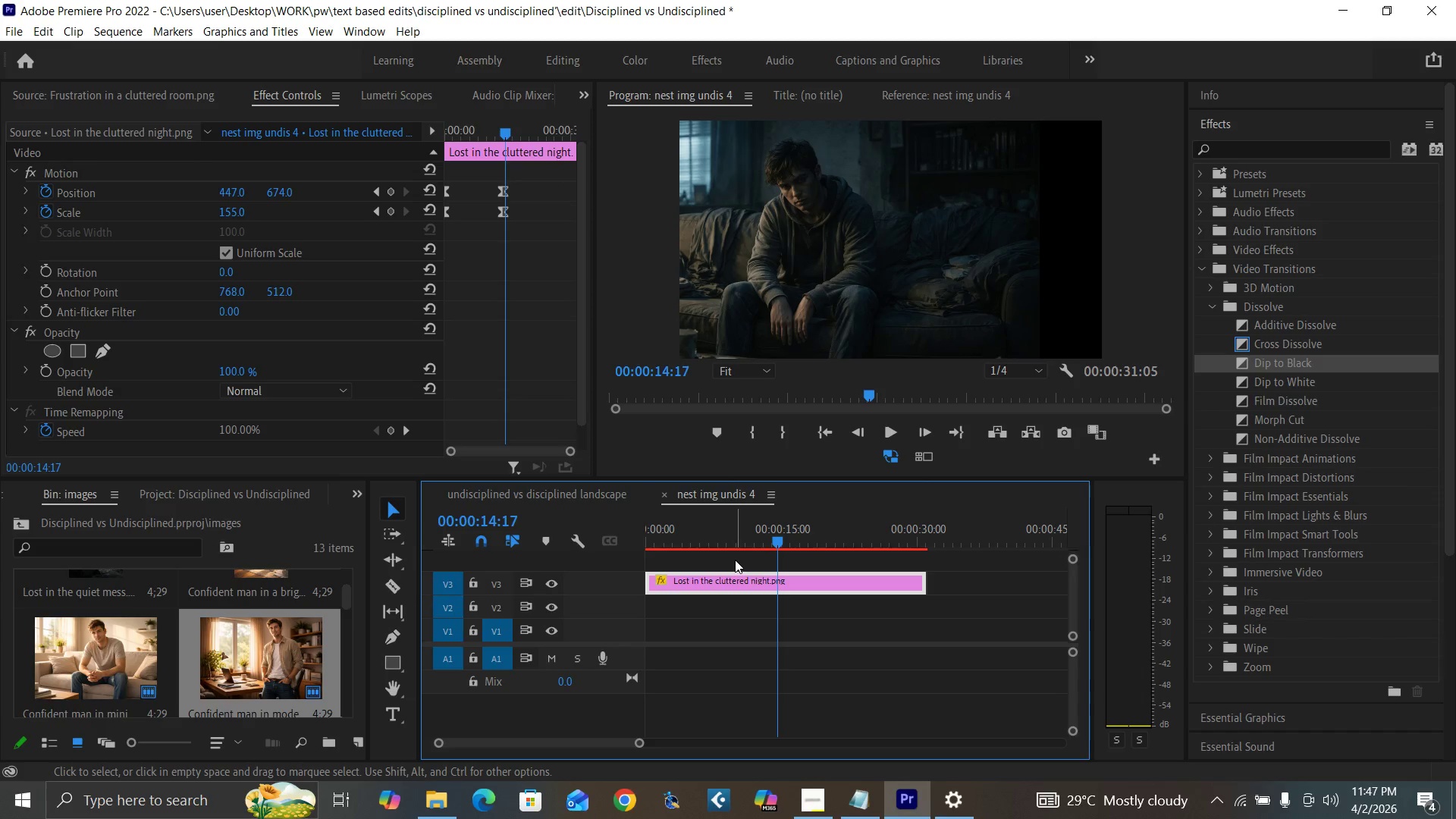 
key(ArrowRight)
 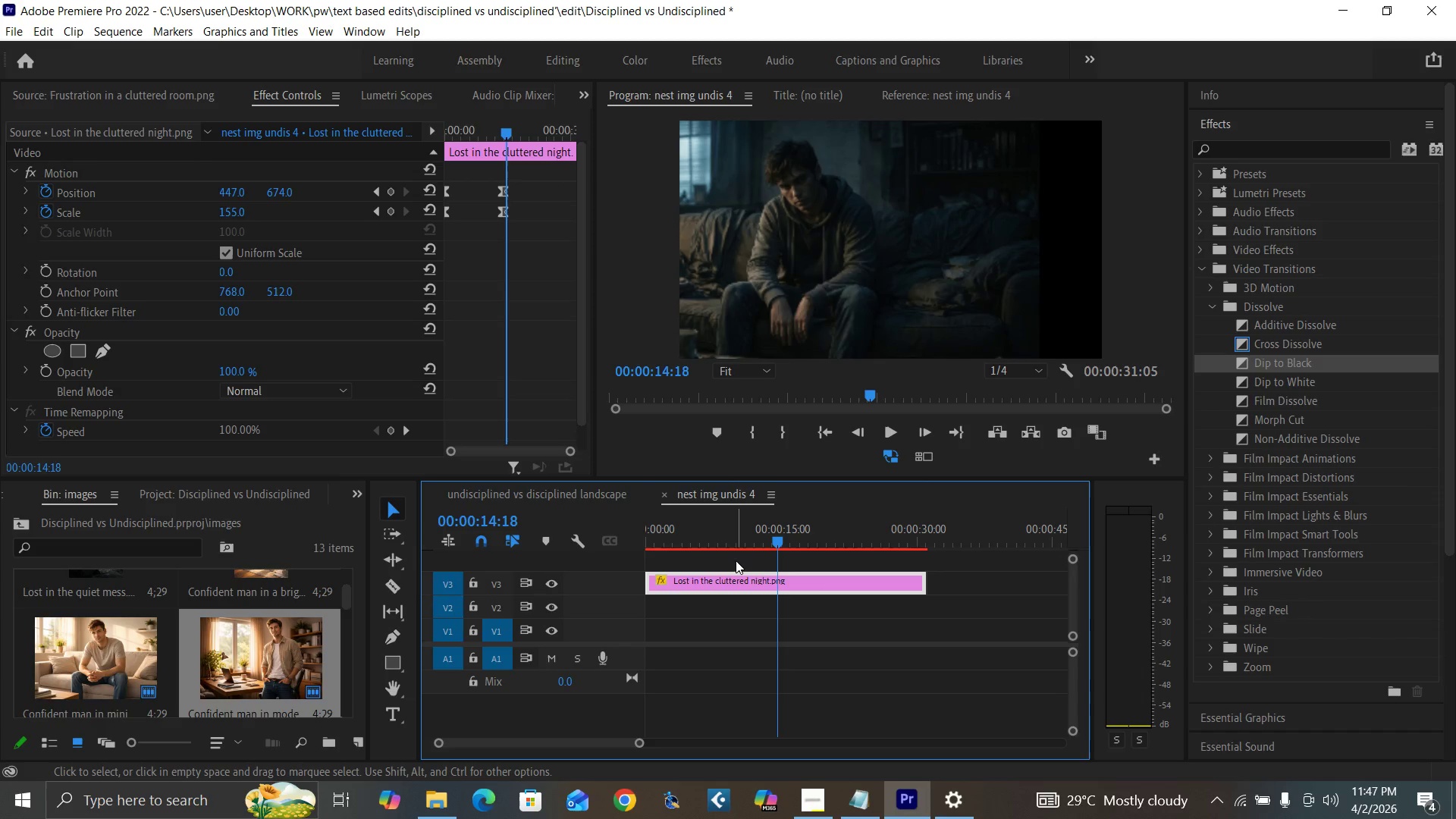 
key(ArrowRight)
 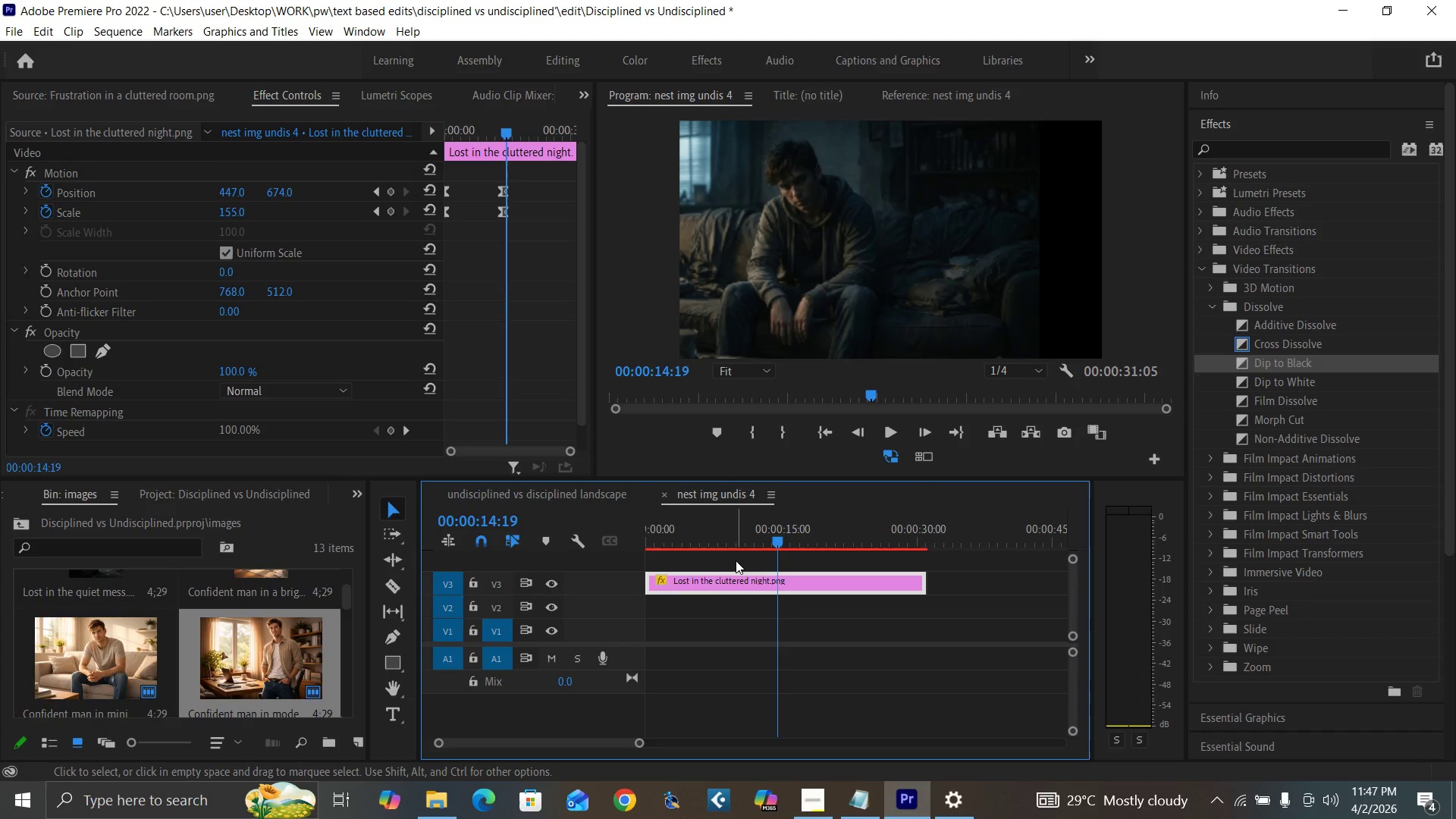 
key(ArrowRight)
 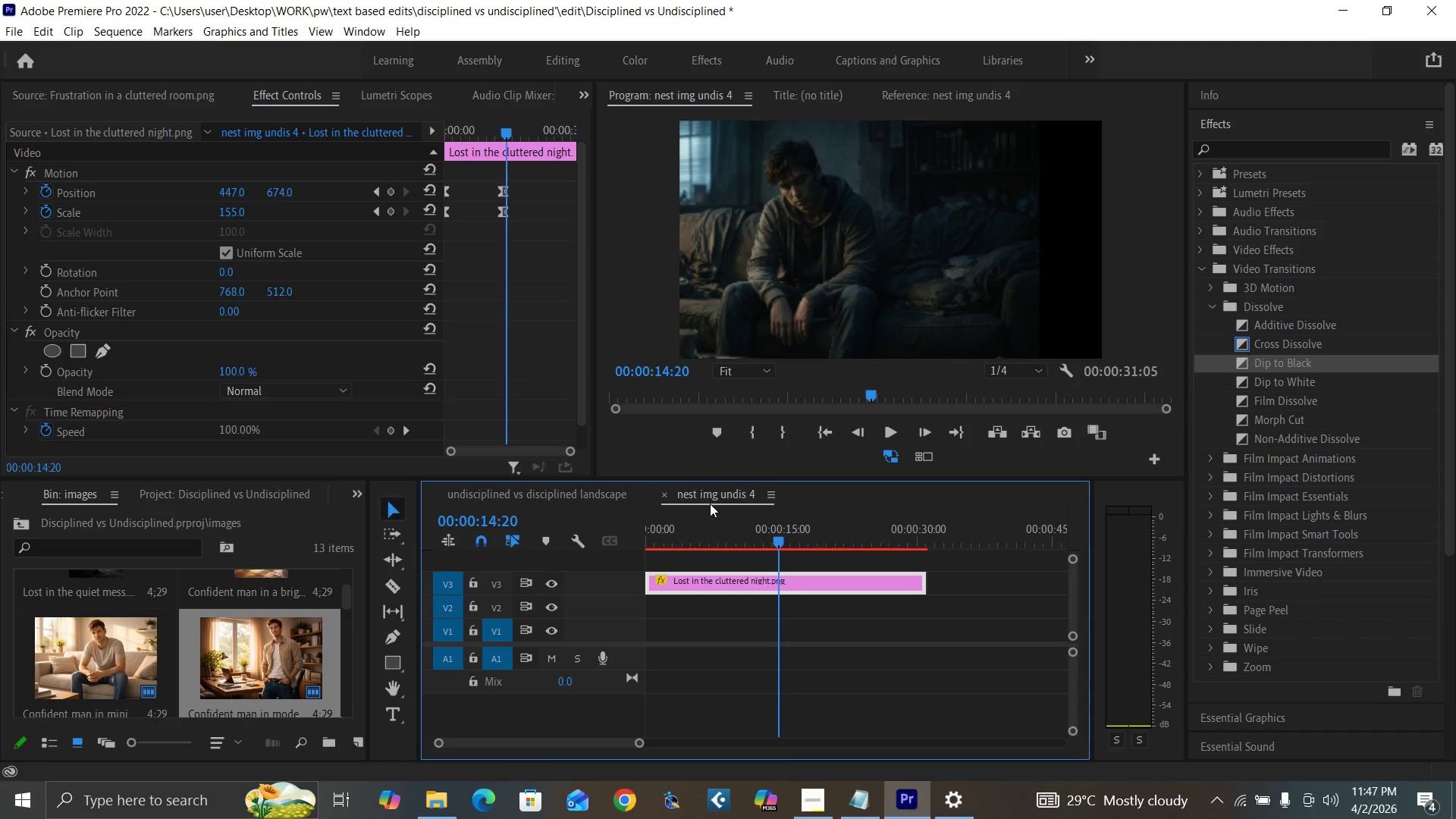 
key(ArrowRight)
 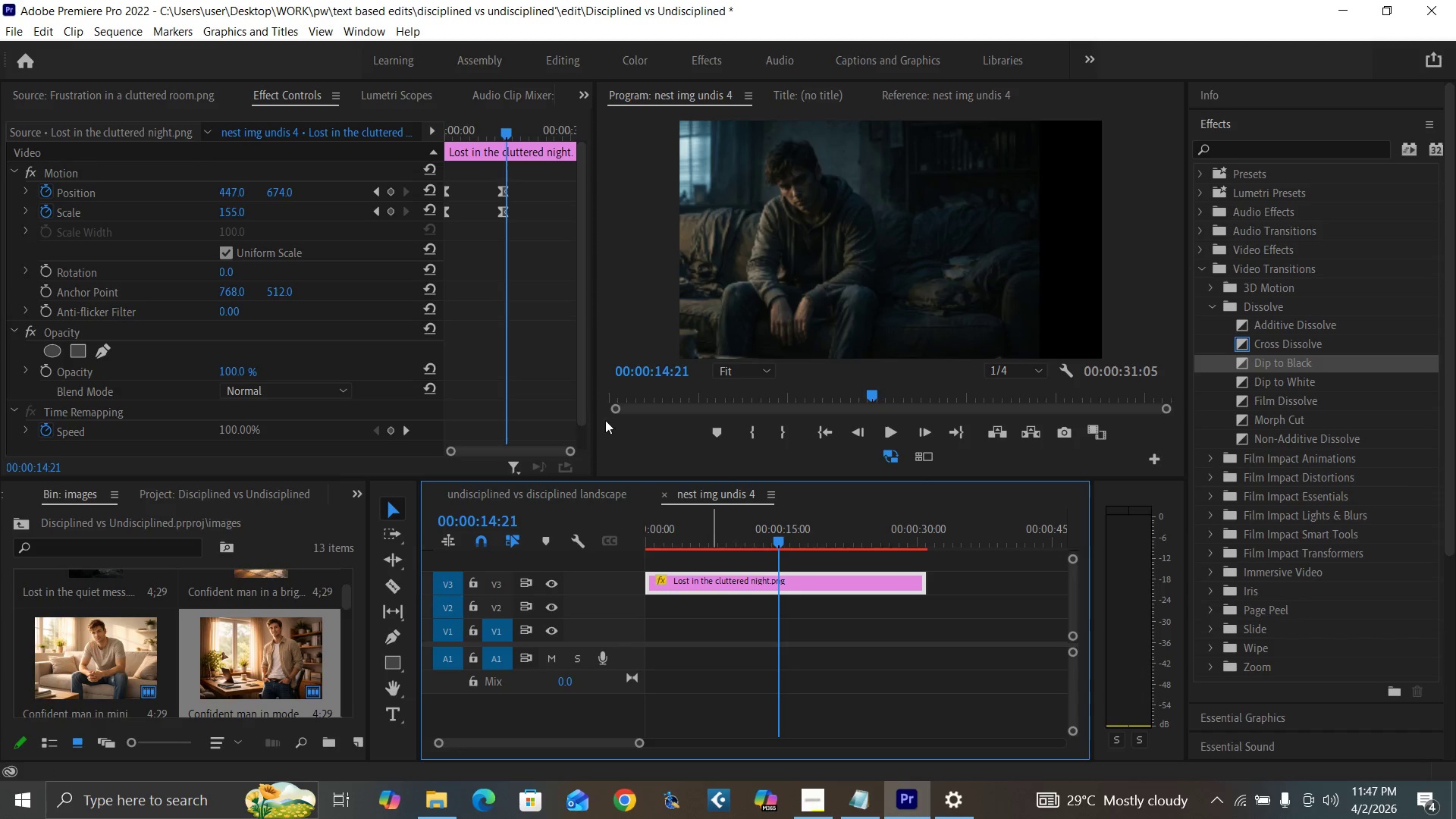 
key(ArrowRight)
 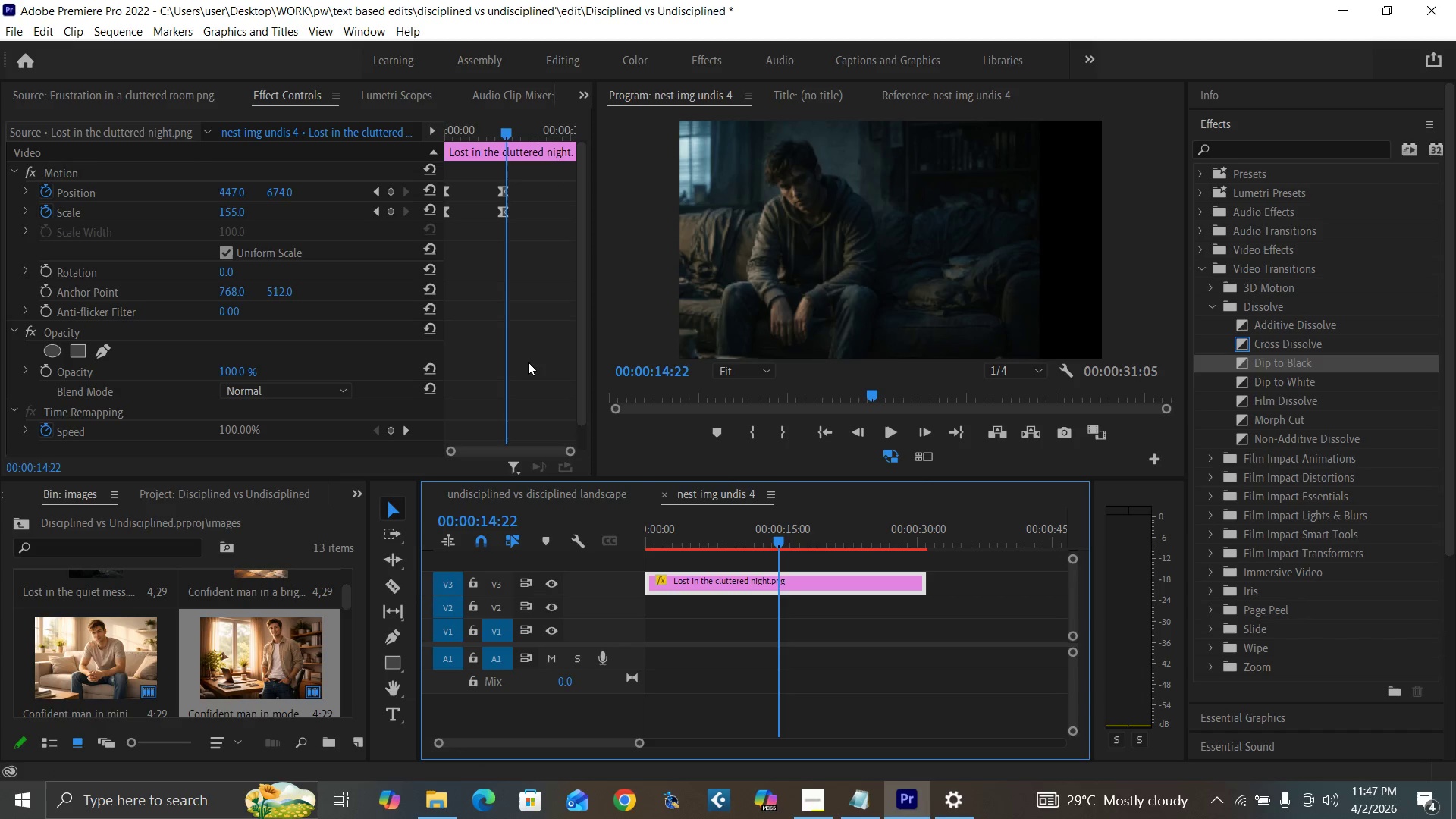 
key(ArrowRight)
 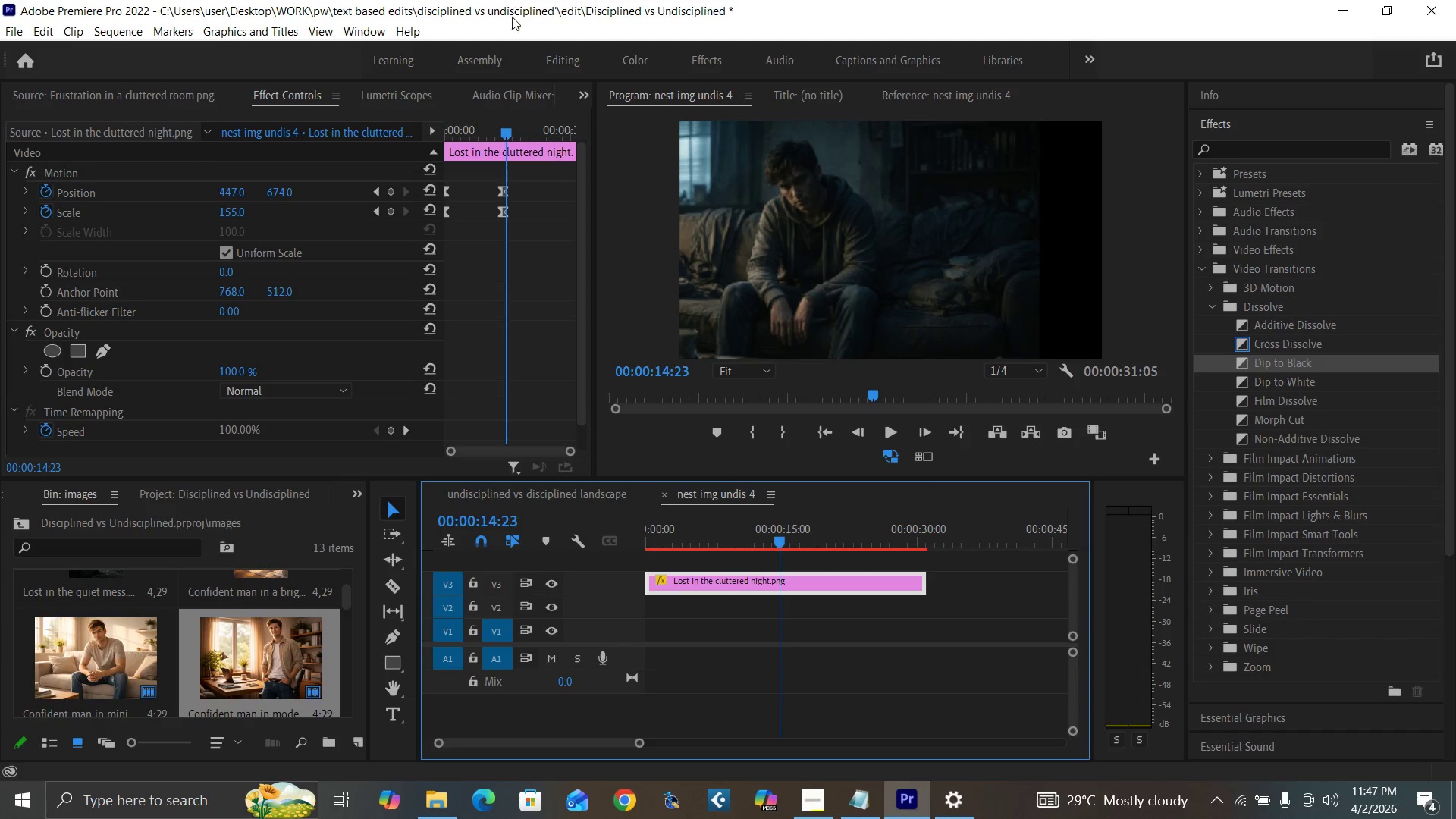 
key(ArrowRight)
 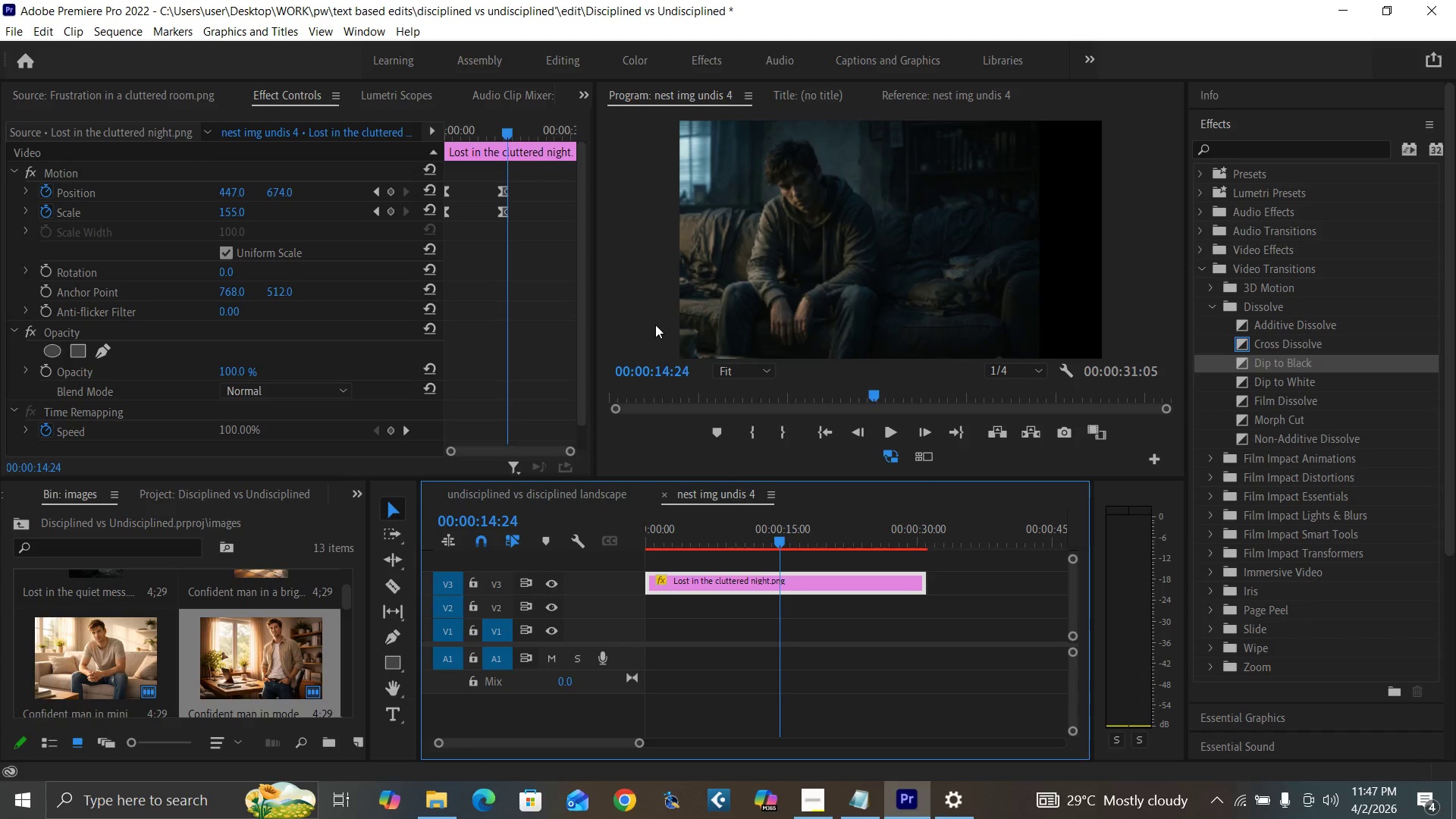 
key(ArrowRight)
 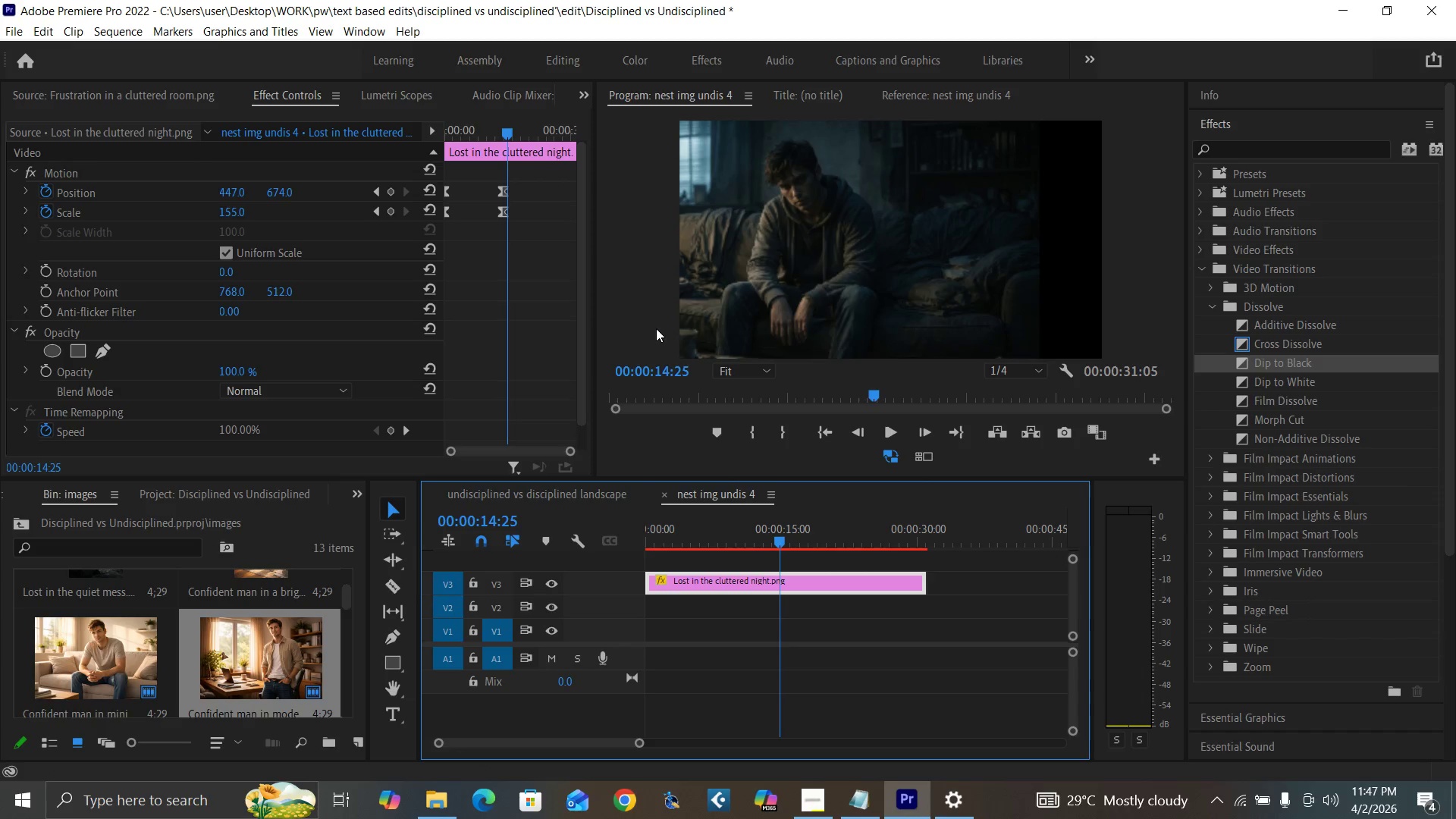 
key(ArrowRight)
 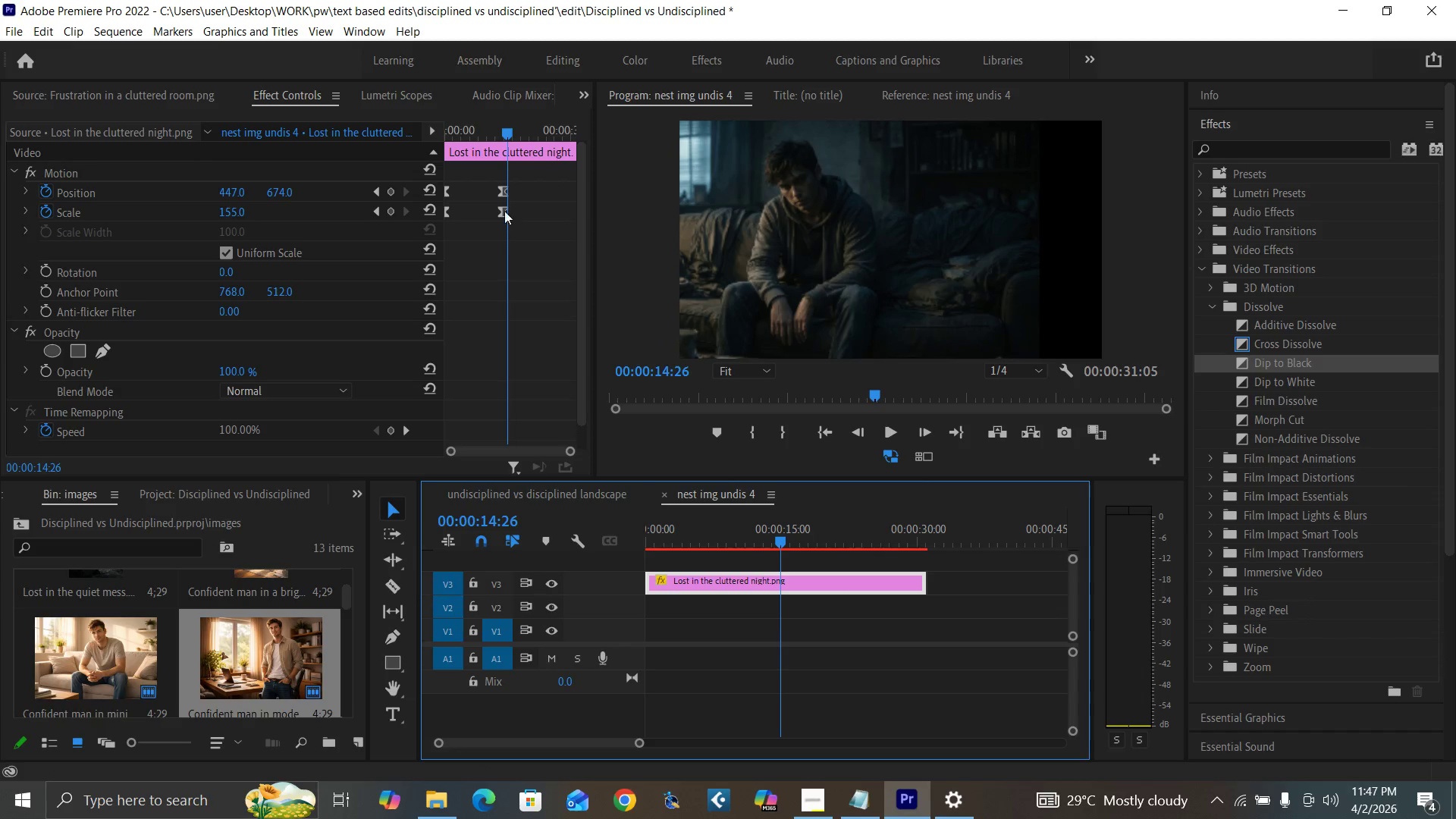 
left_click_drag(start_coordinate=[500, 212], to_coordinate=[513, 215])
 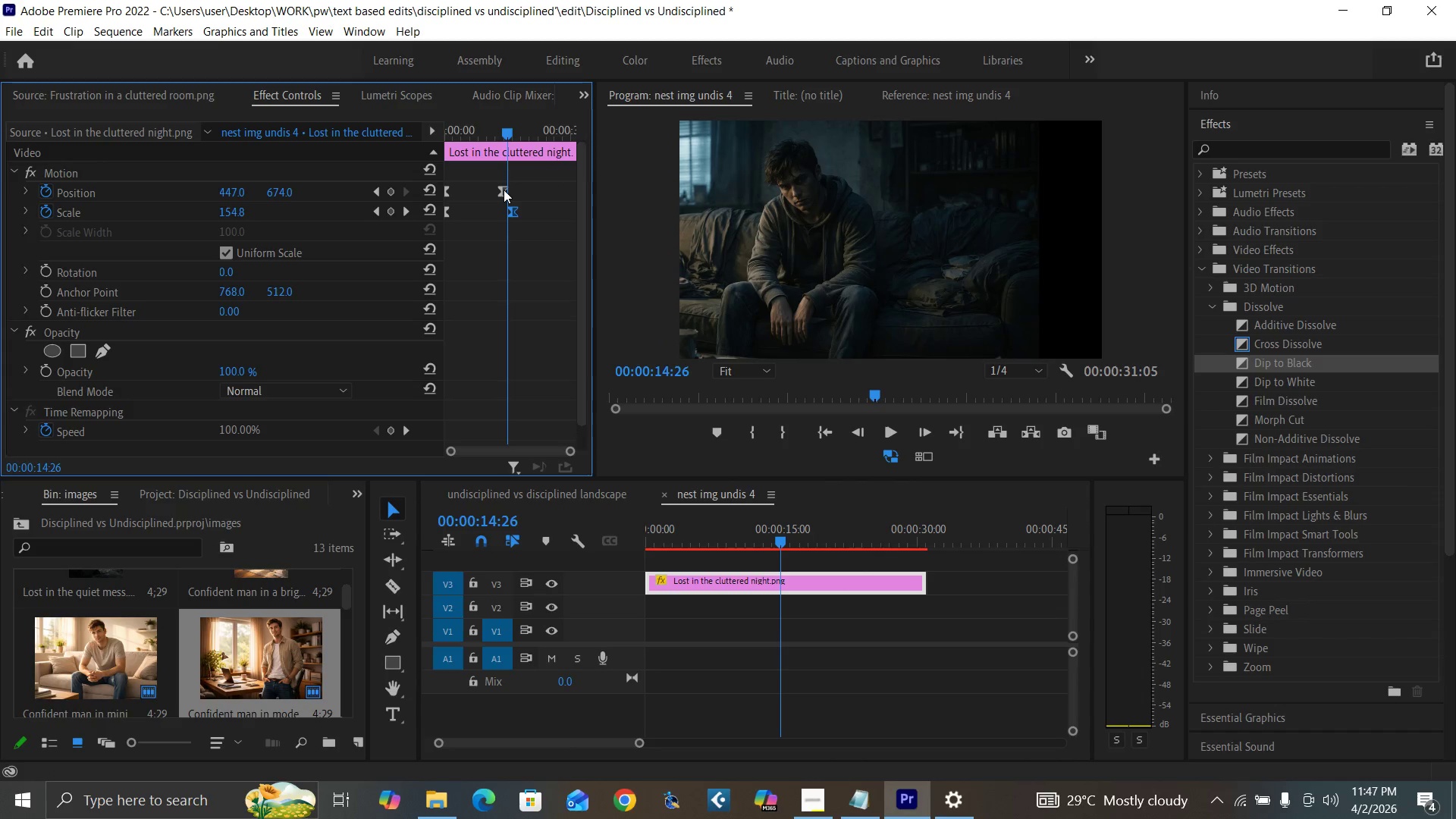 
left_click_drag(start_coordinate=[504, 190], to_coordinate=[509, 193])
 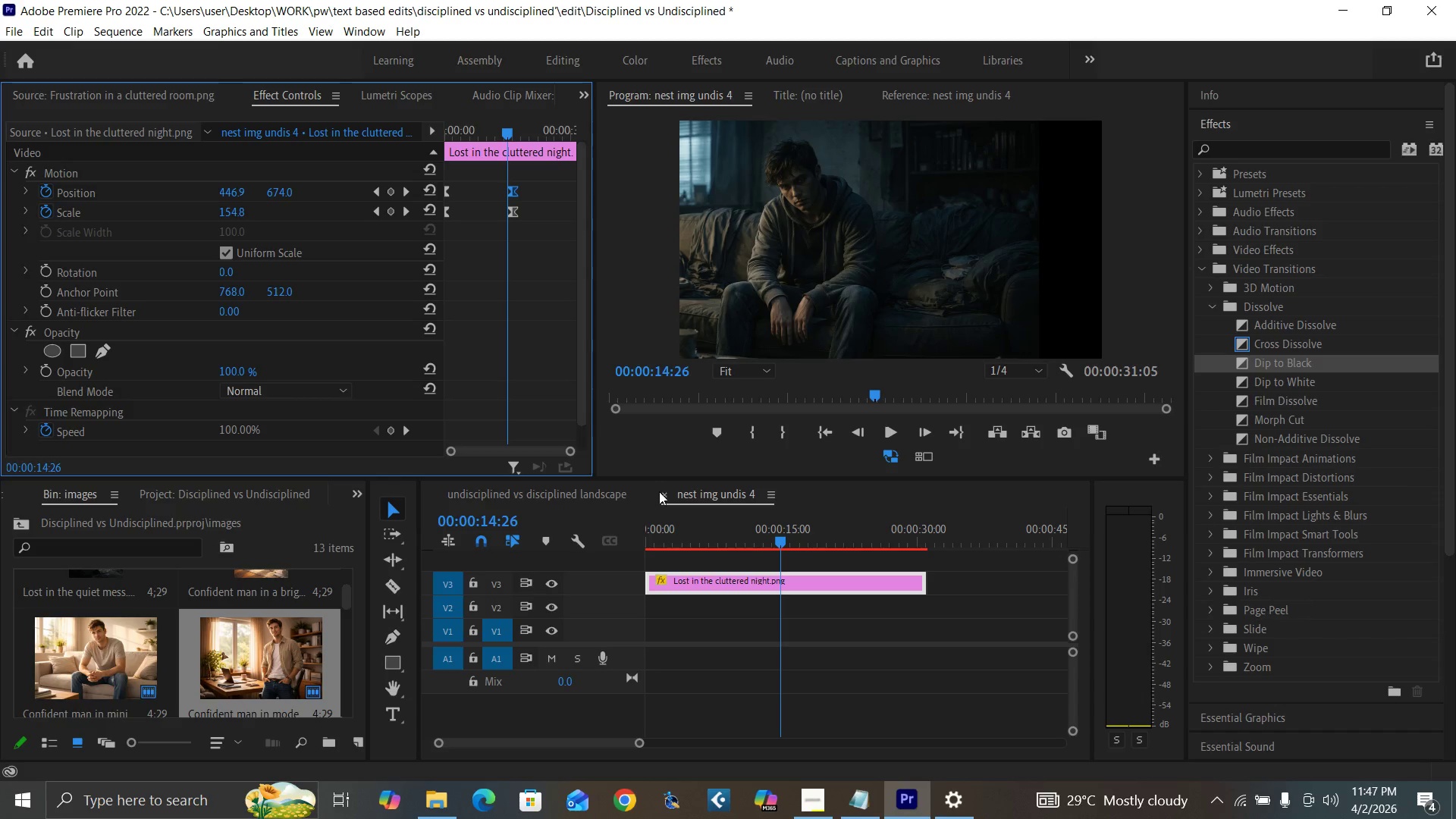 
left_click([663, 494])
 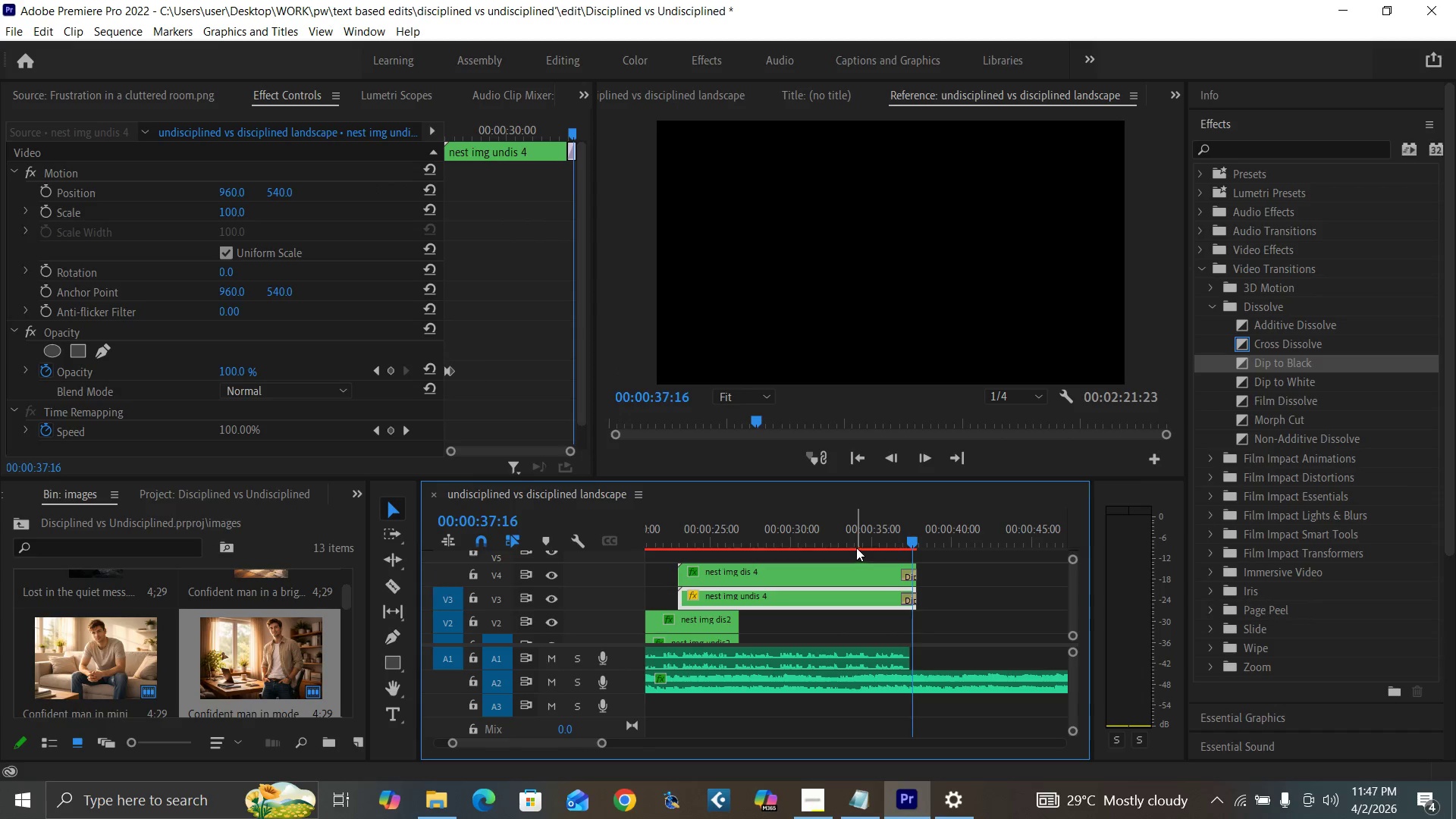 
left_click([862, 539])
 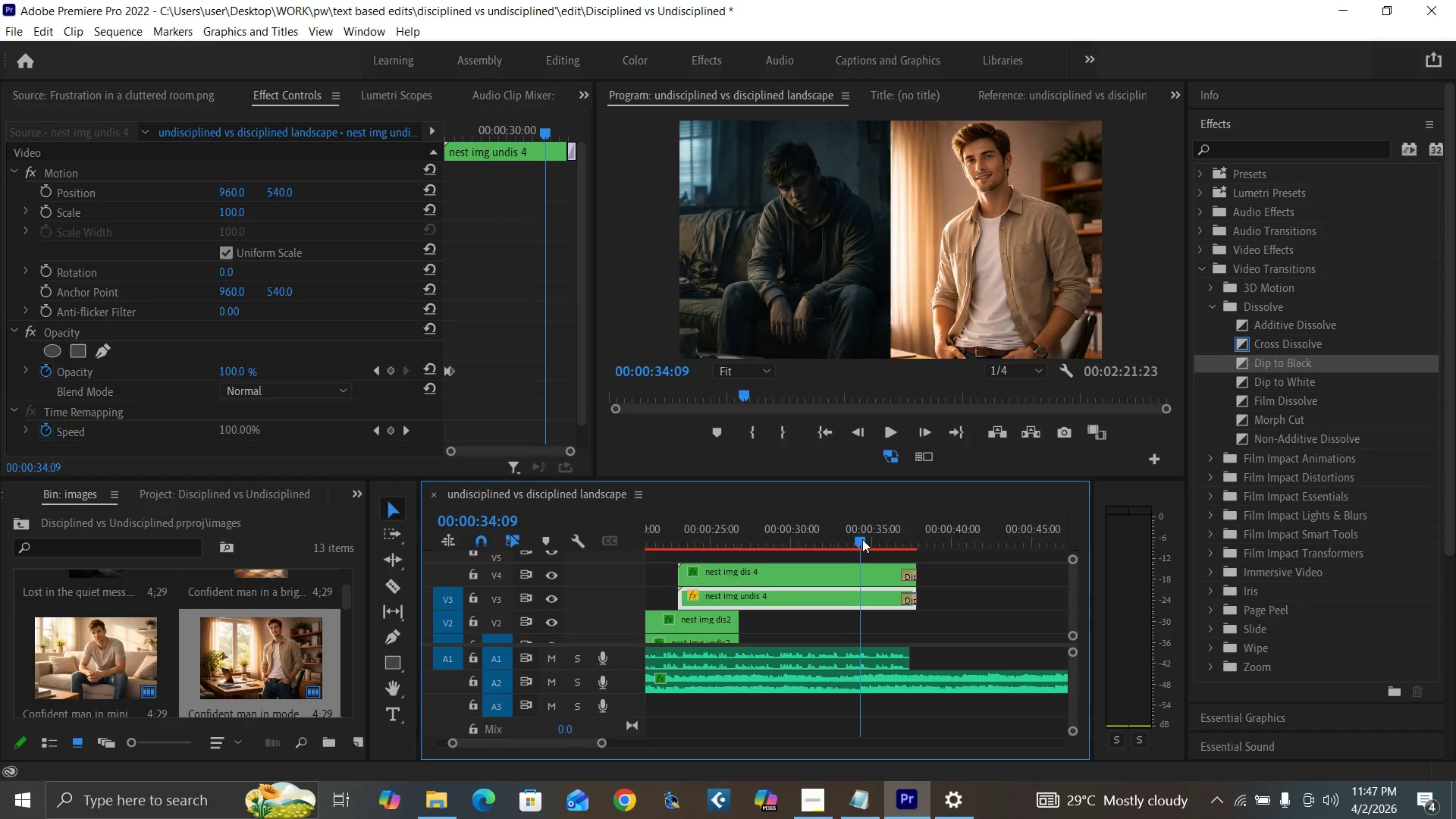 
key(Space)
 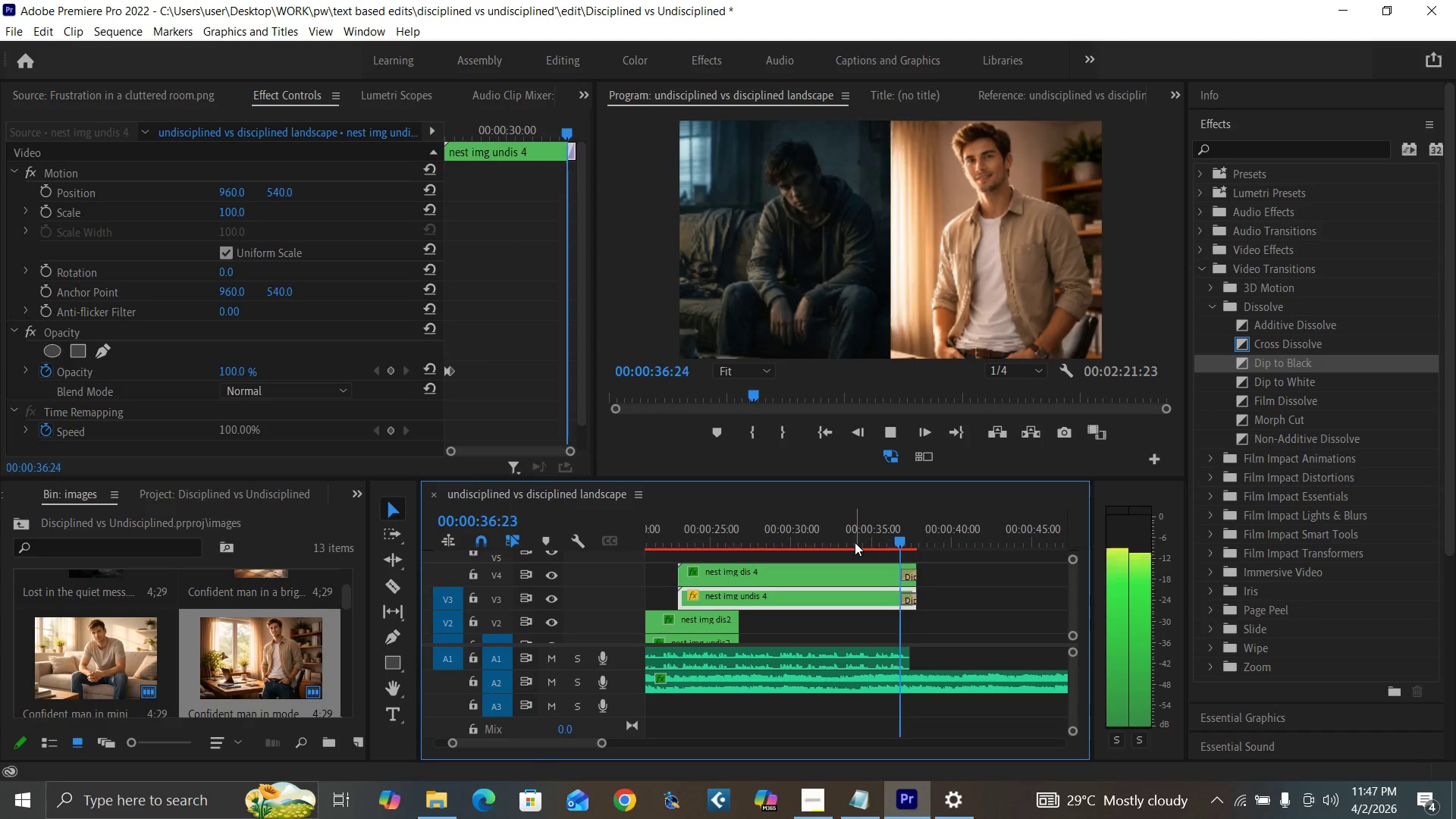 
key(Space)
 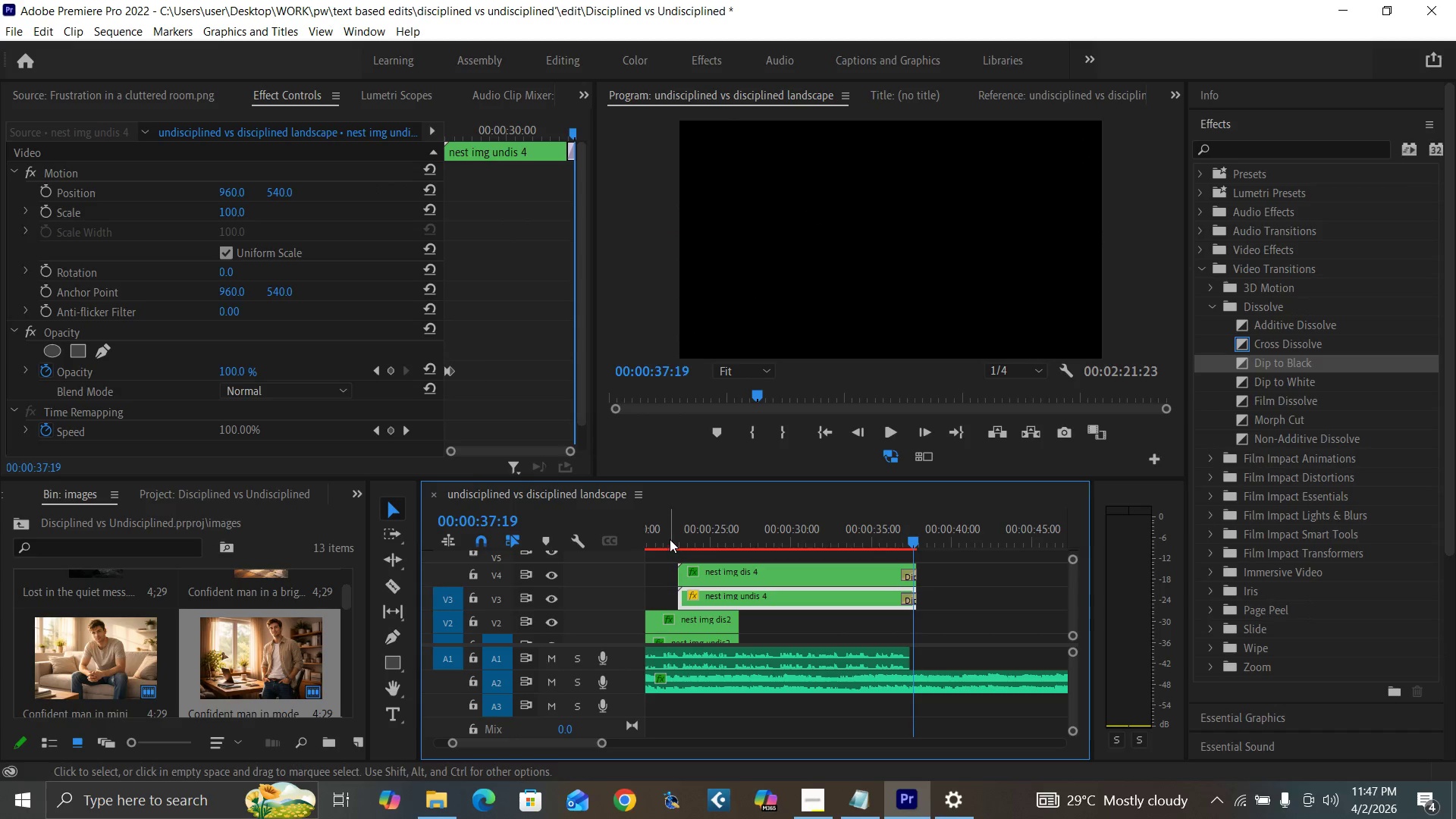 
left_click([667, 535])
 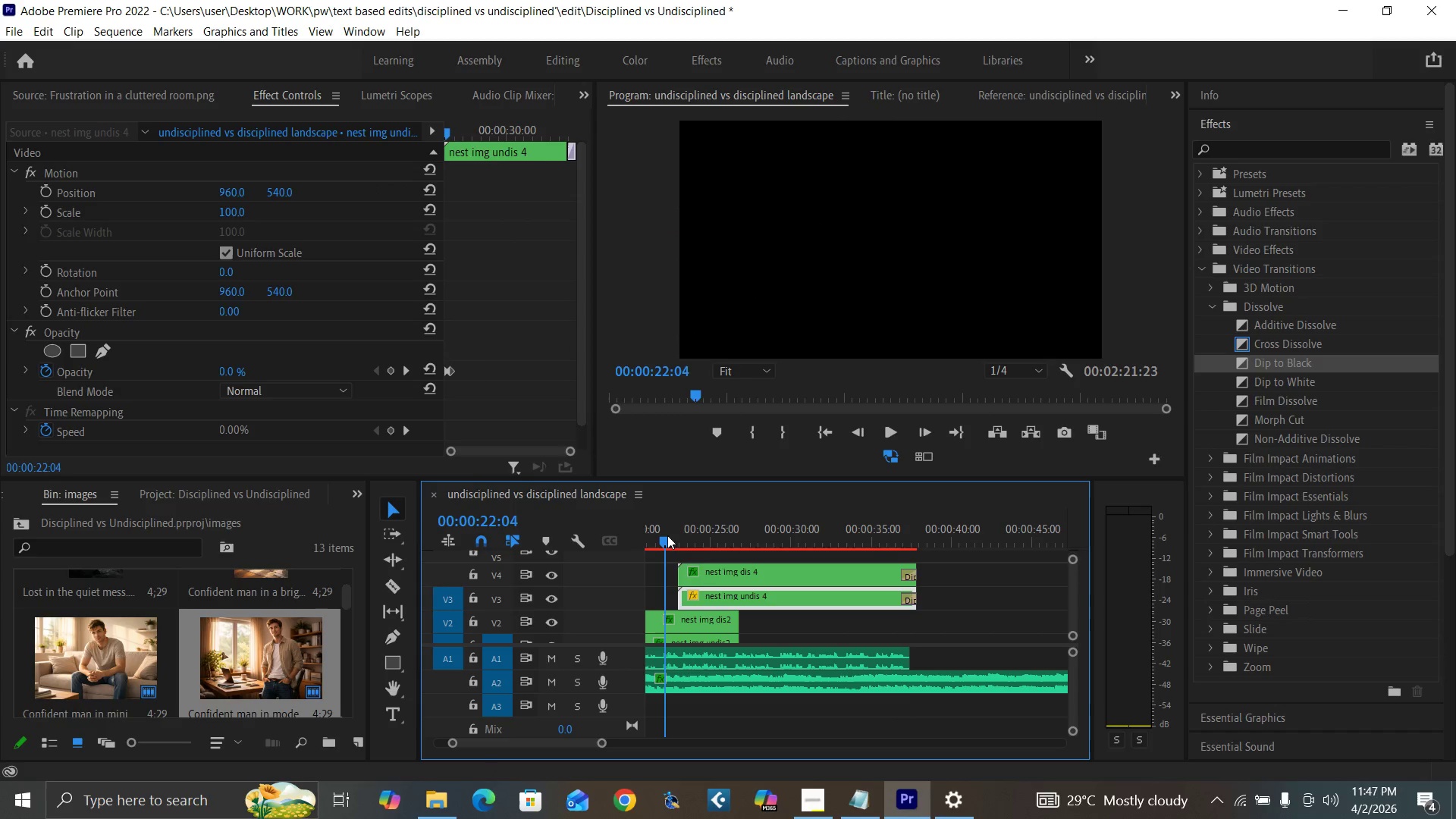 
key(Space)
 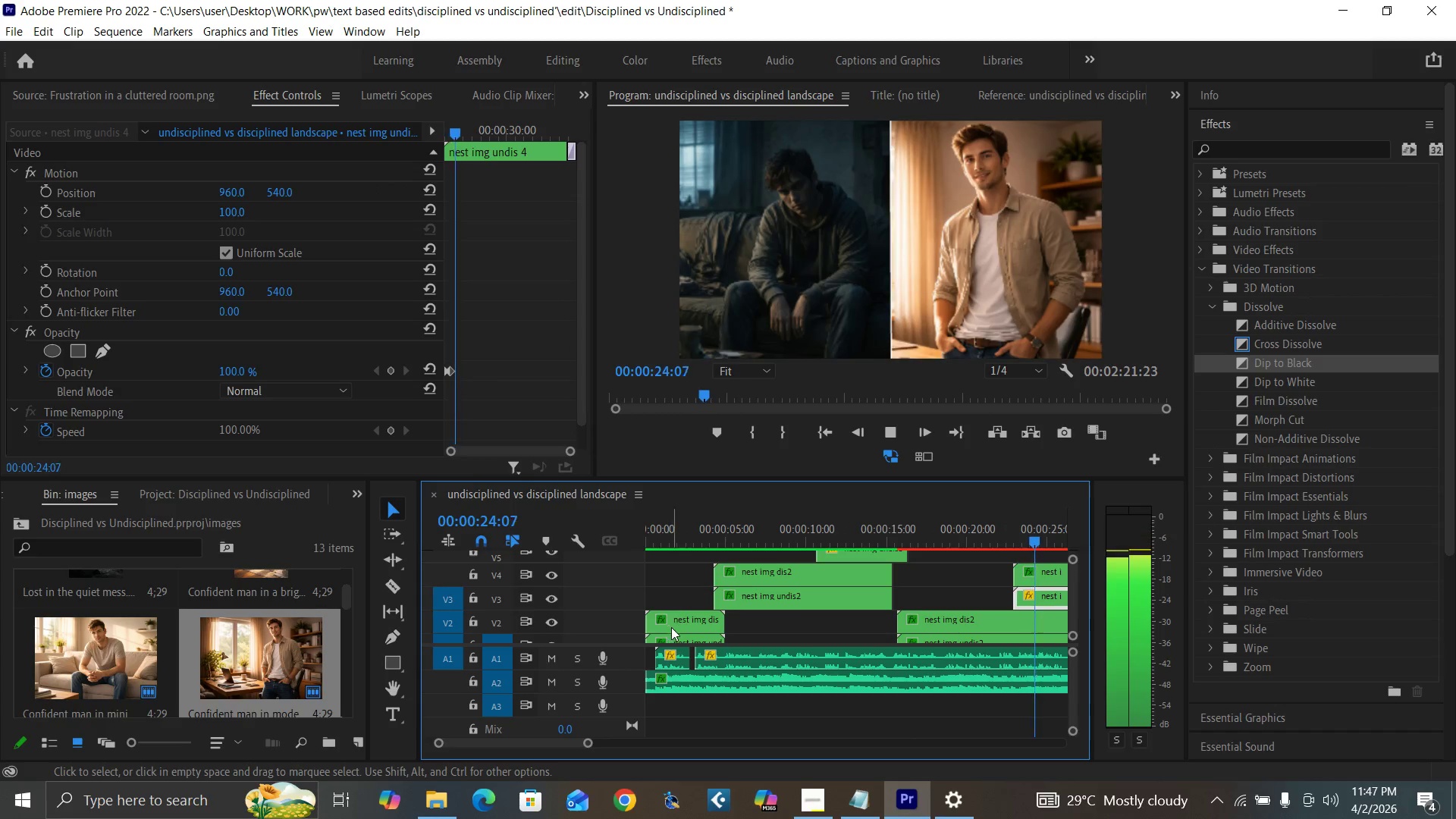 
key(Space)
 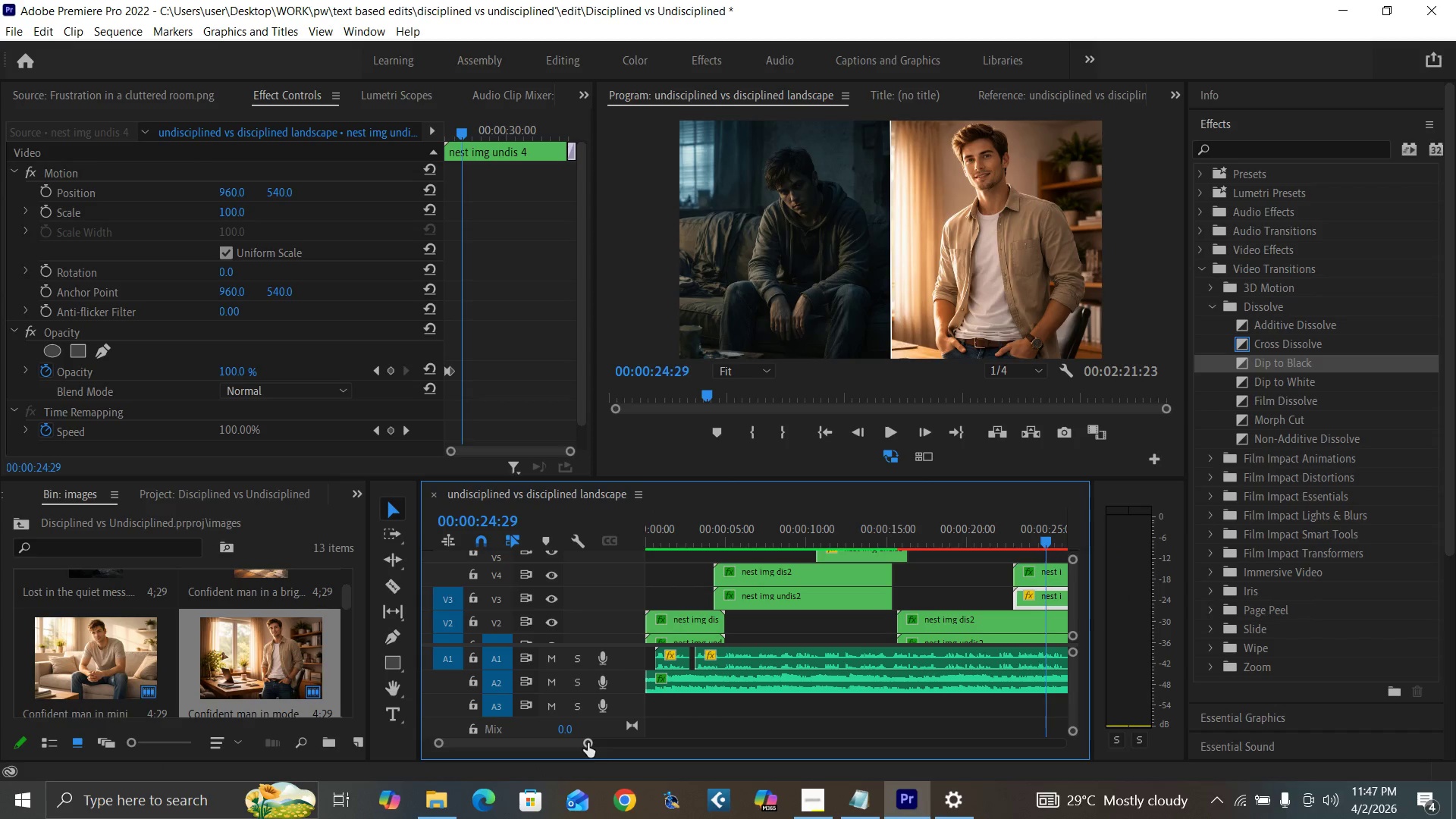 
left_click_drag(start_coordinate=[587, 744], to_coordinate=[633, 767])
 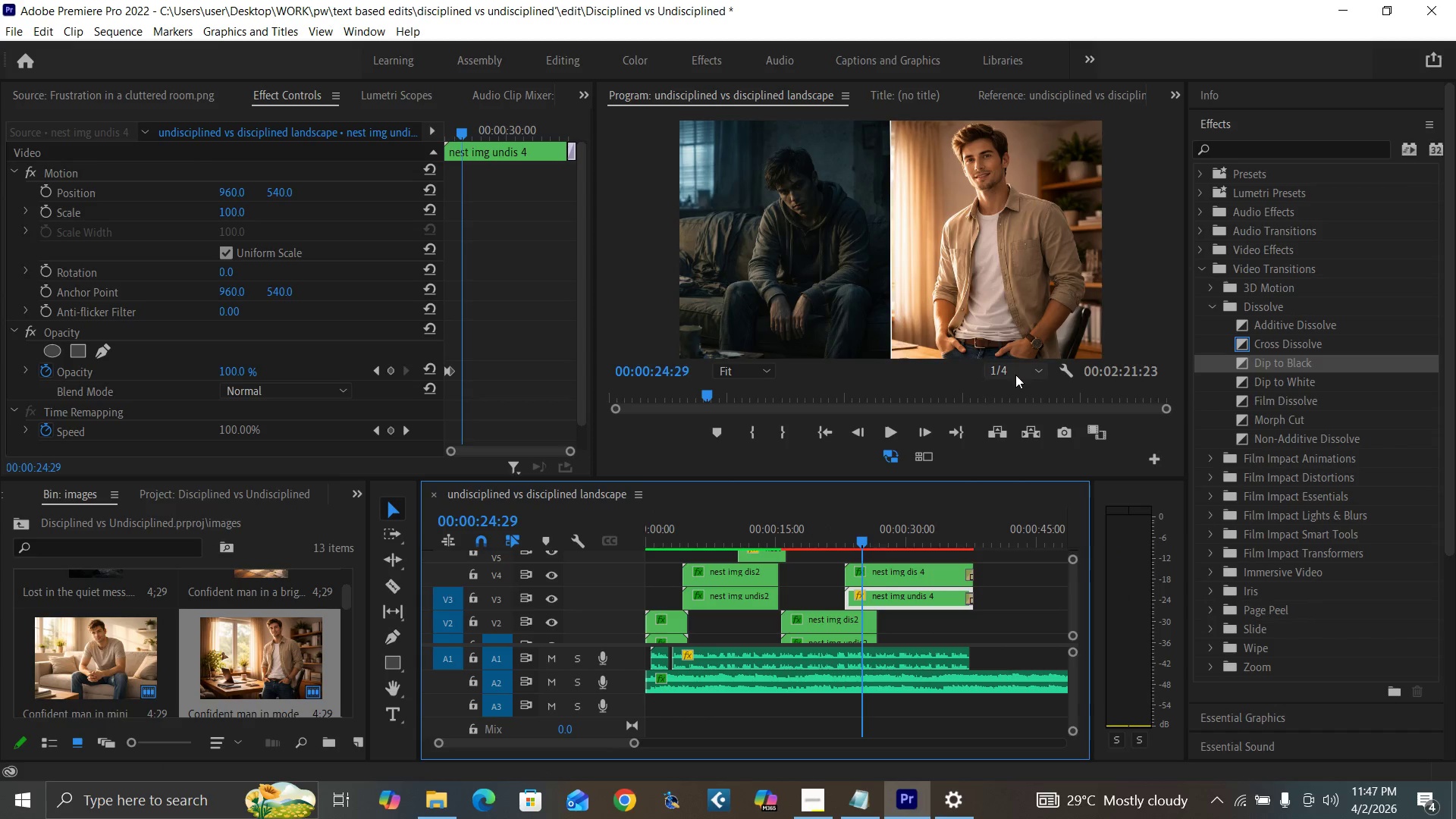 
left_click([1023, 373])
 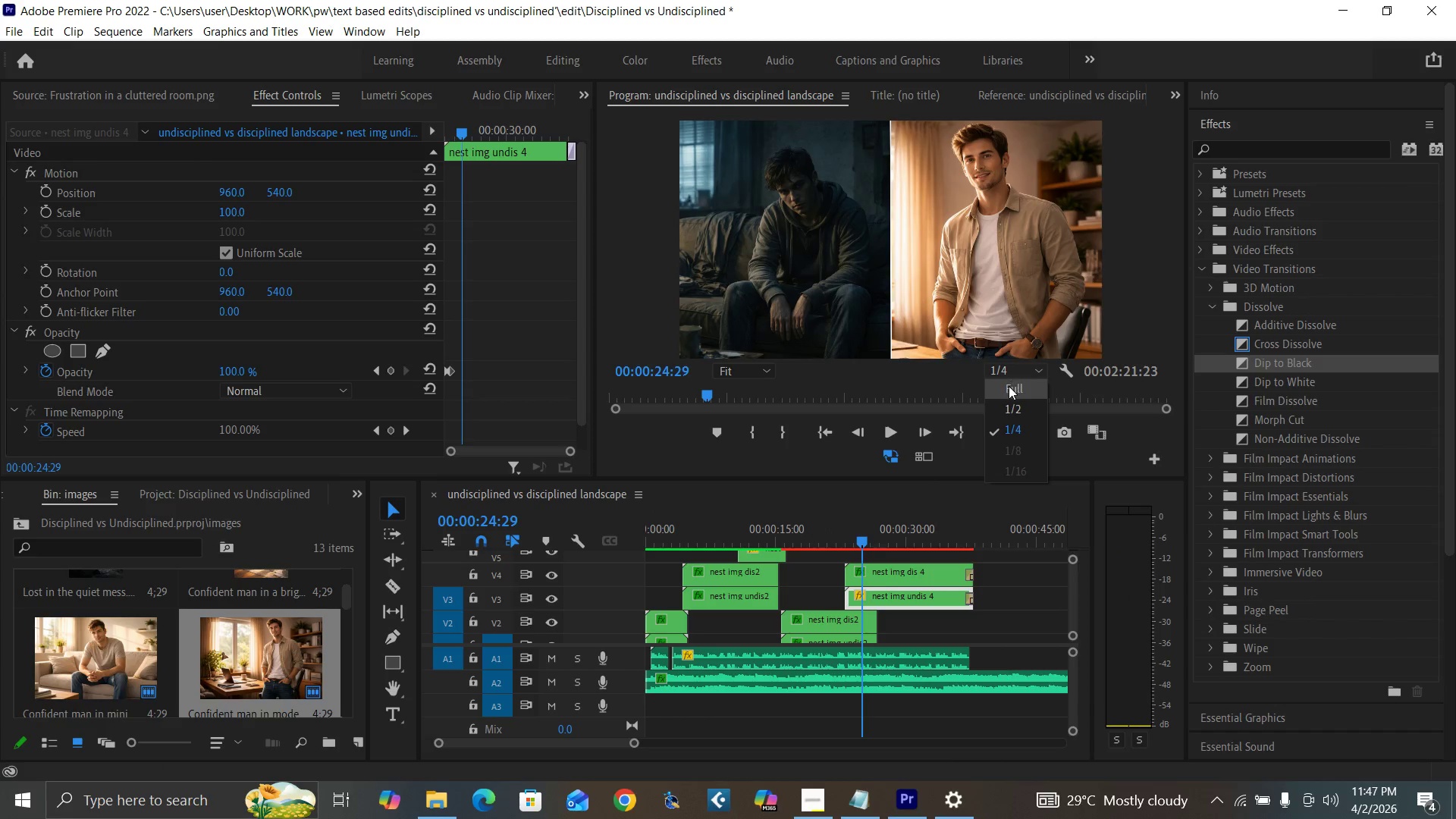 
left_click([1009, 387])
 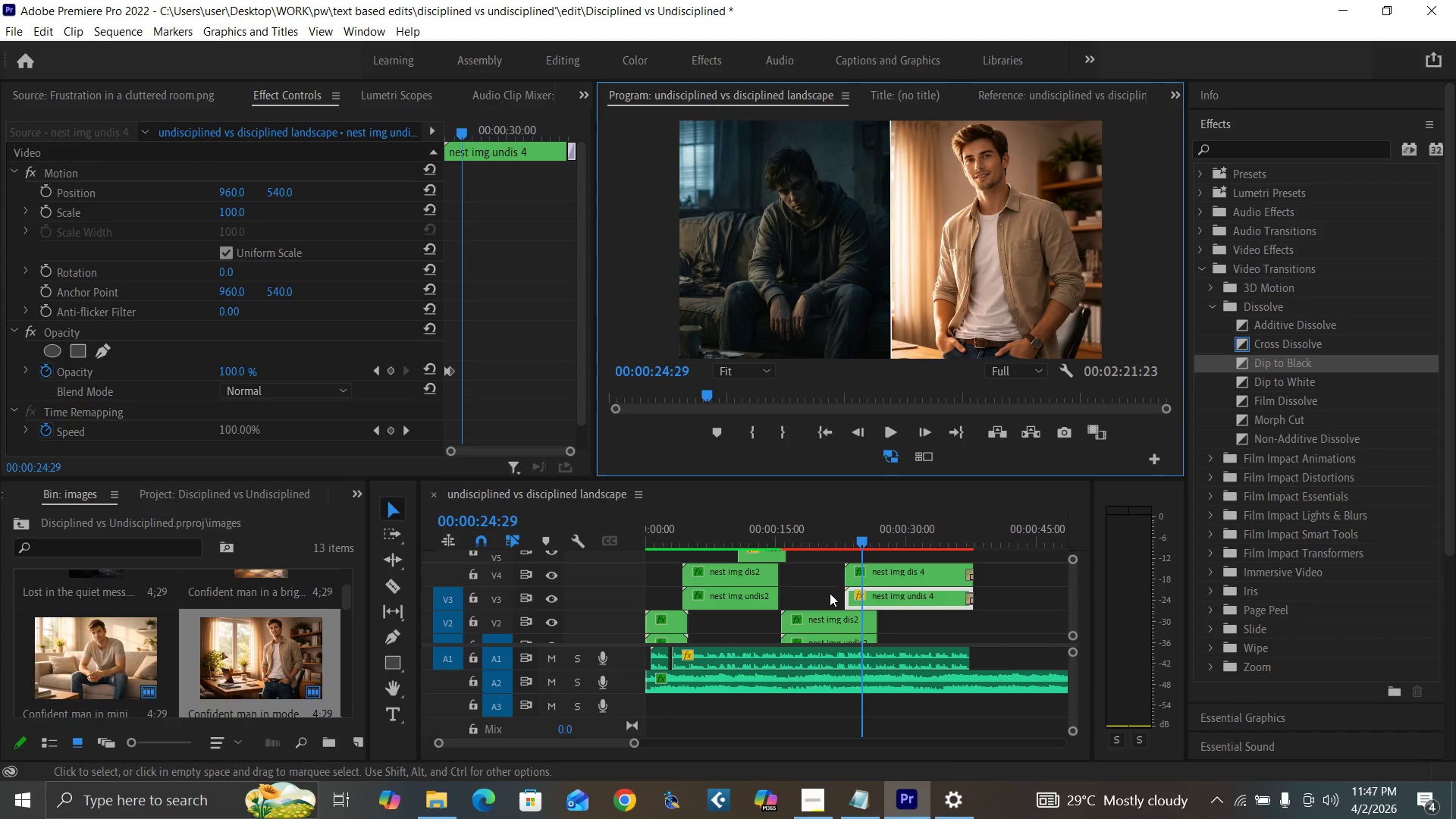 
key(Control+S)
 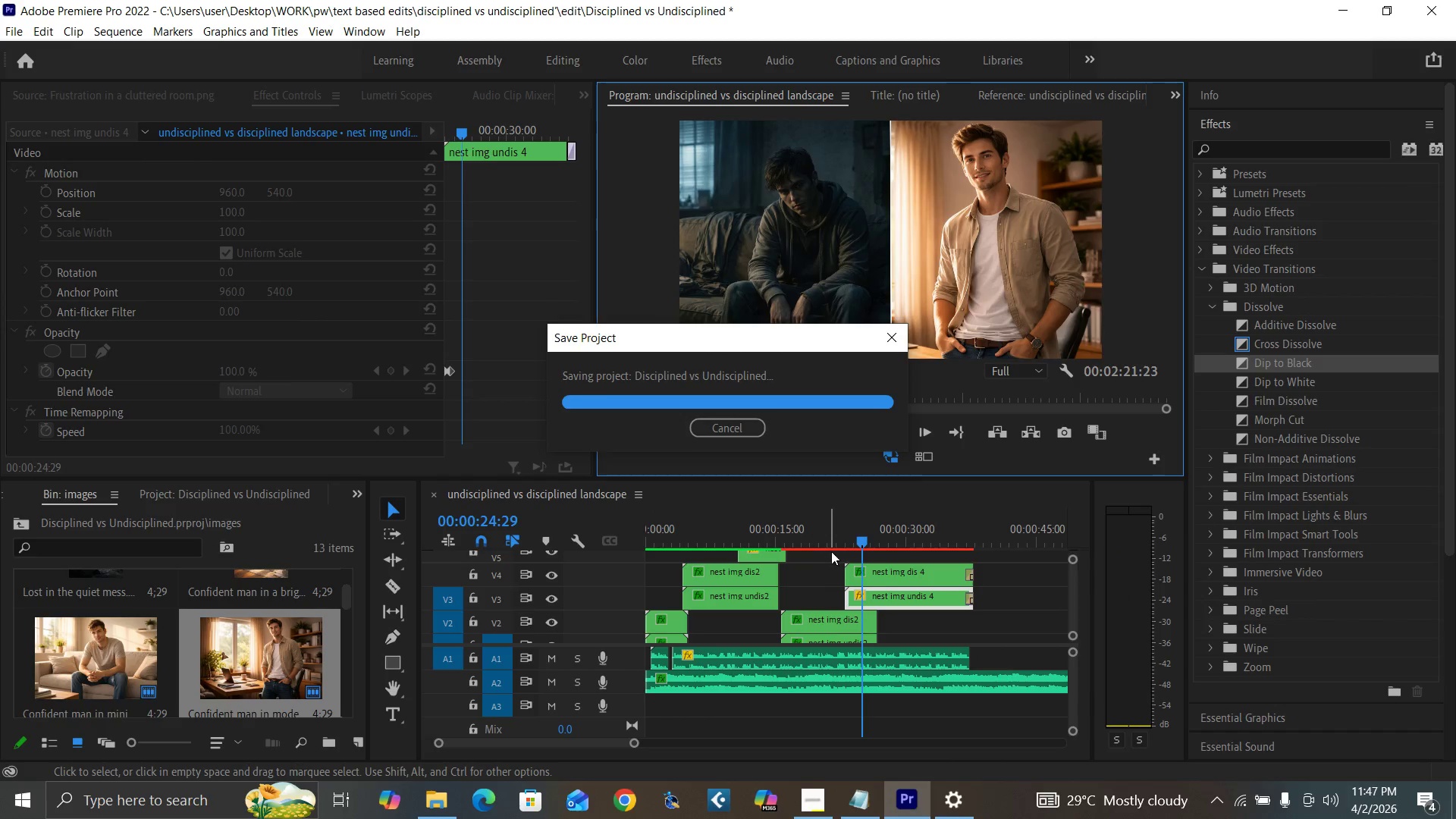 
left_click([831, 535])
 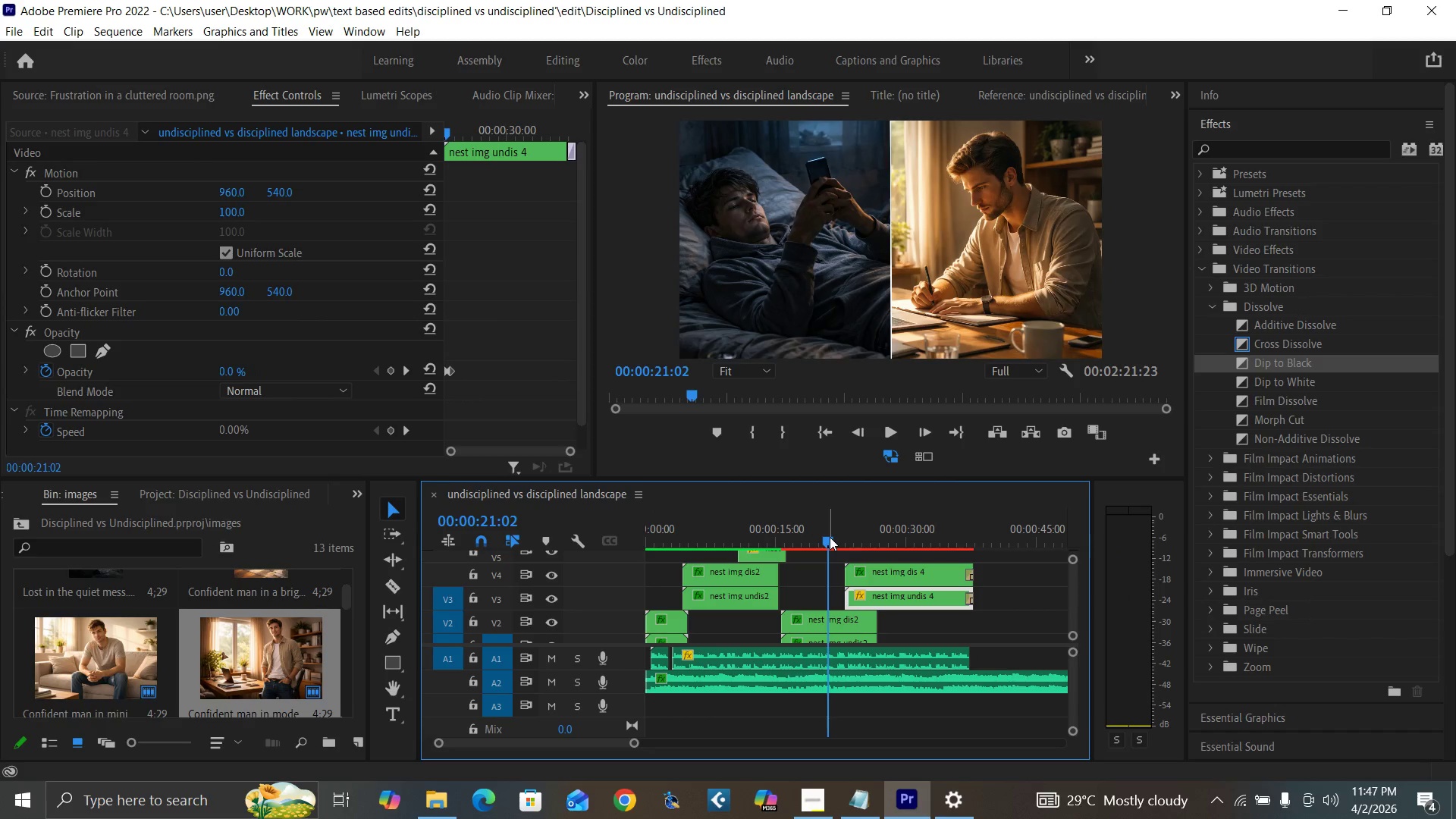 
key(Control+Backquote)
 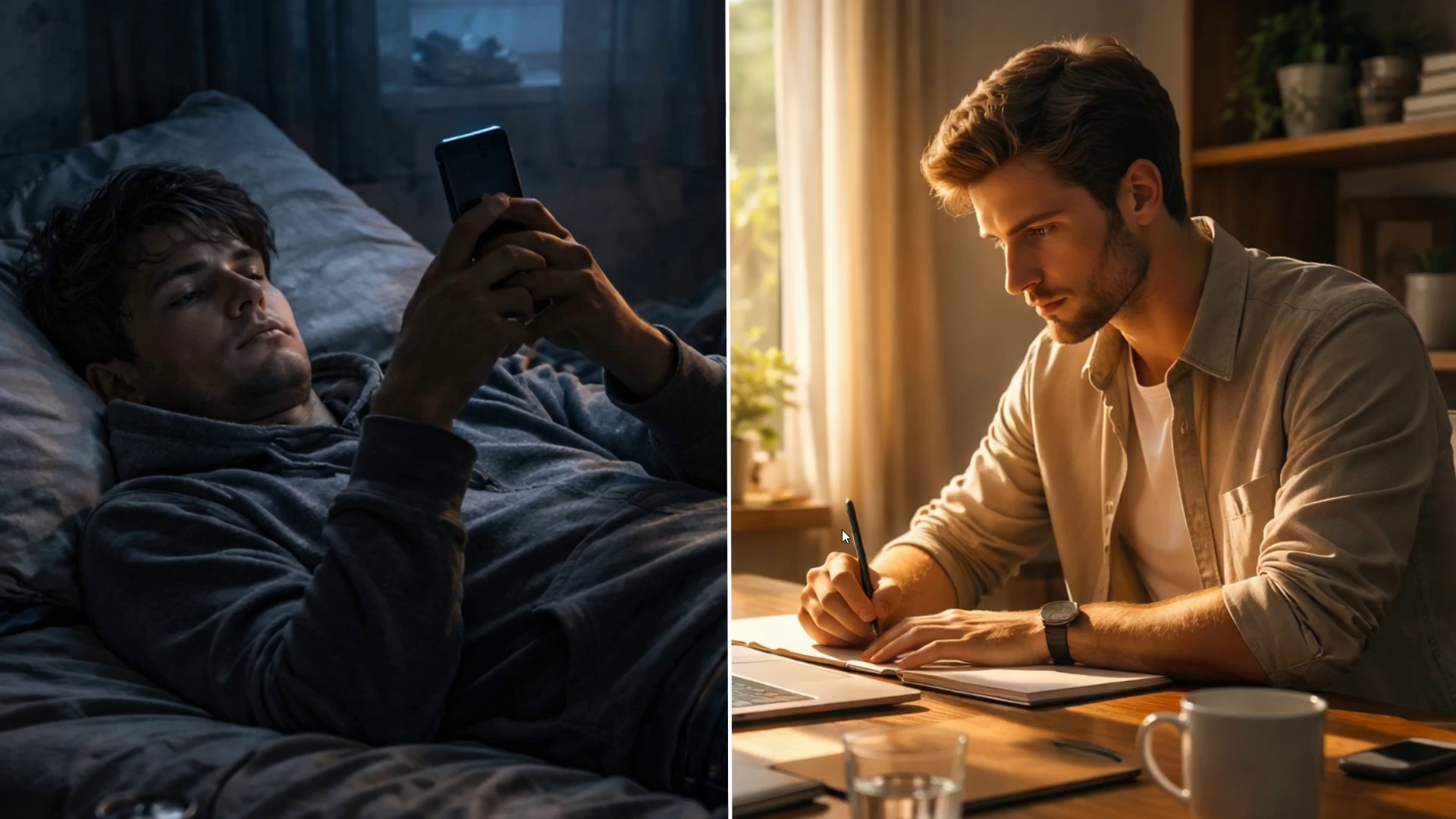 
key(Space)
 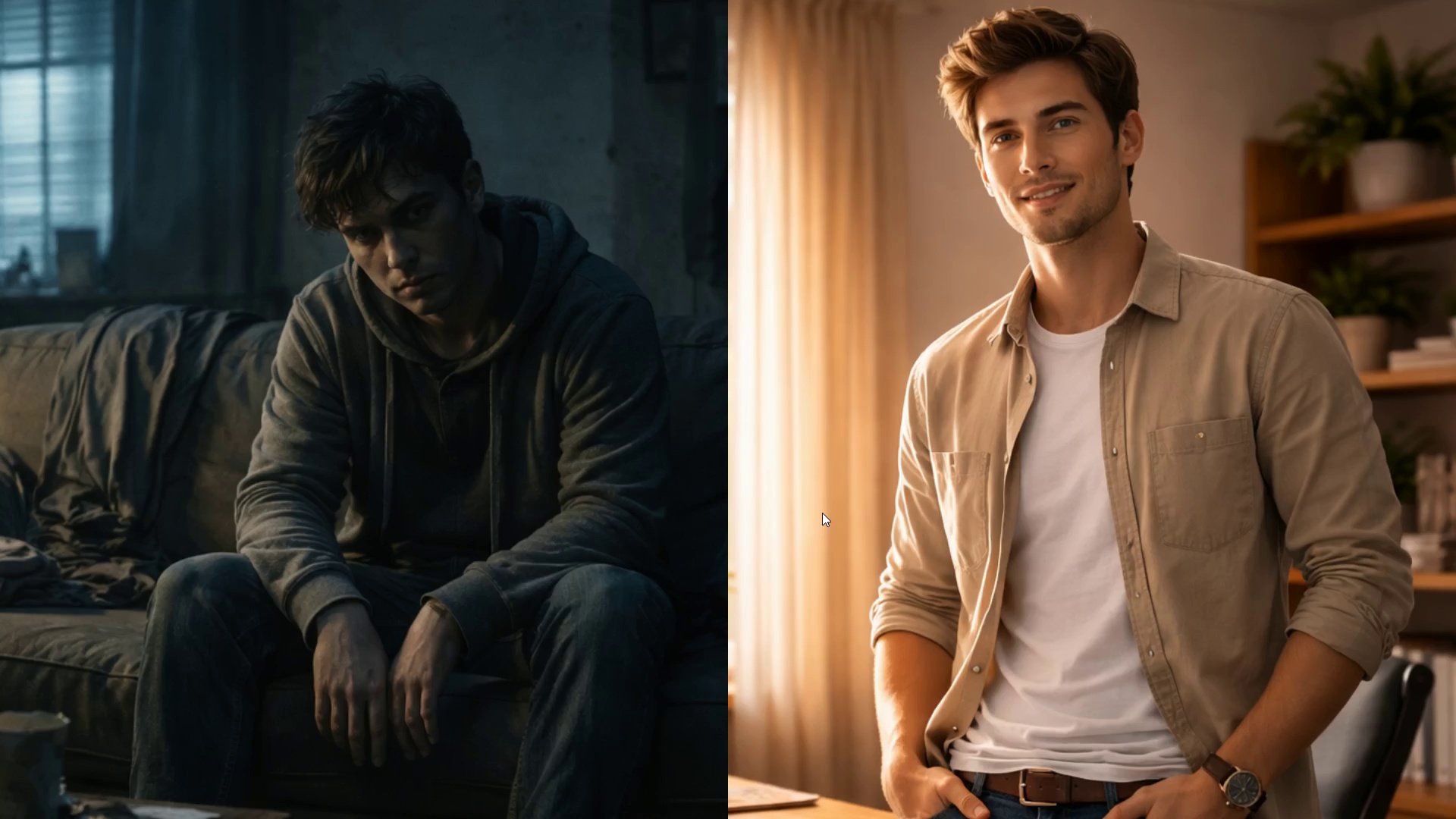 
wait(18.42)
 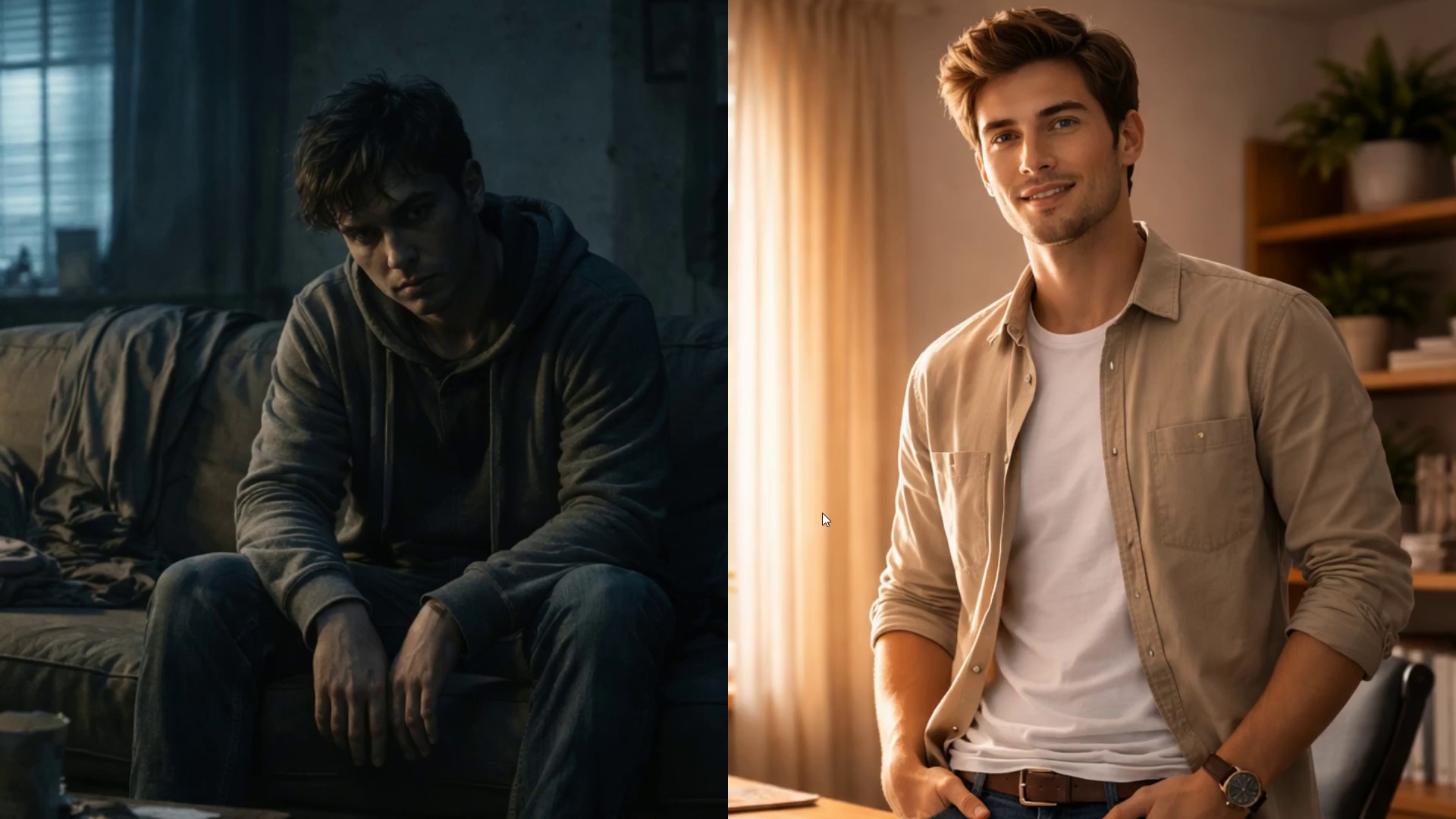 
key(Space)
 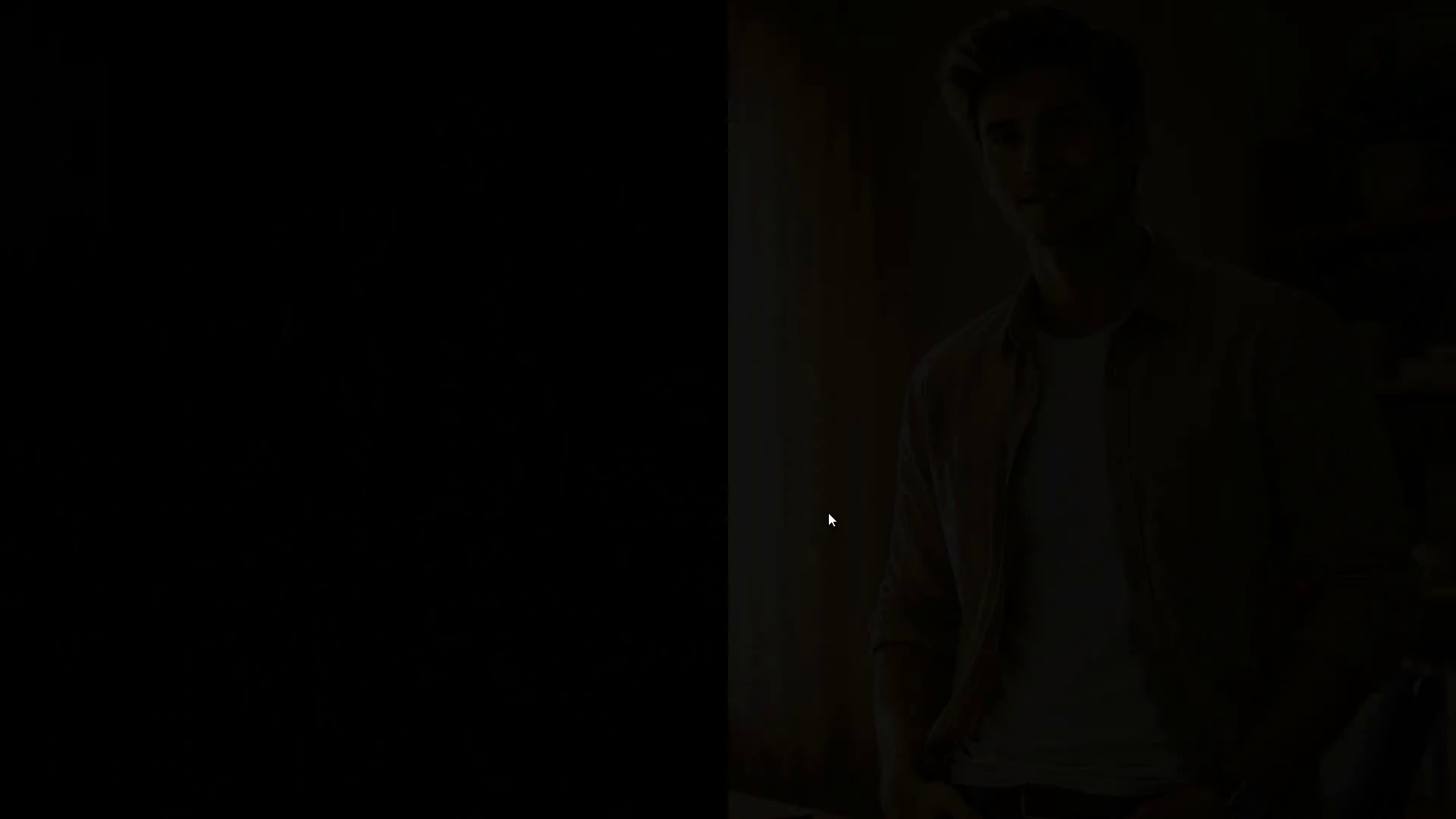 
key(Control+Backquote)
 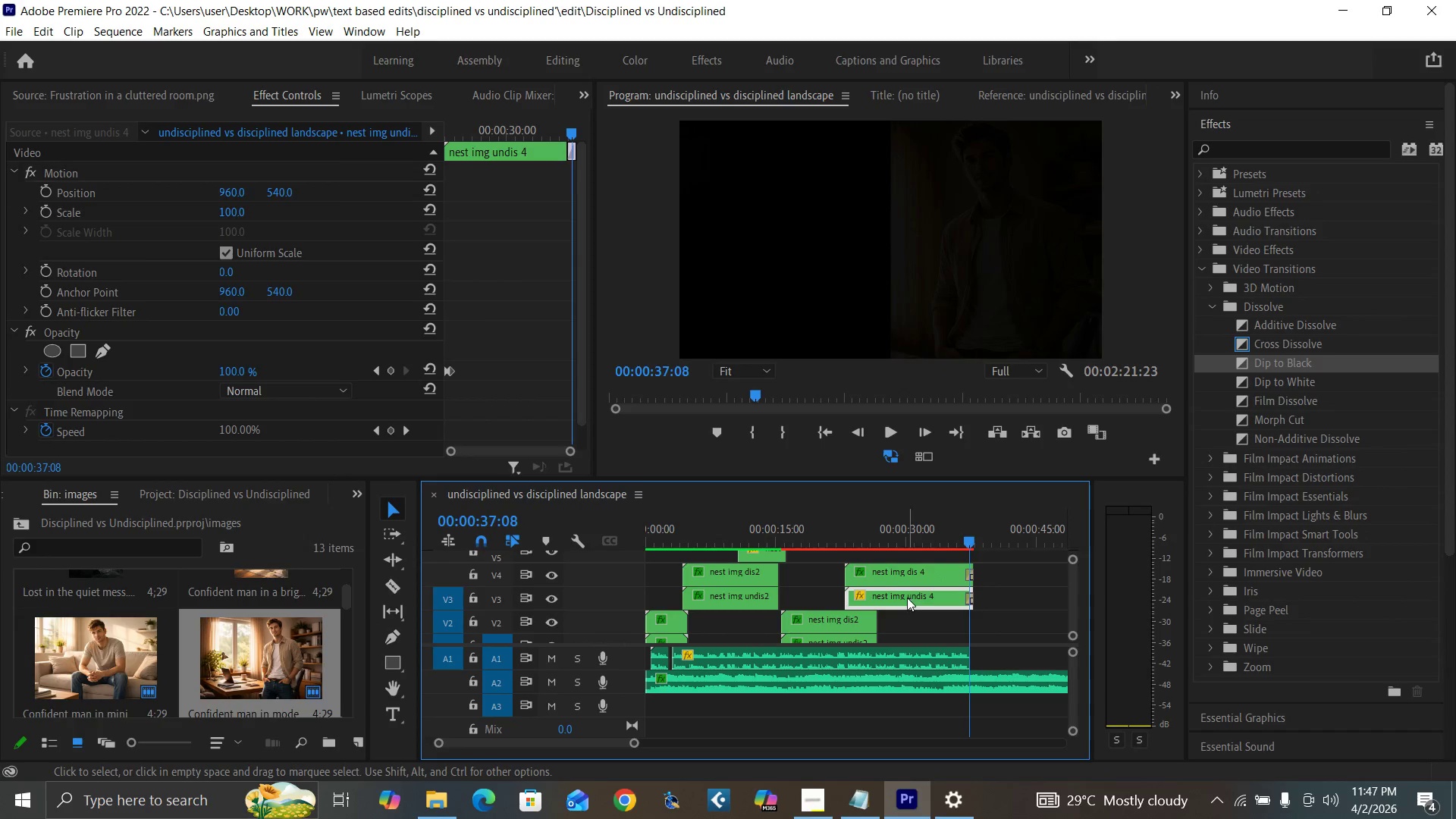 
double_click([907, 598])
 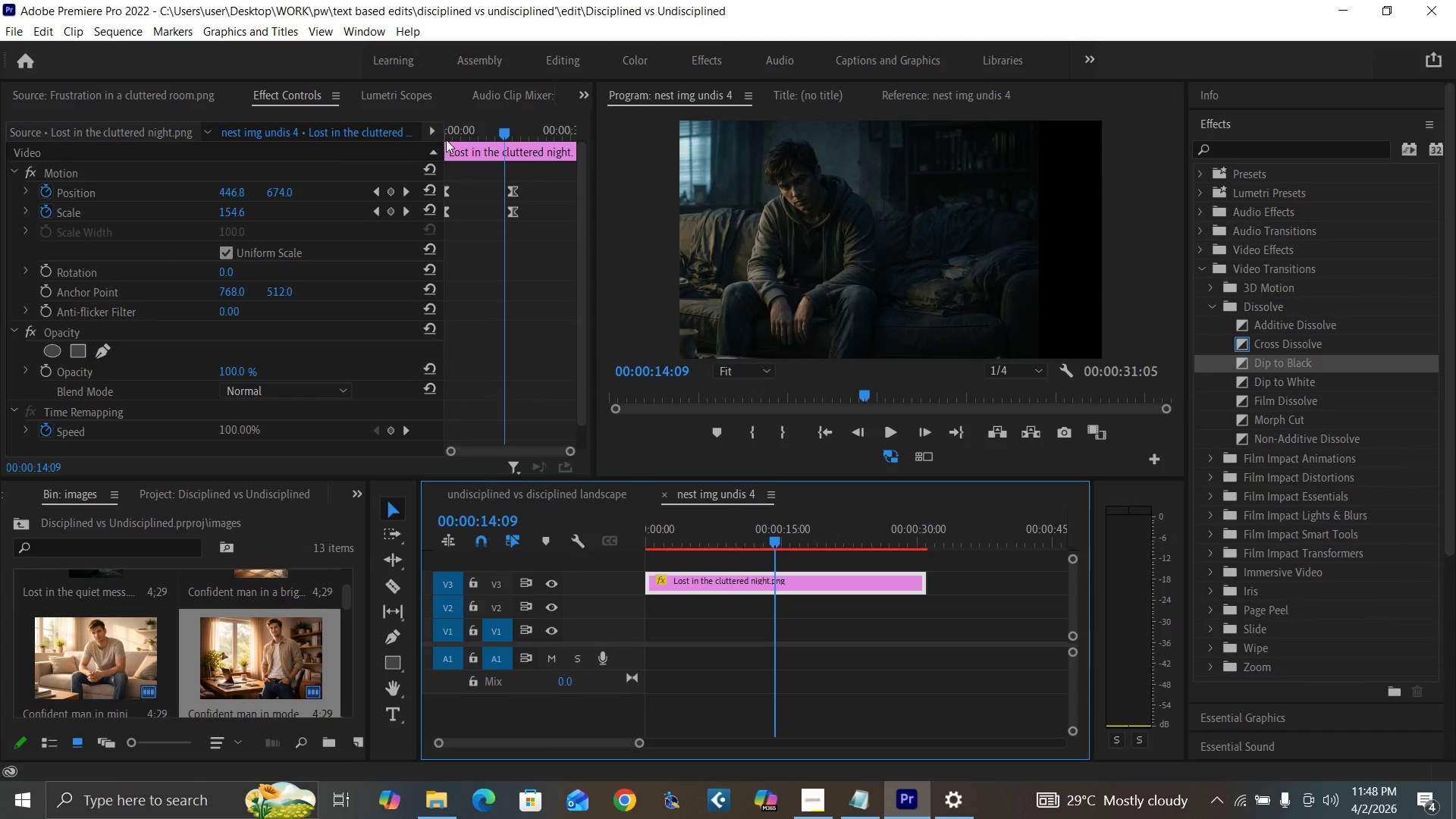 
left_click_drag(start_coordinate=[462, 124], to_coordinate=[532, 231])
 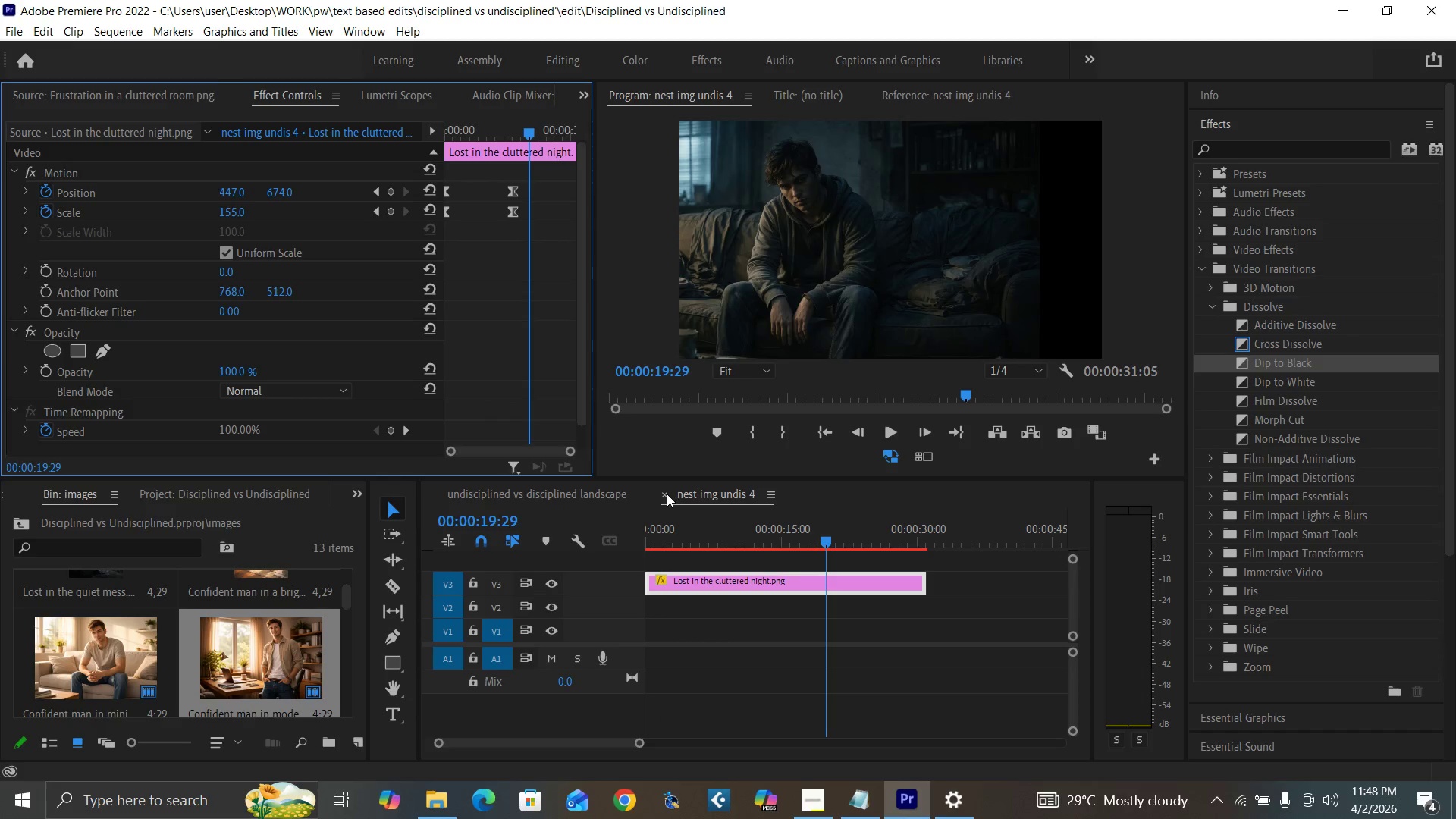 
left_click([663, 494])
 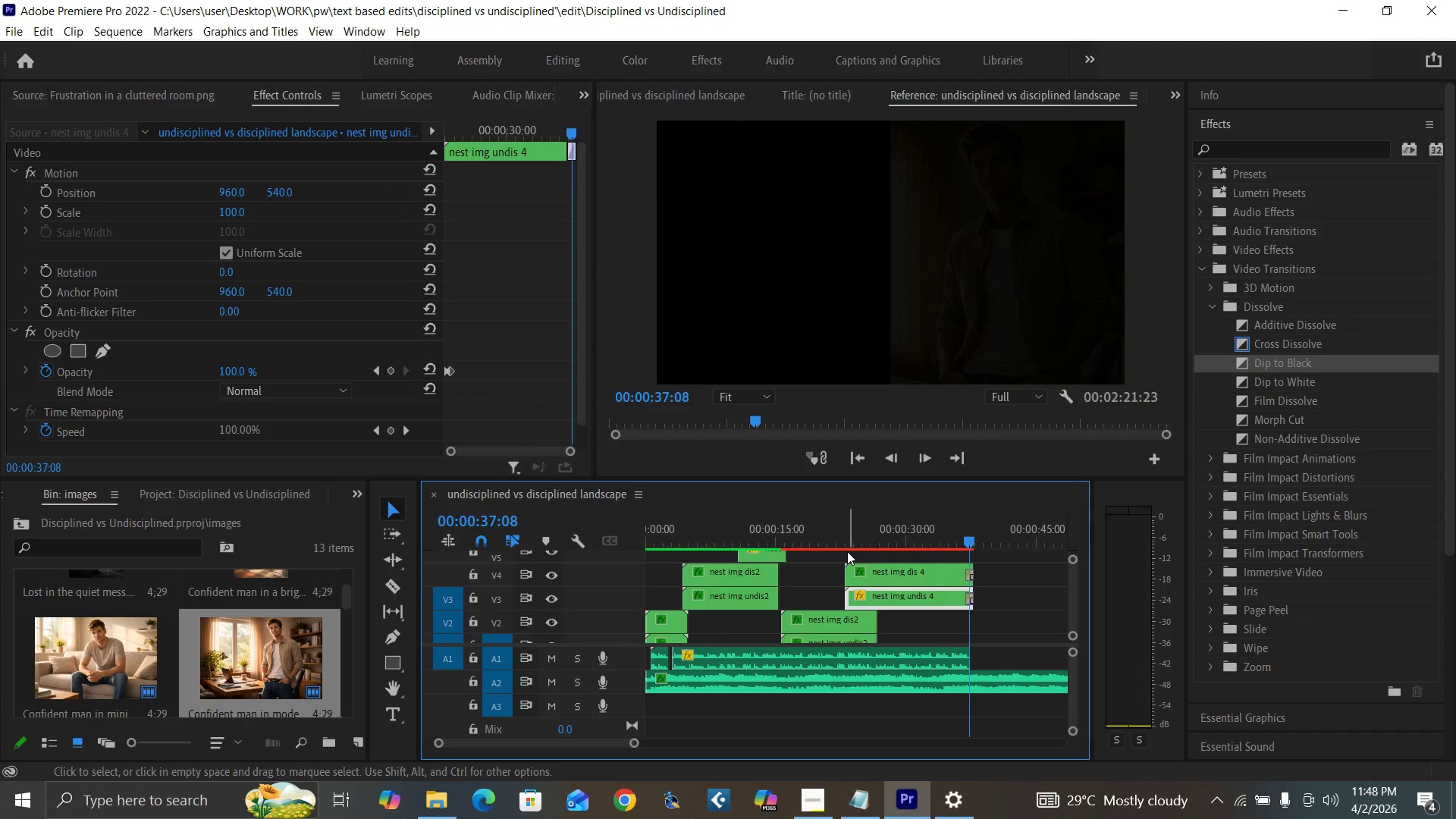 
left_click_drag(start_coordinate=[845, 547], to_coordinate=[984, 559])
 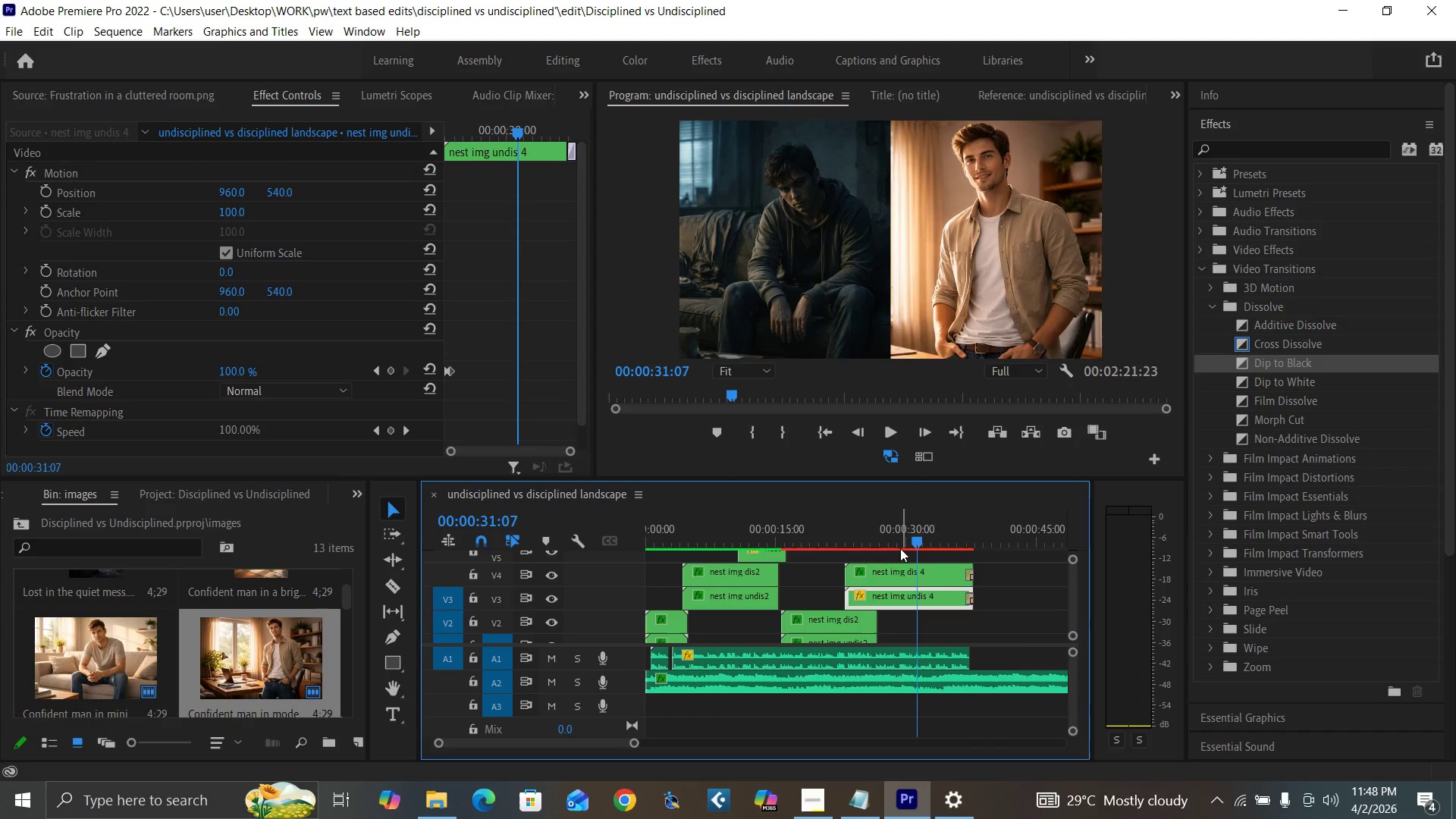 
key(Control+S)
 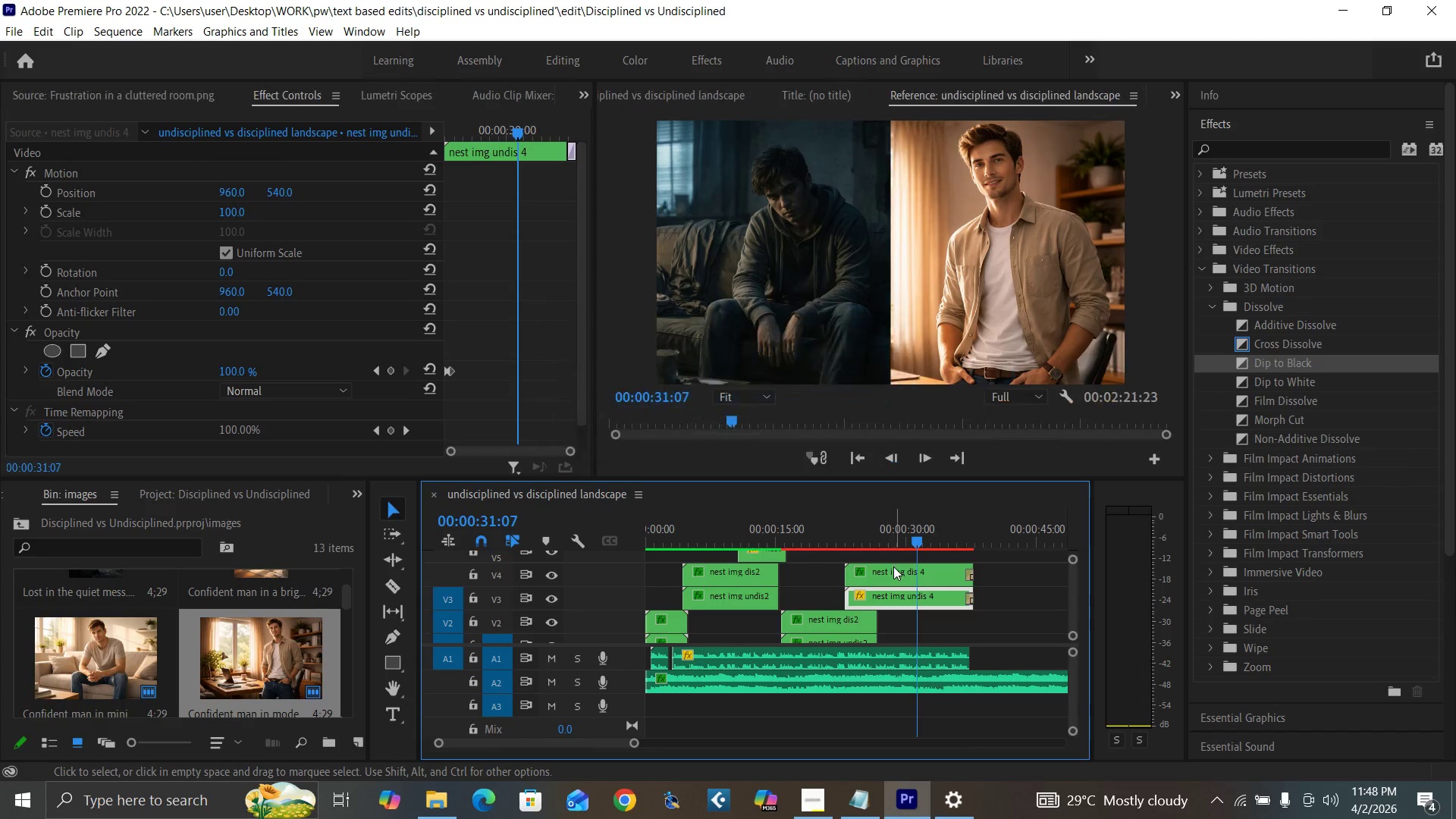 
key(Enter)
 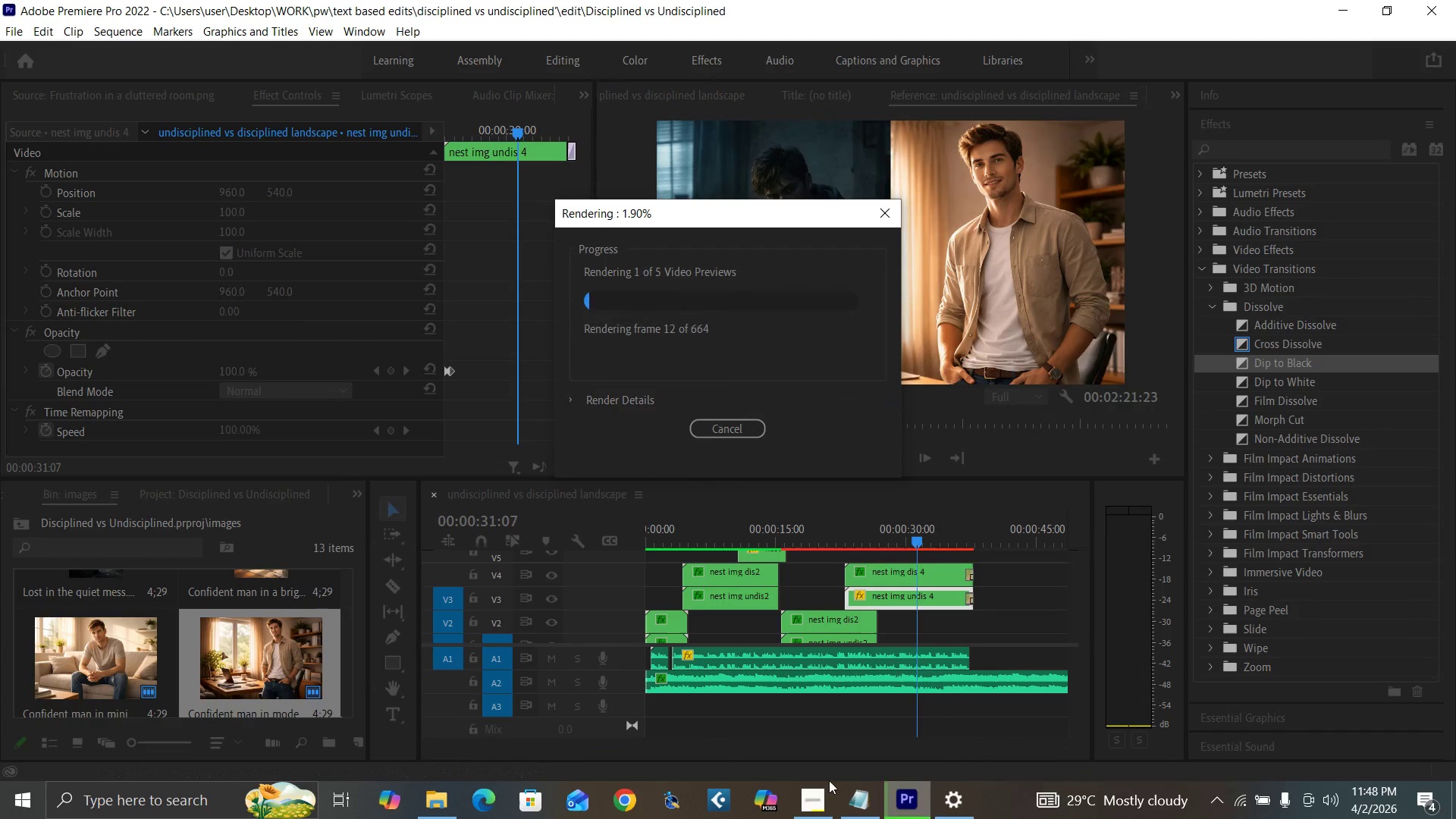 
left_click([803, 802])